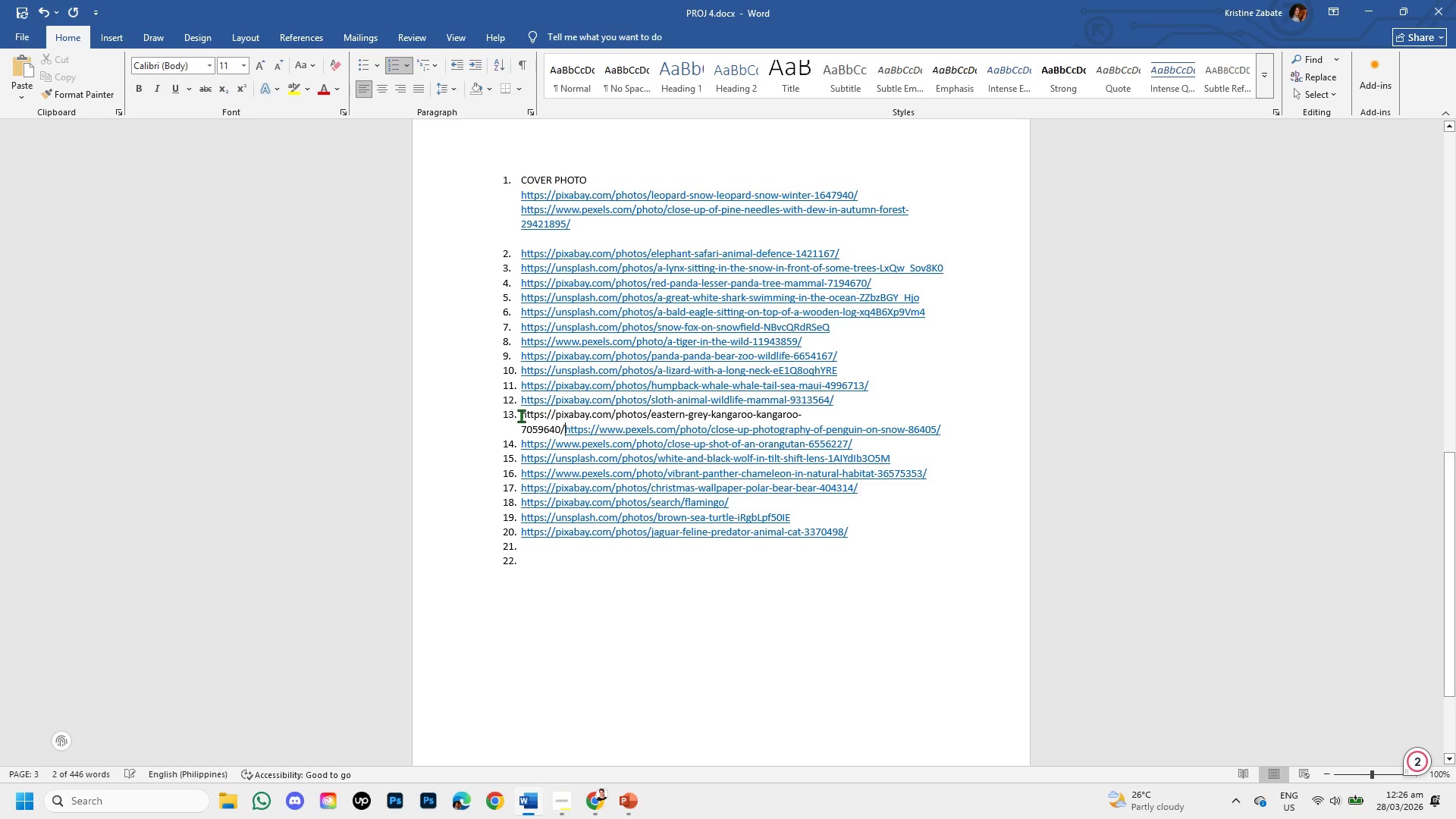 
key(Enter)
 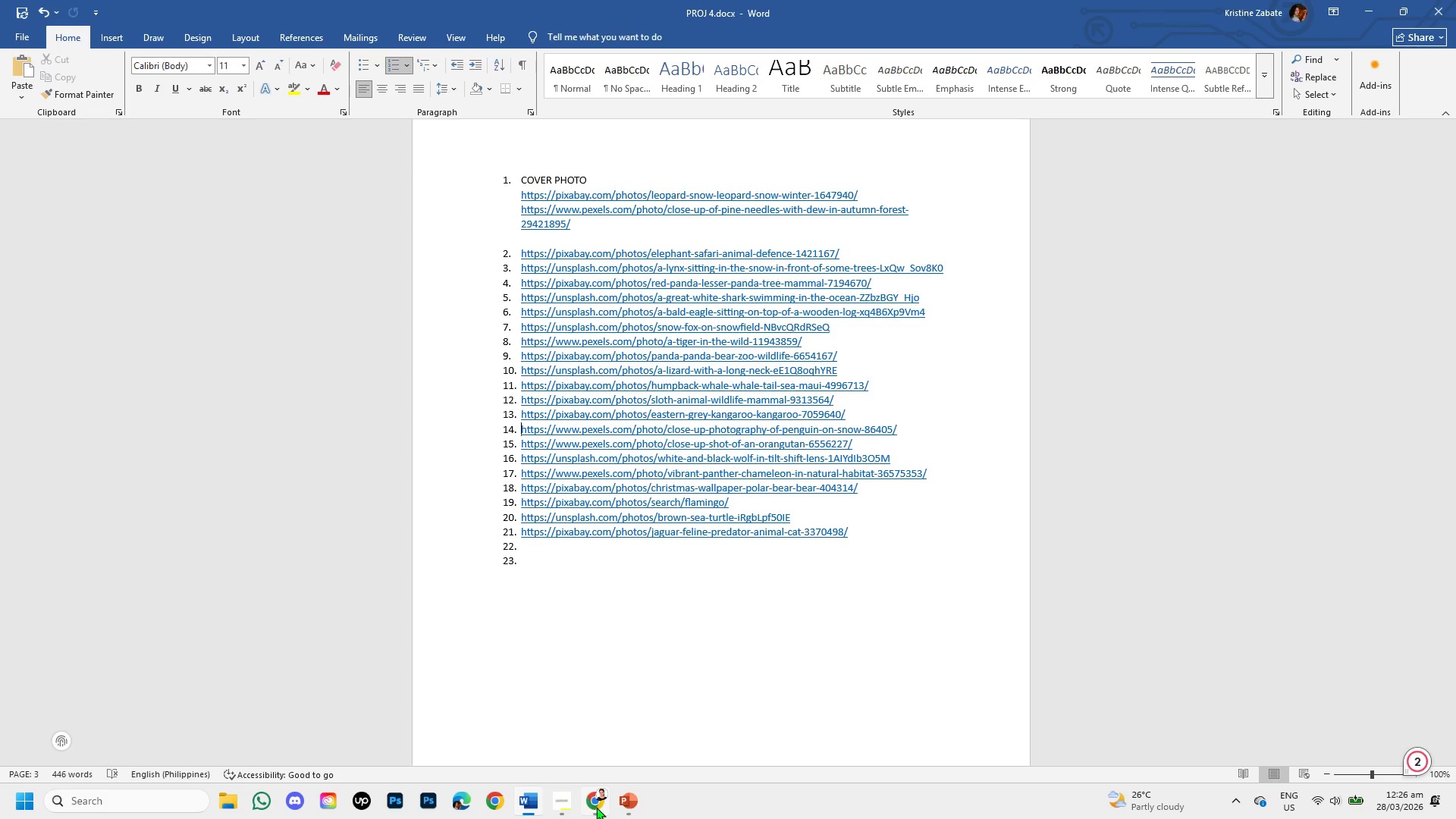 
wait(5.06)
 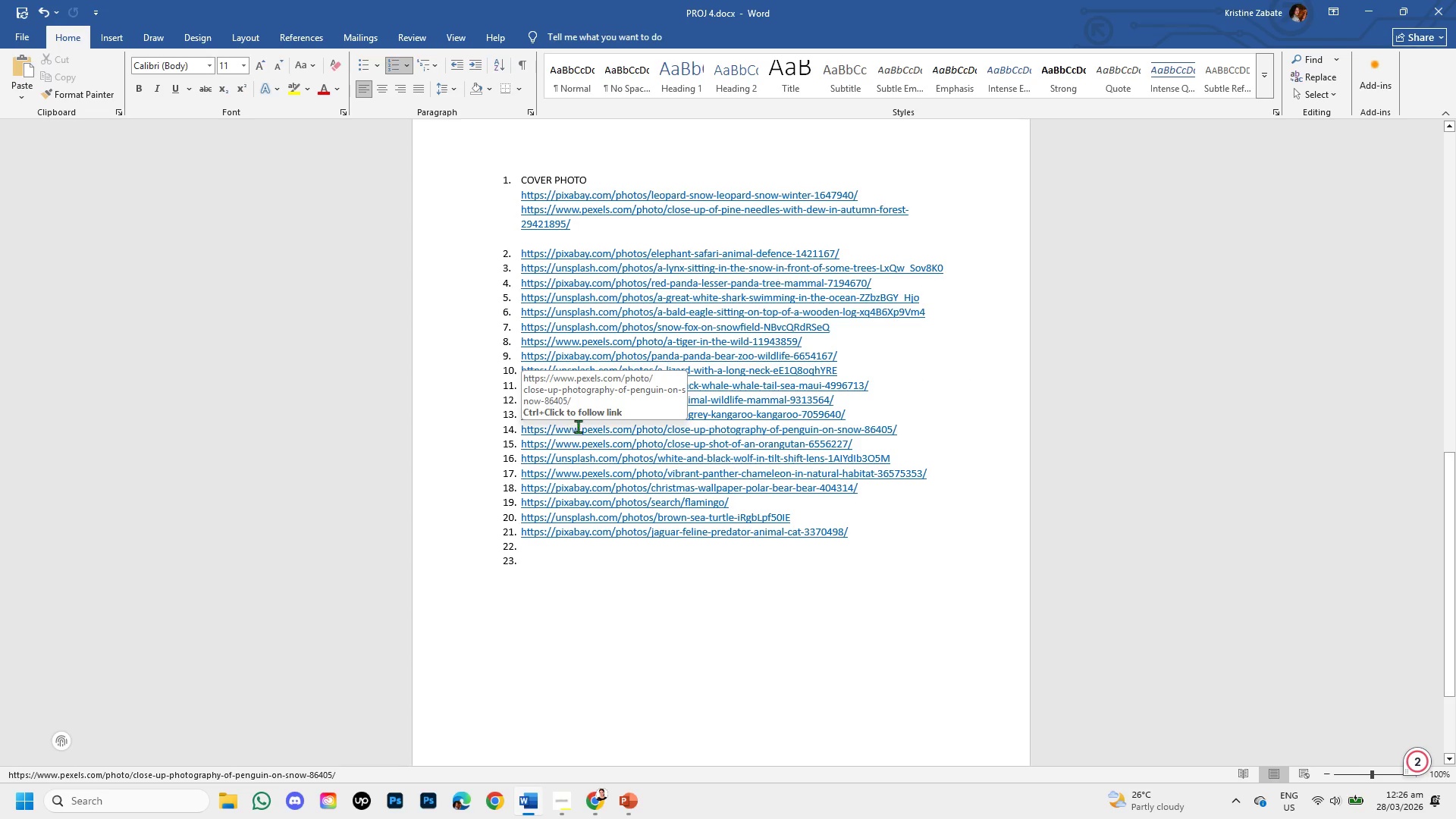 
left_click([625, 801])
 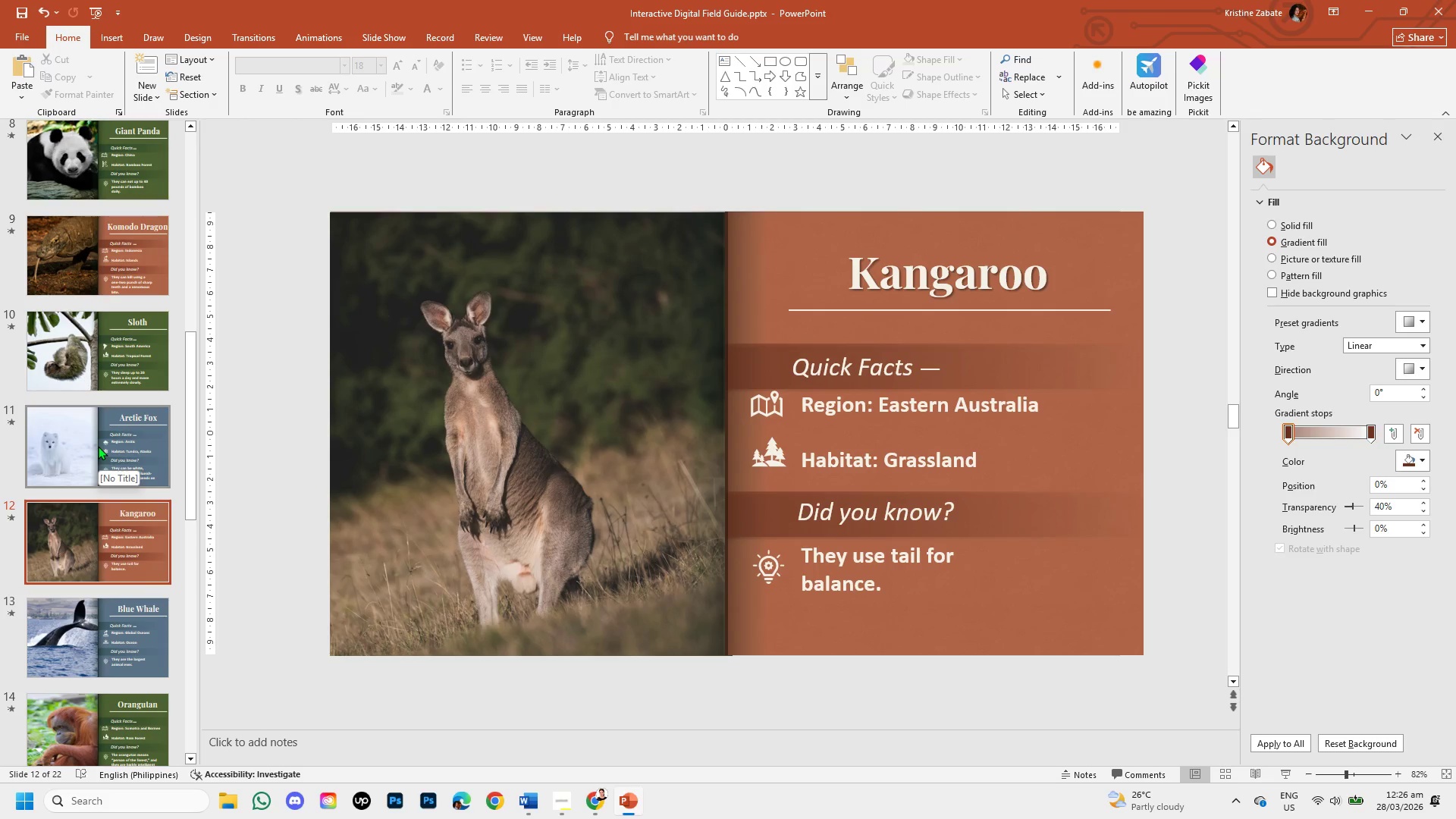 
scroll: coordinate [113, 535], scroll_direction: down, amount: 3.0
 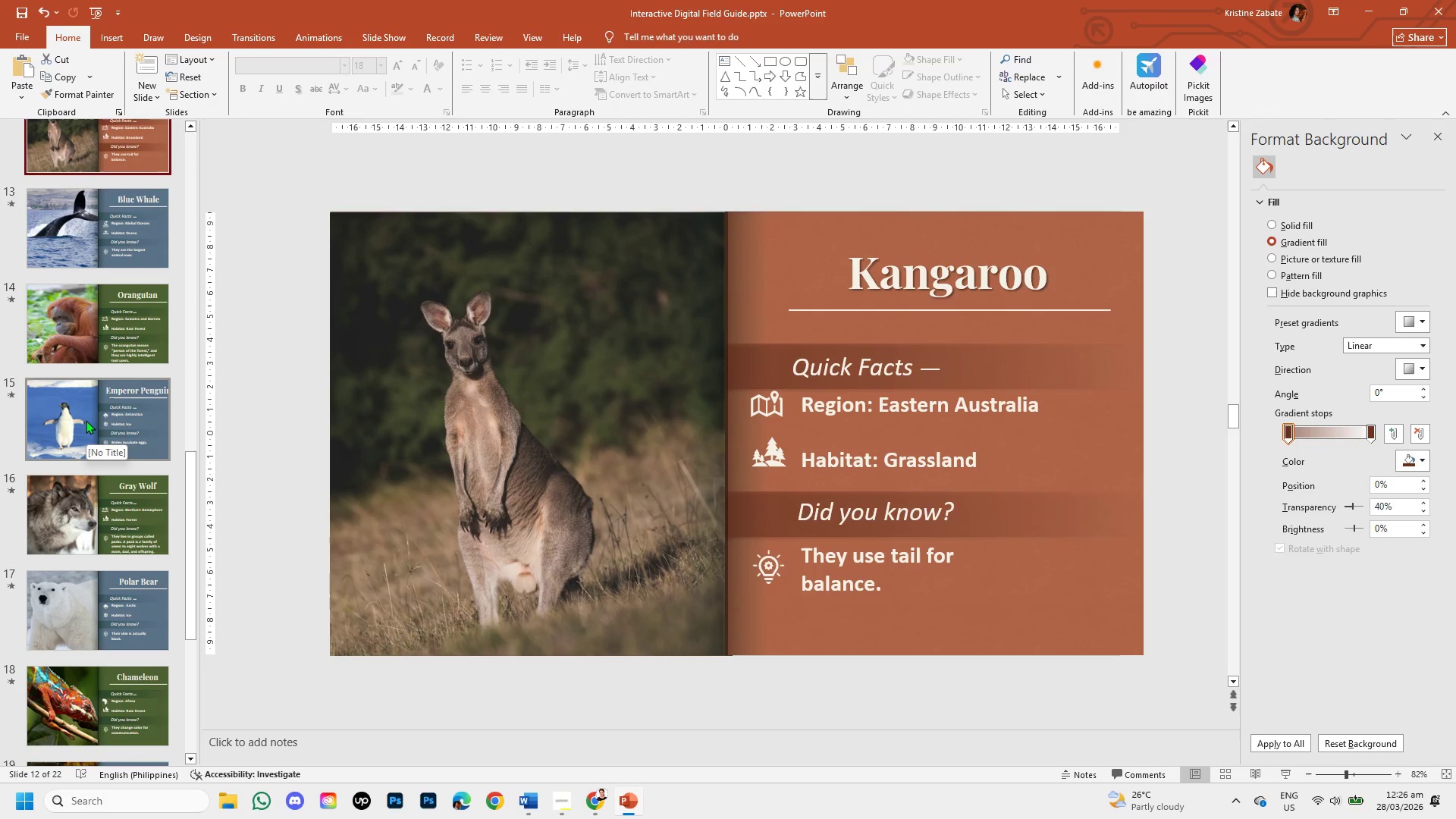 
scroll: coordinate [212, 472], scroll_direction: up, amount: 6.0
 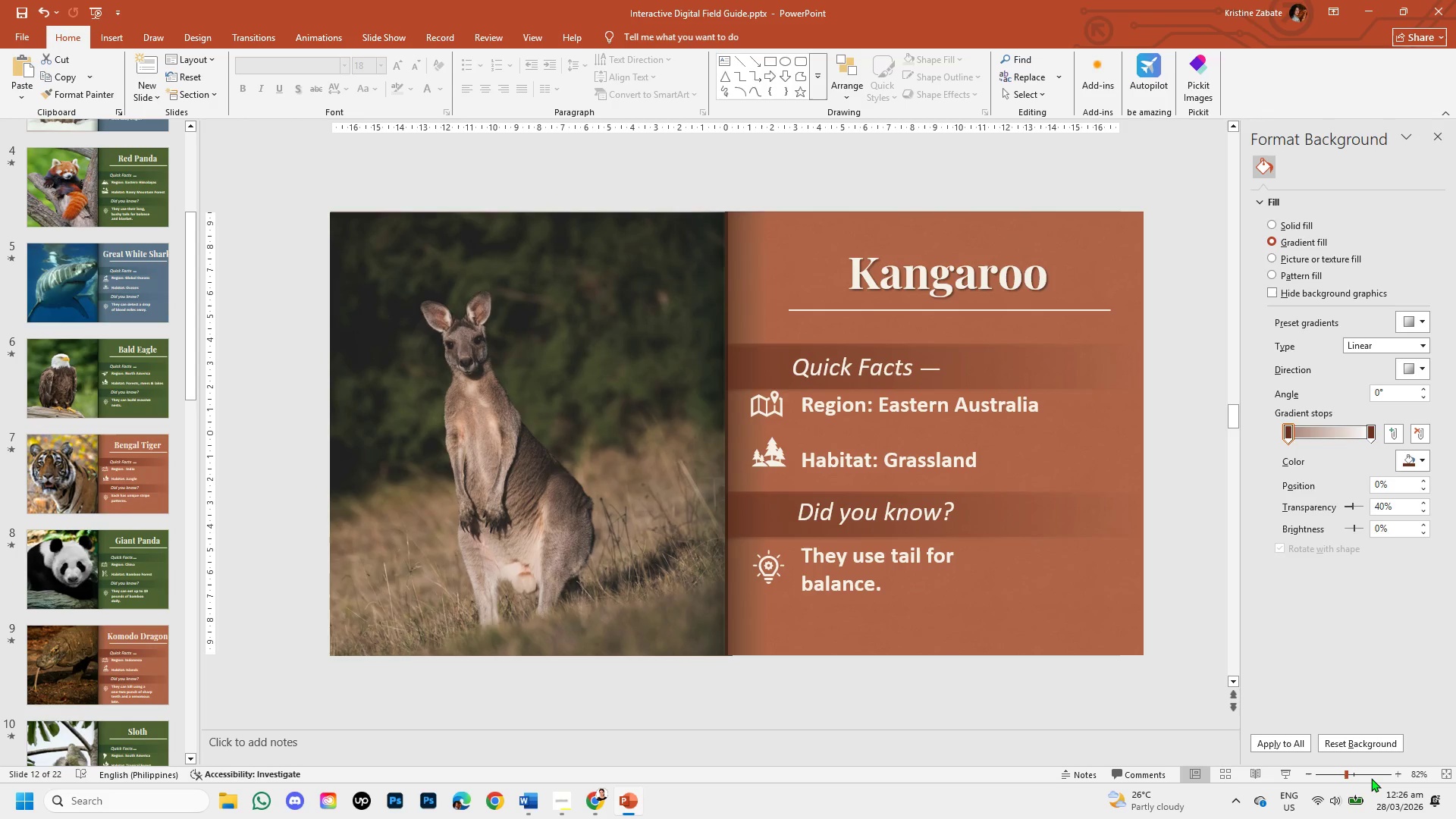 
left_click([1373, 773])
 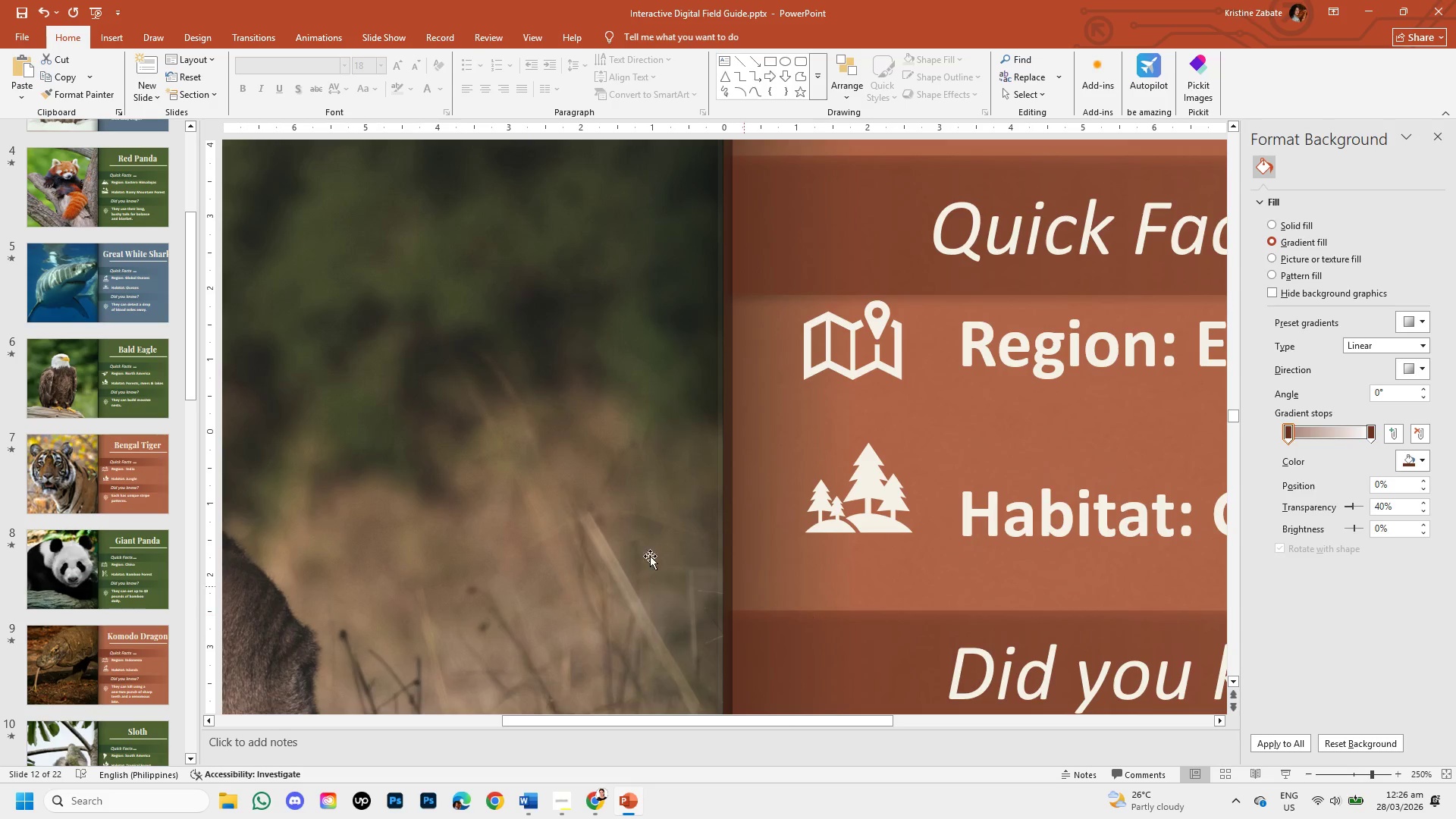 
scroll: coordinate [401, 496], scroll_direction: down, amount: 1.0
 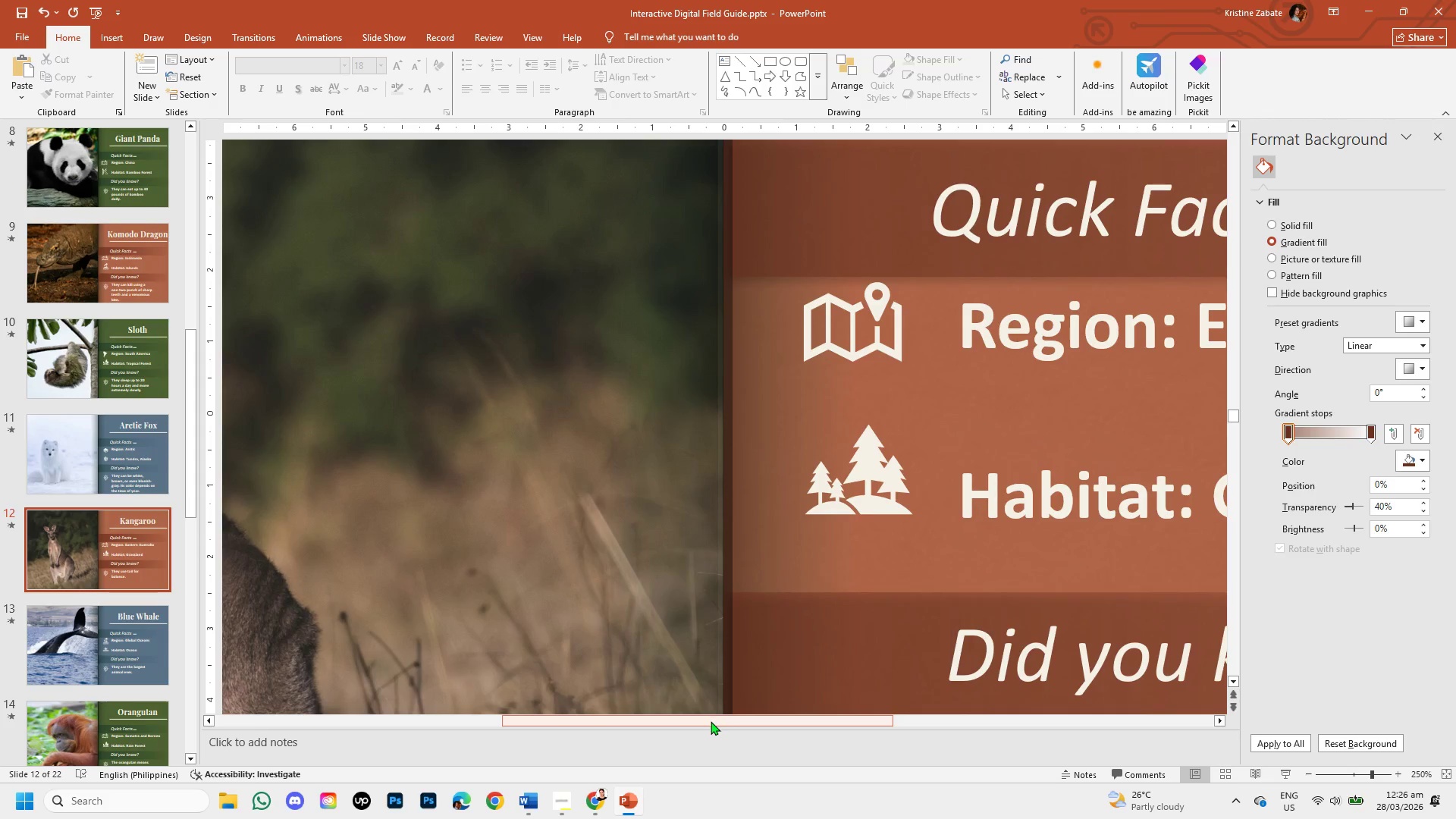 
left_click_drag(start_coordinate=[707, 719], to_coordinate=[453, 726])
 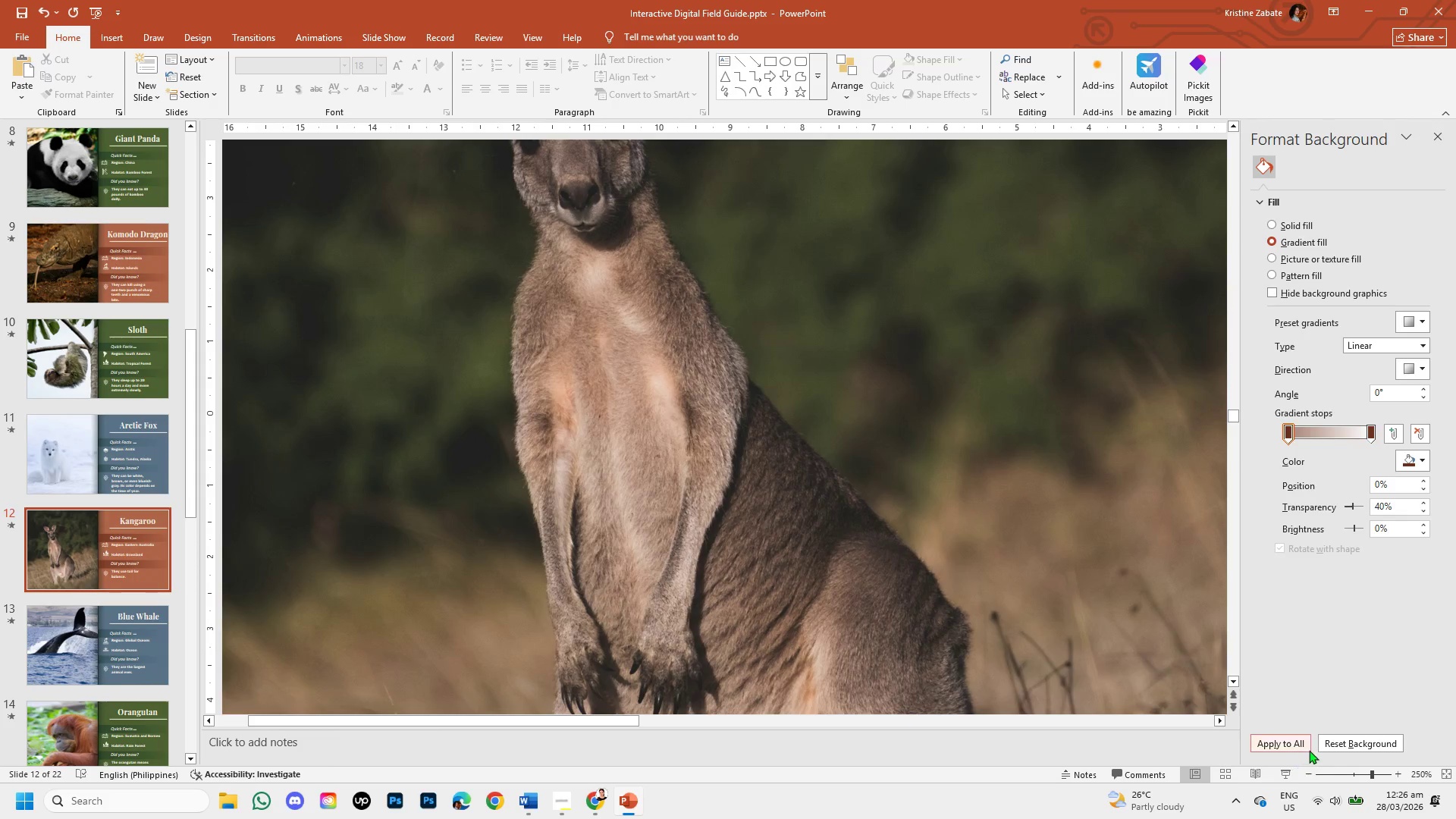 
scroll: coordinate [968, 642], scroll_direction: up, amount: 9.0
 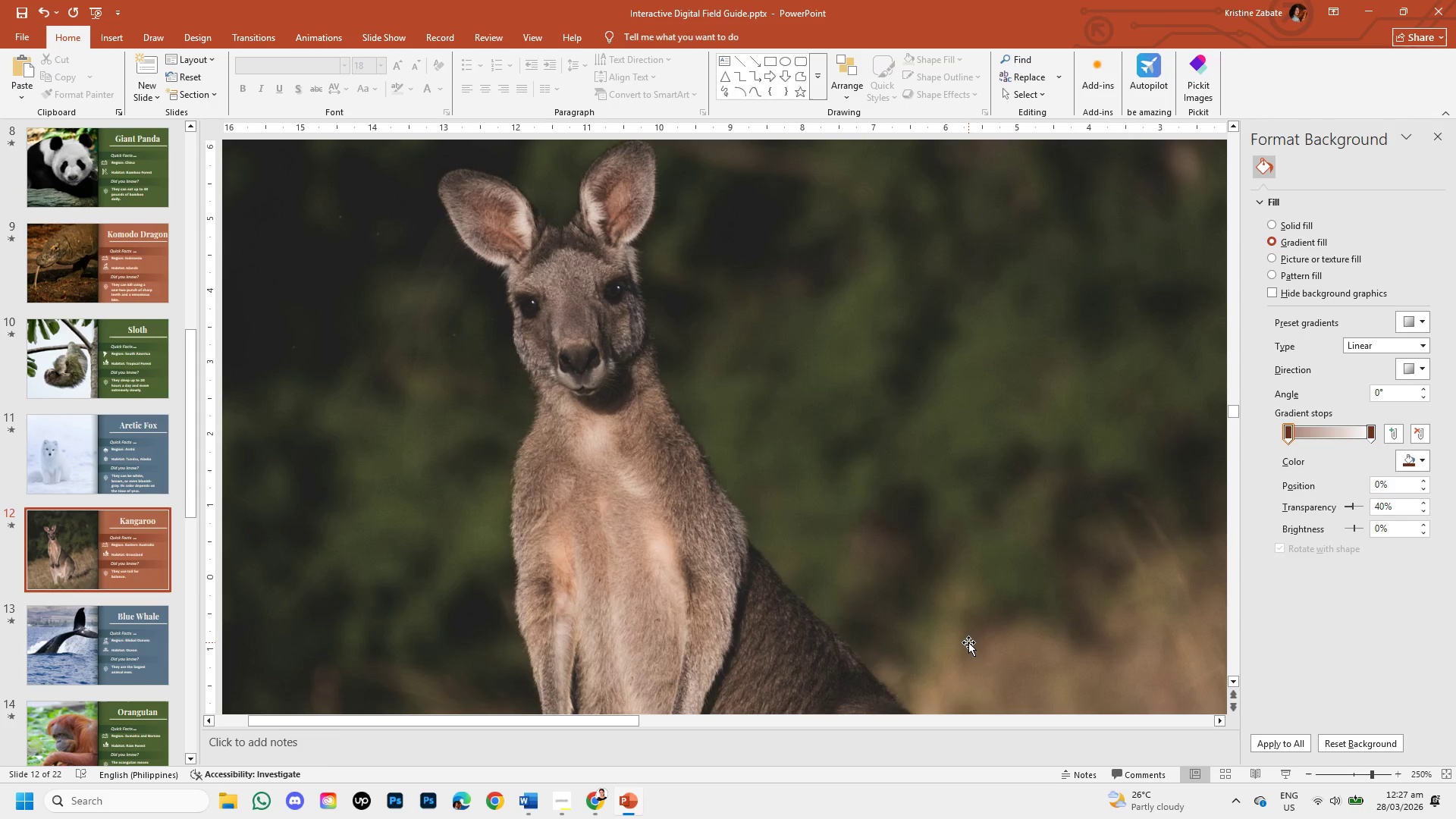 
scroll: coordinate [882, 594], scroll_direction: down, amount: 36.0
 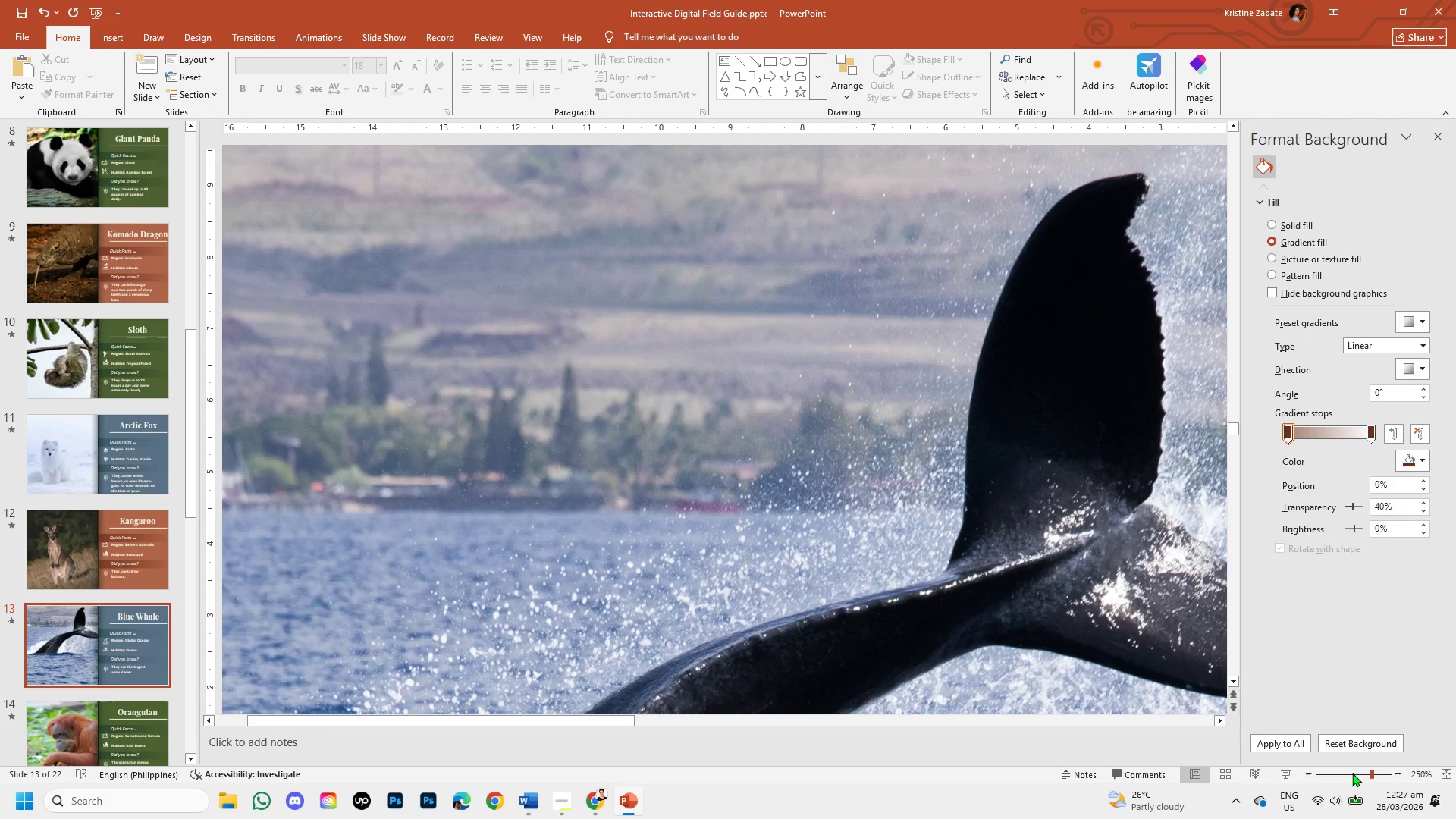 
left_click([1343, 771])
 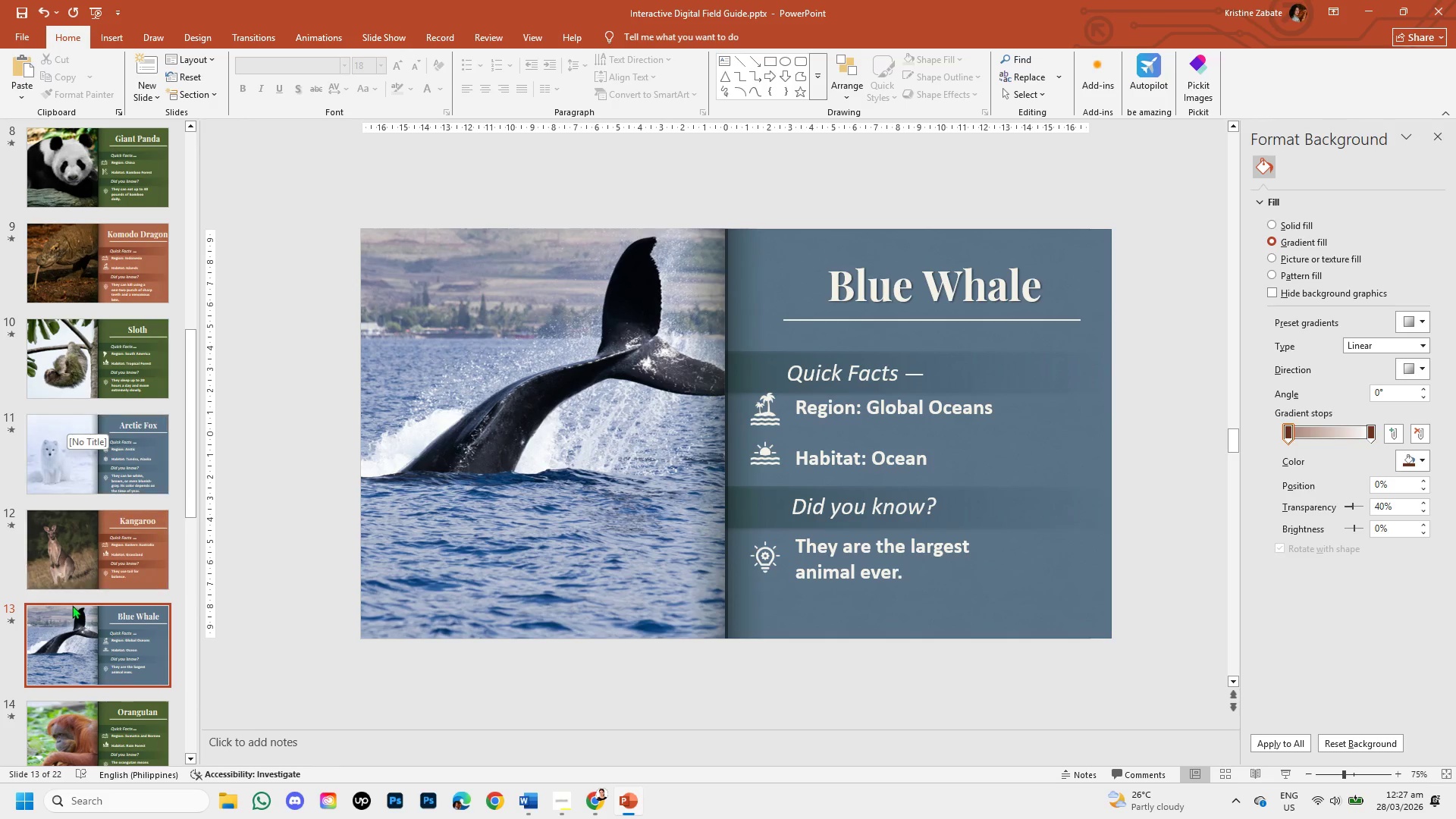 
left_click([55, 536])
 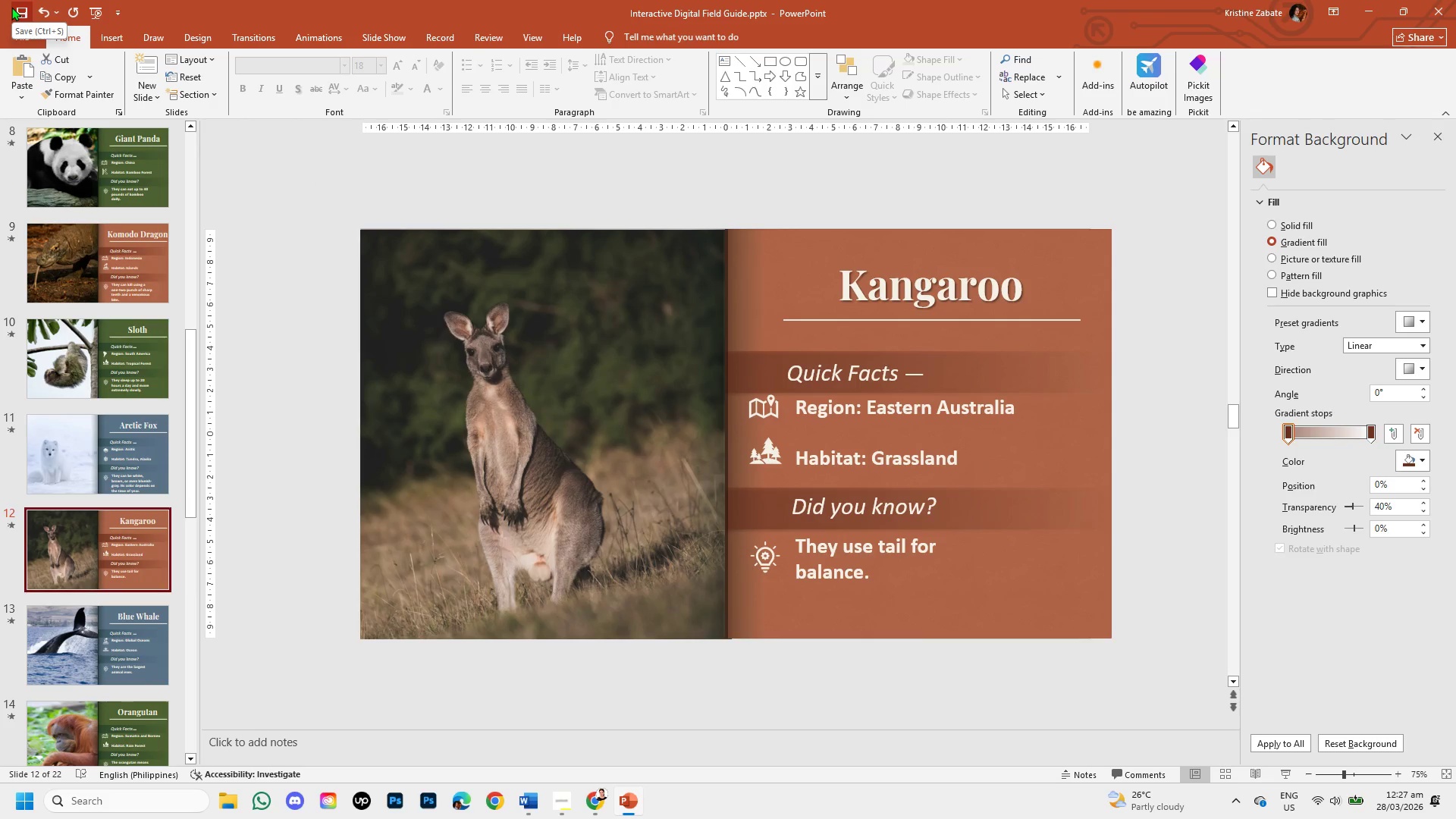 
wait(25.86)
 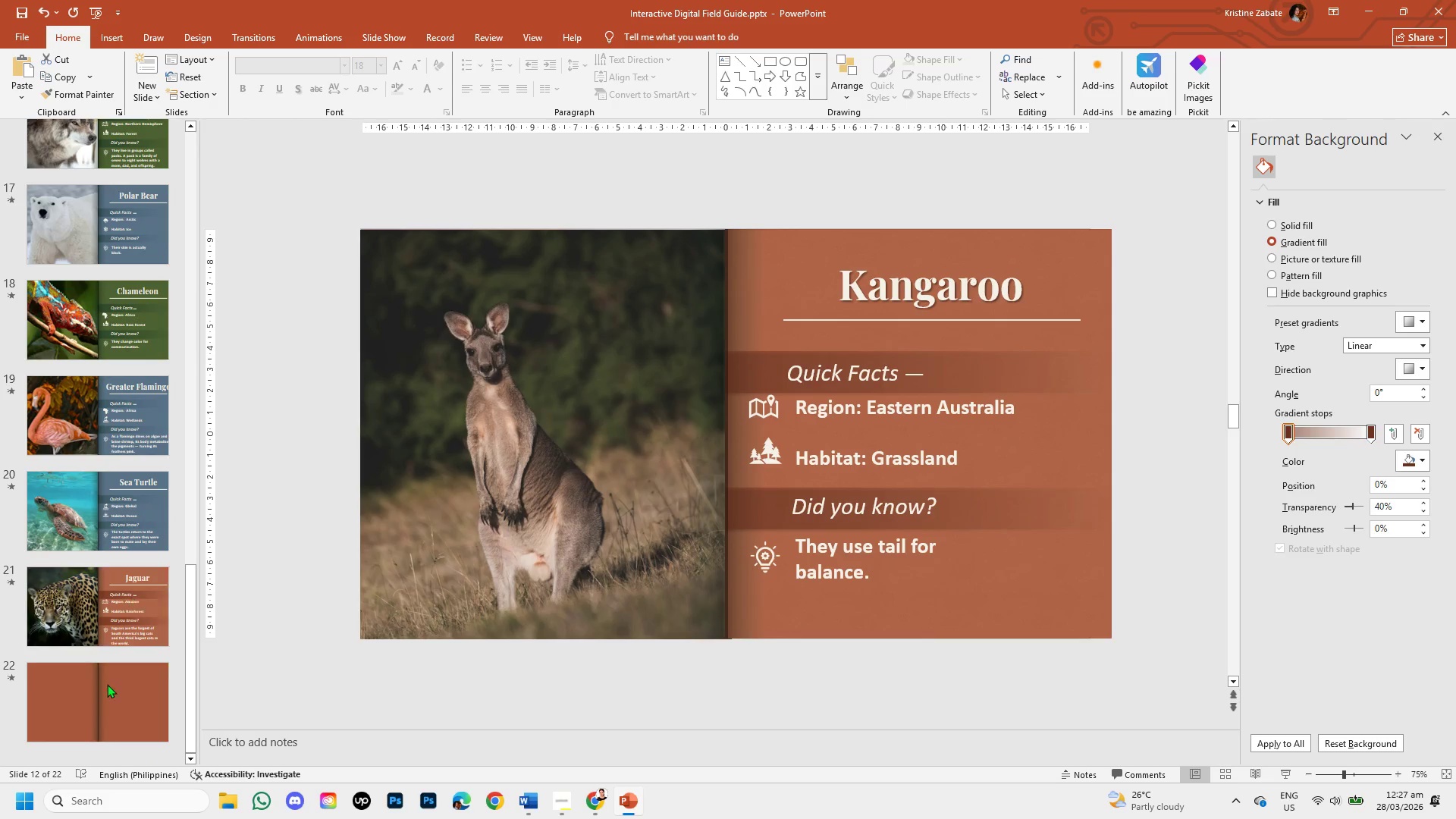 
left_click([93, 706])
 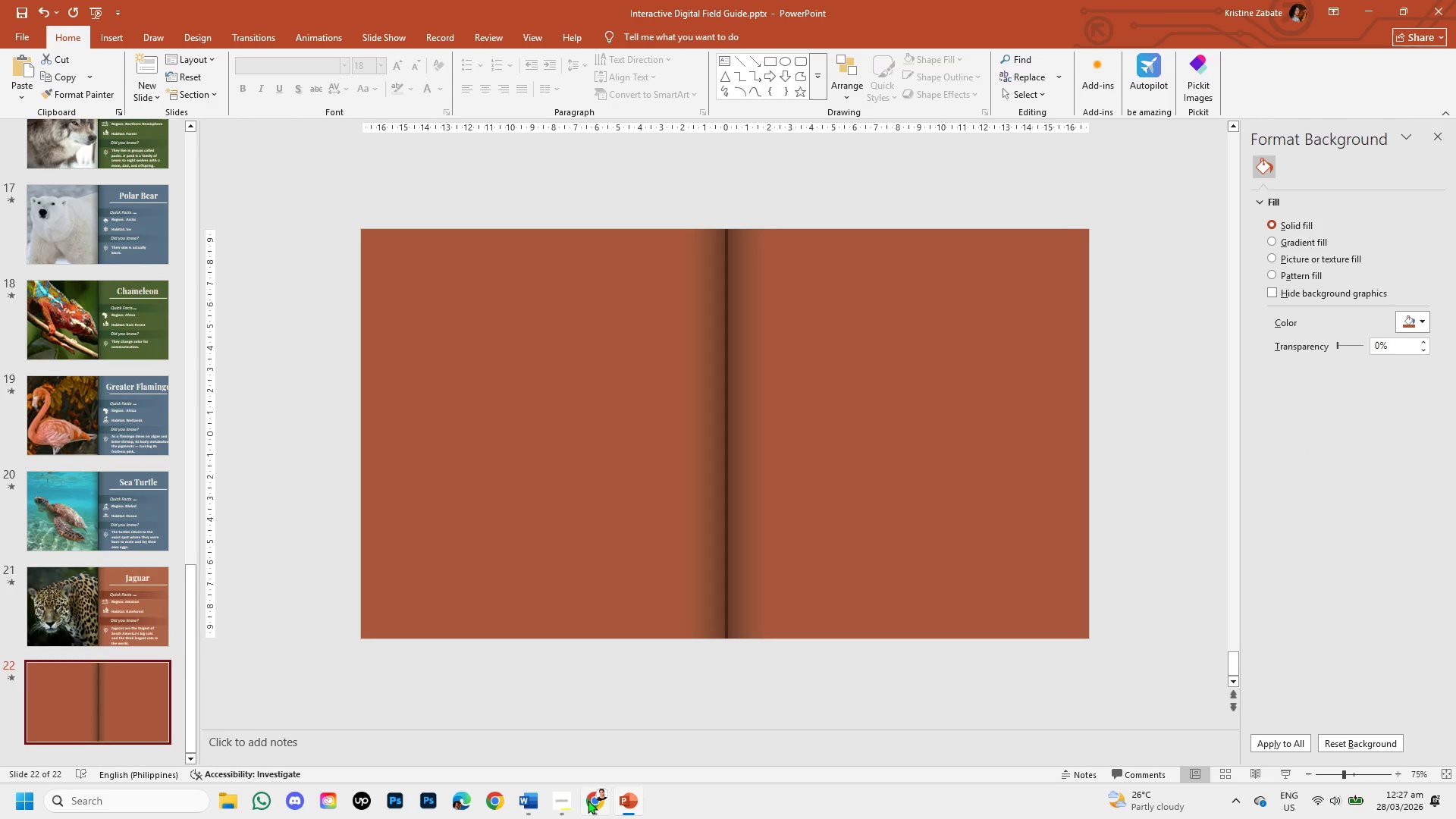 
scroll: coordinate [129, 598], scroll_direction: down, amount: 11.0
 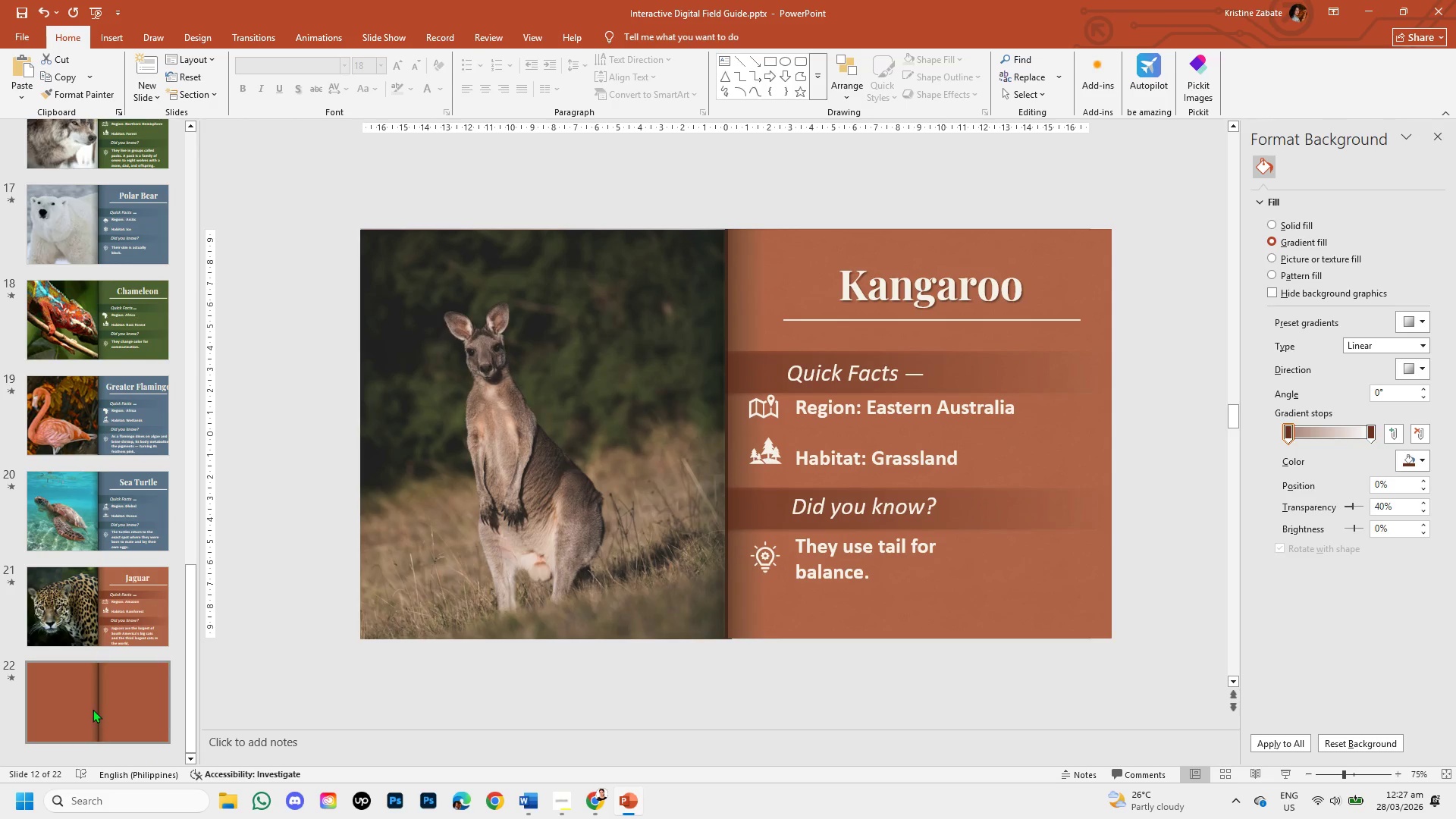 
left_click([596, 802])
 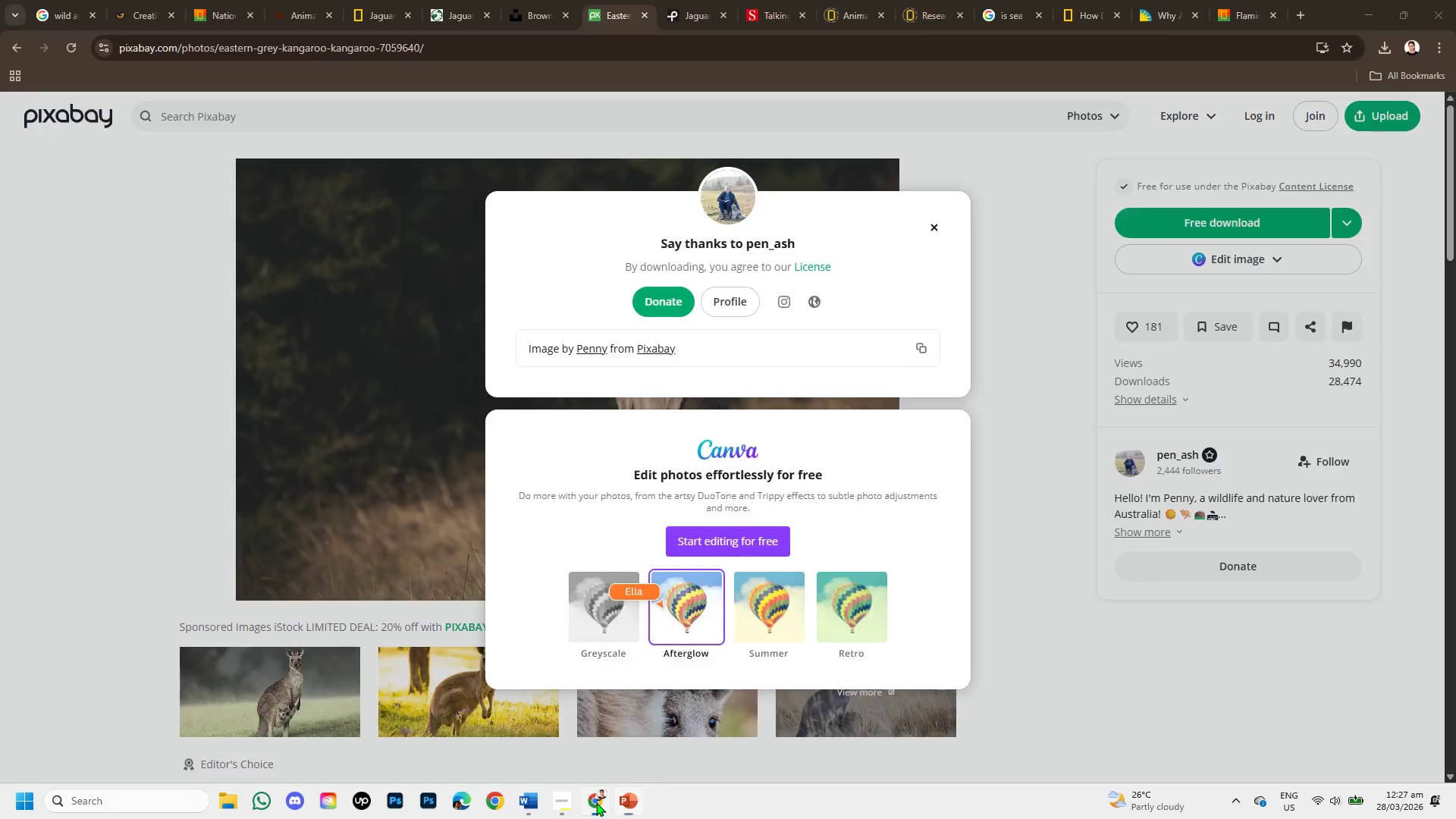 
mouse_move([598, 784])
 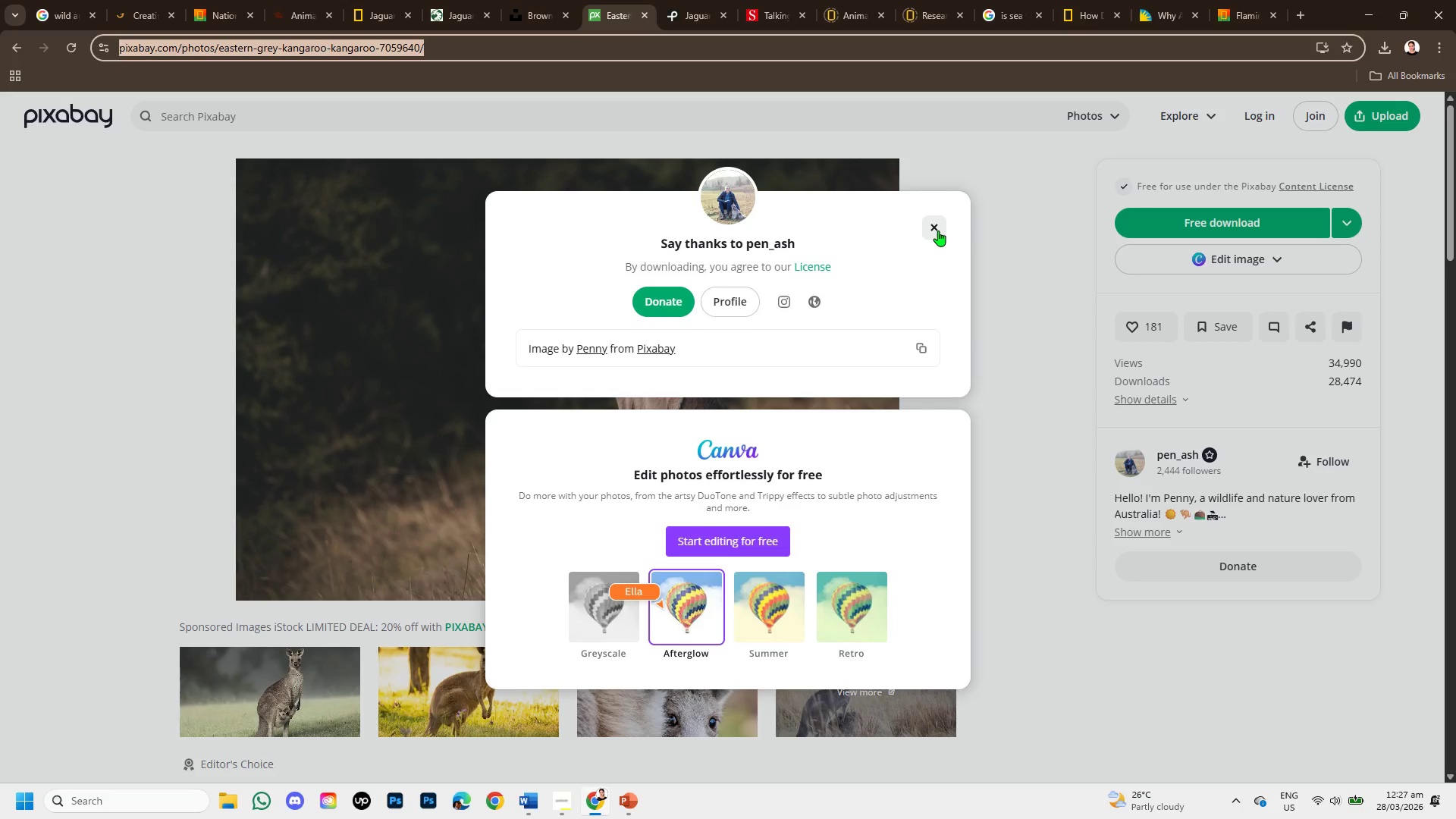 
left_click([938, 231])
 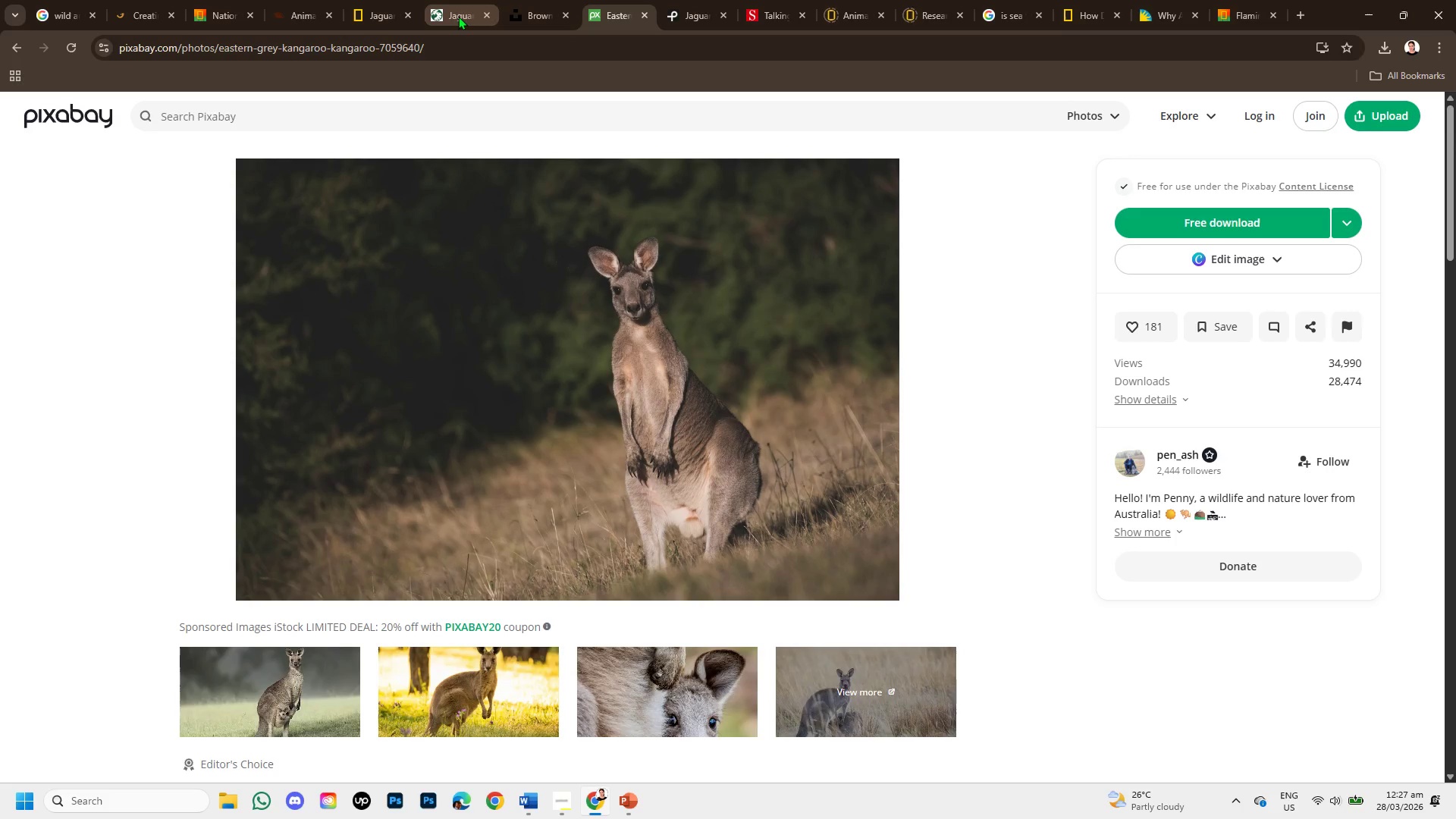 
left_click([71, 0])
 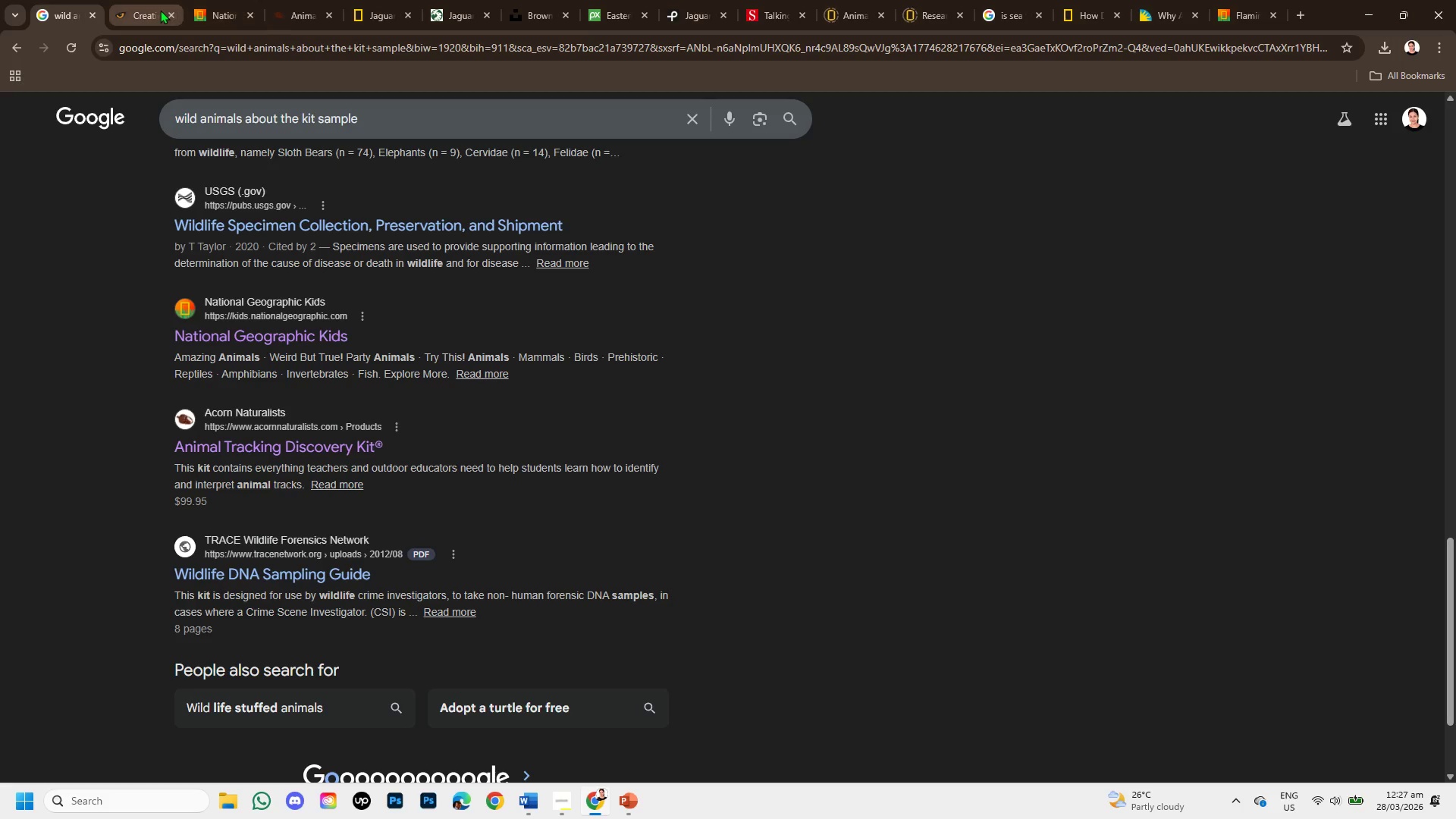 
left_click([143, 1])
 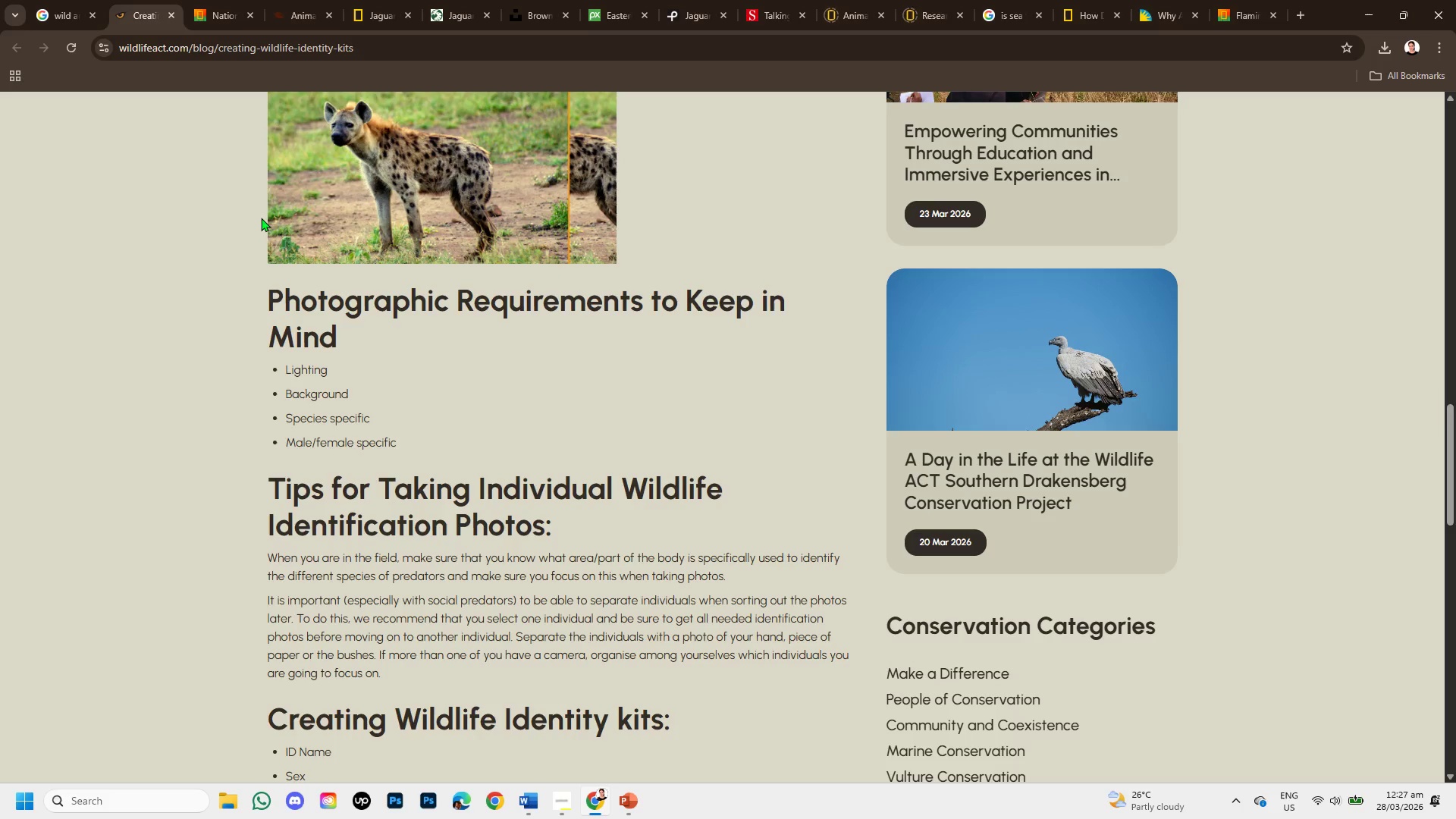 
scroll: coordinate [268, 234], scroll_direction: up, amount: 3.0
 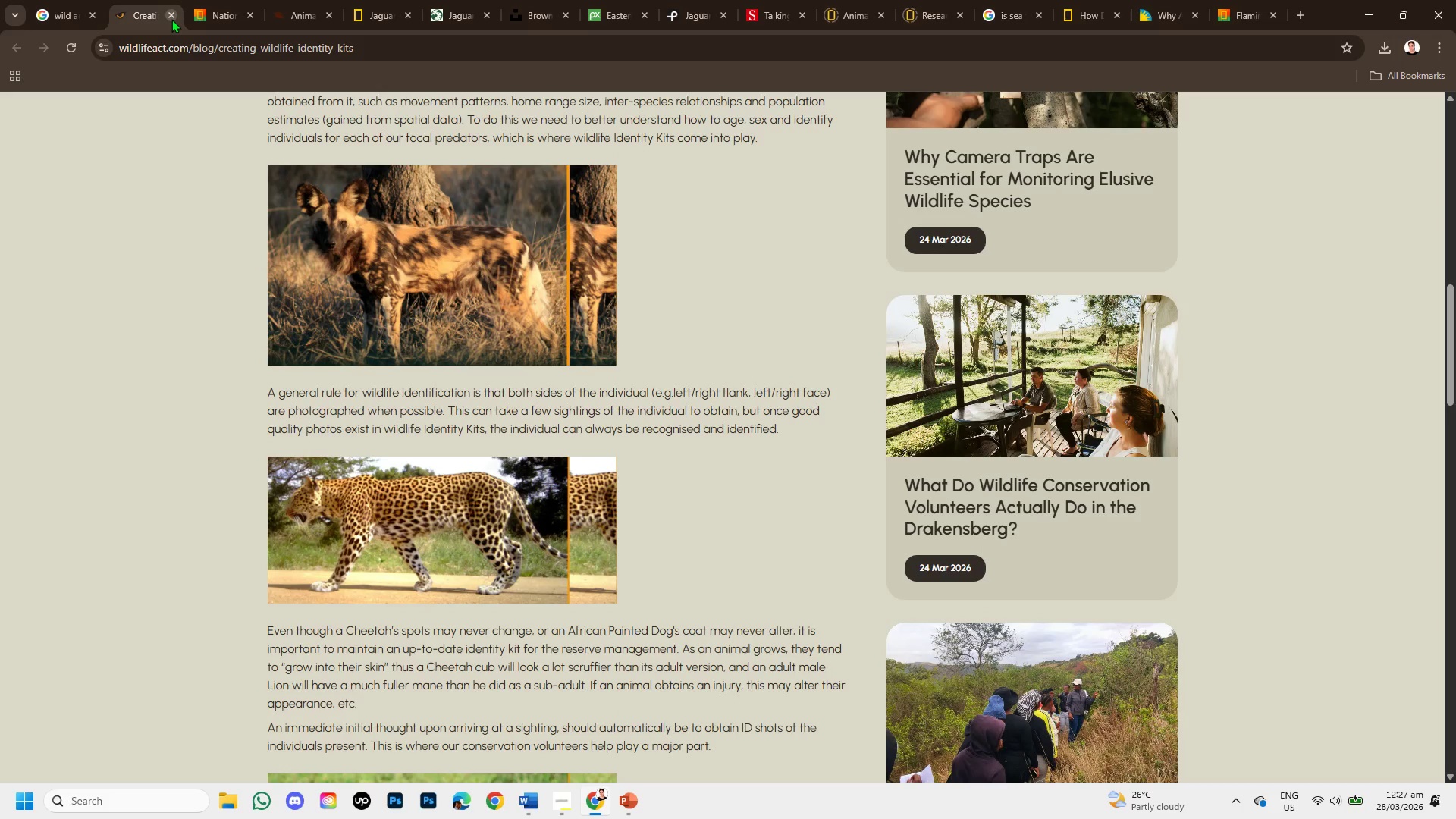 
left_click([170, 10])
 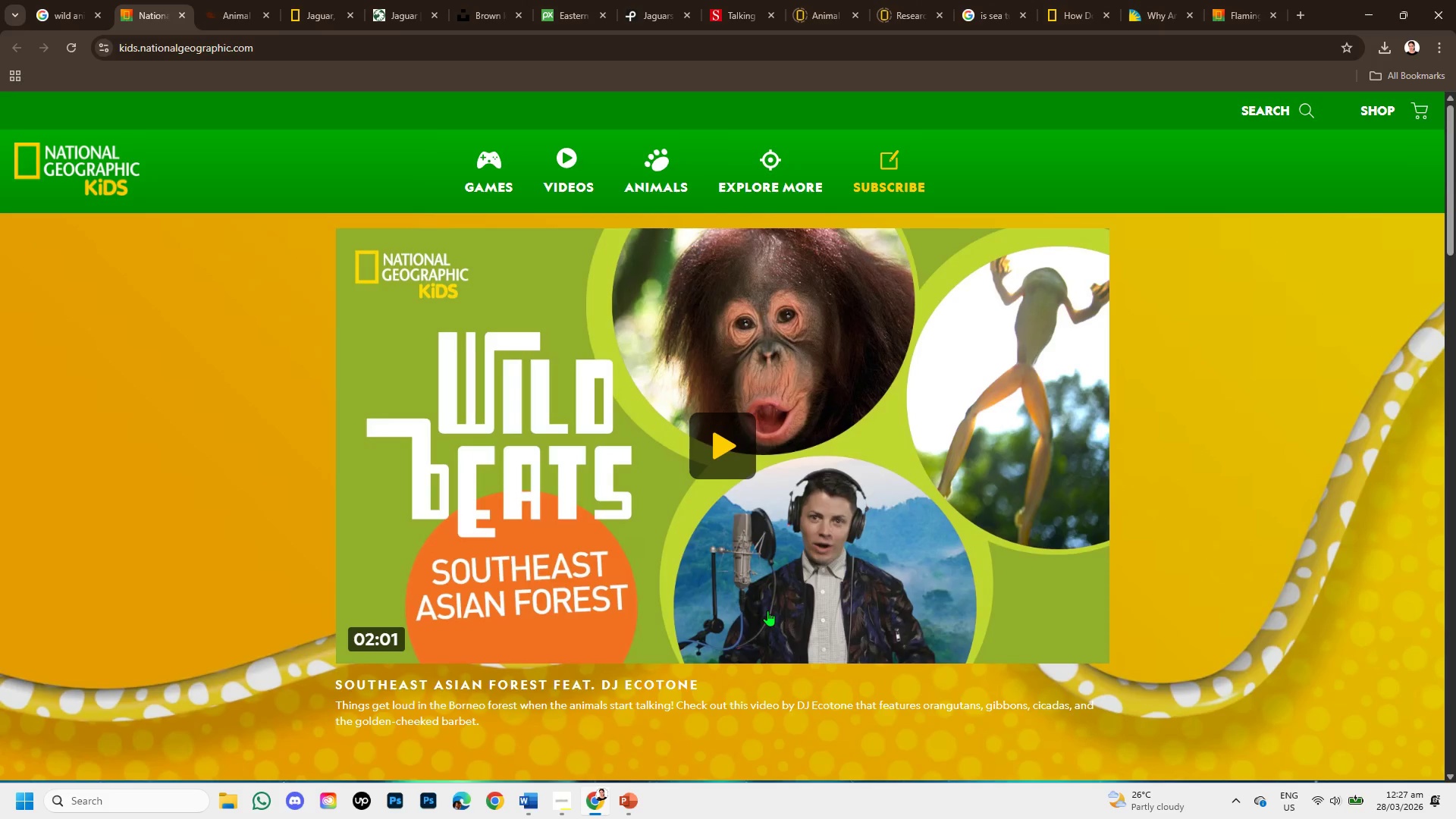 
wait(6.08)
 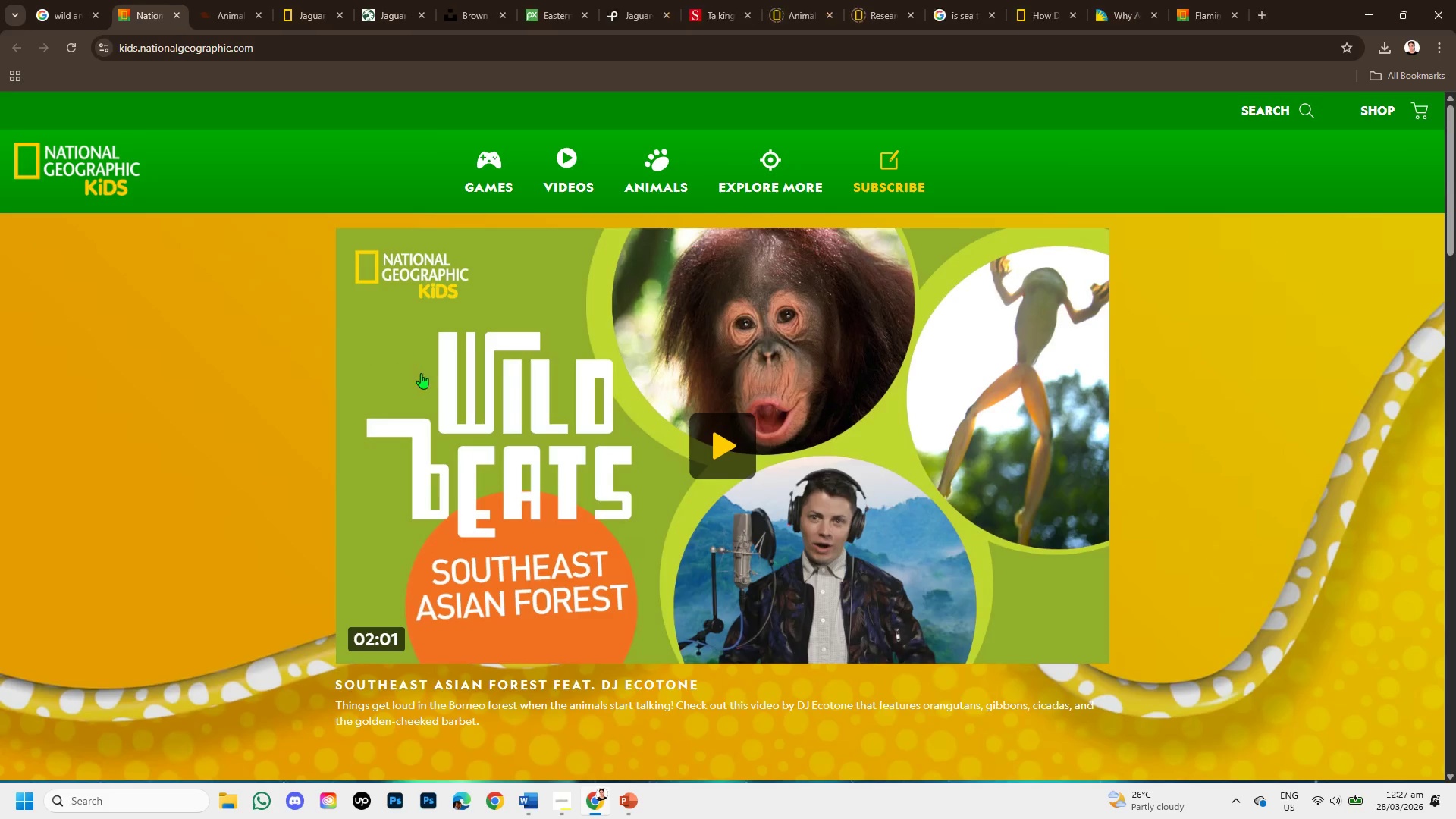 
scroll: coordinate [879, 521], scroll_direction: down, amount: 7.0
 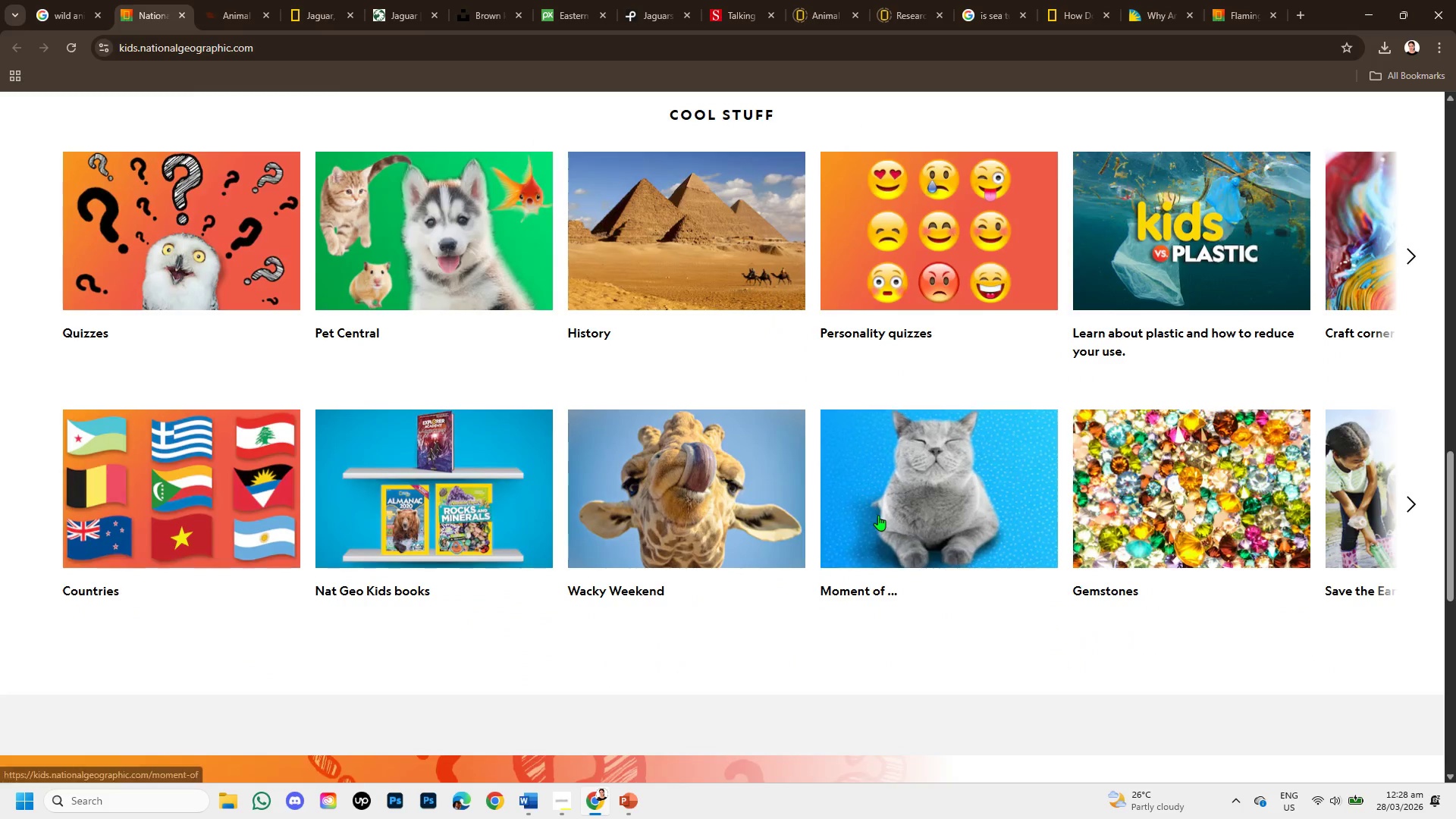 
scroll: coordinate [878, 515], scroll_direction: up, amount: 1.0
 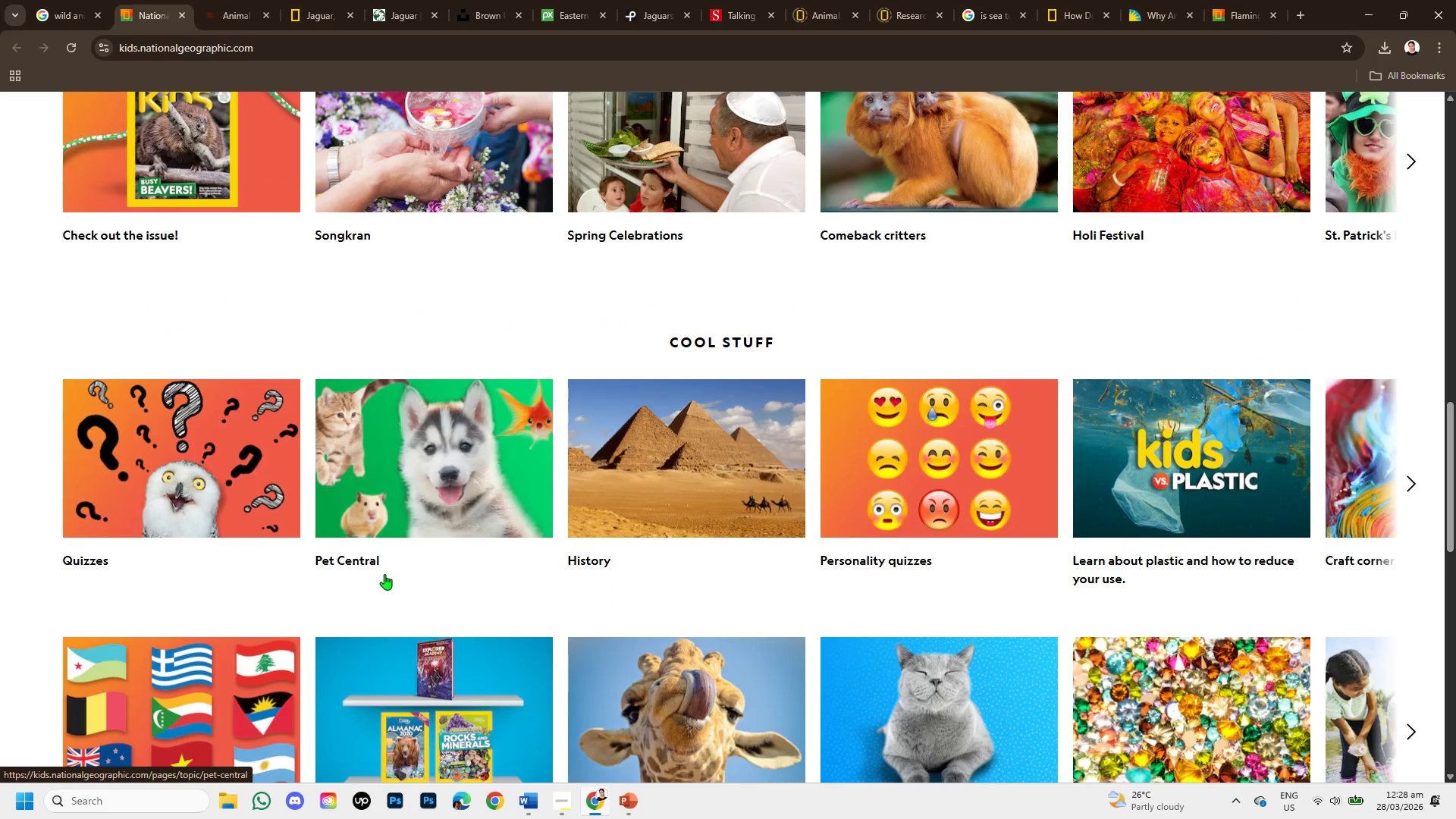 
wait(7.08)
 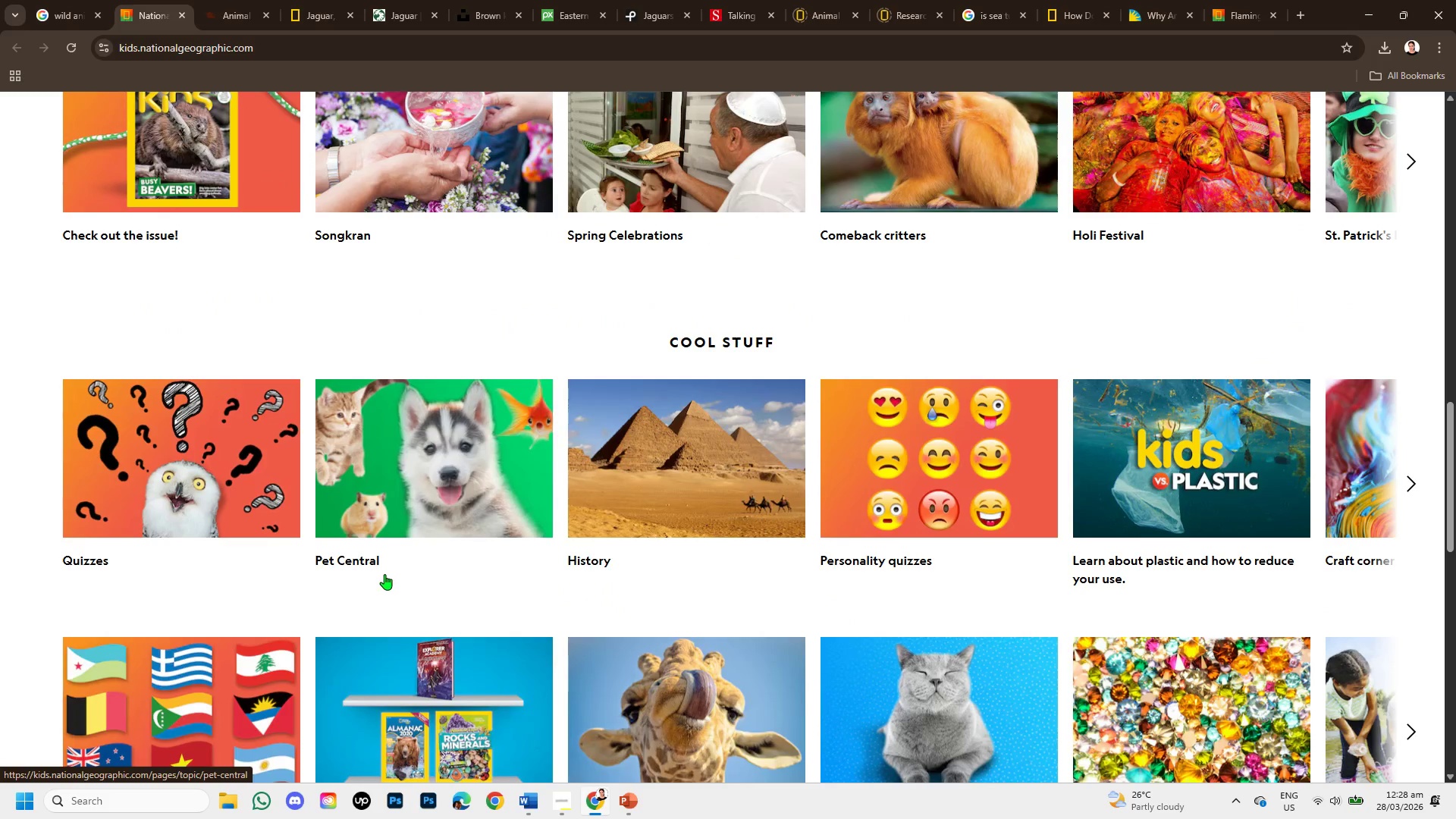 
left_click([453, 488])
 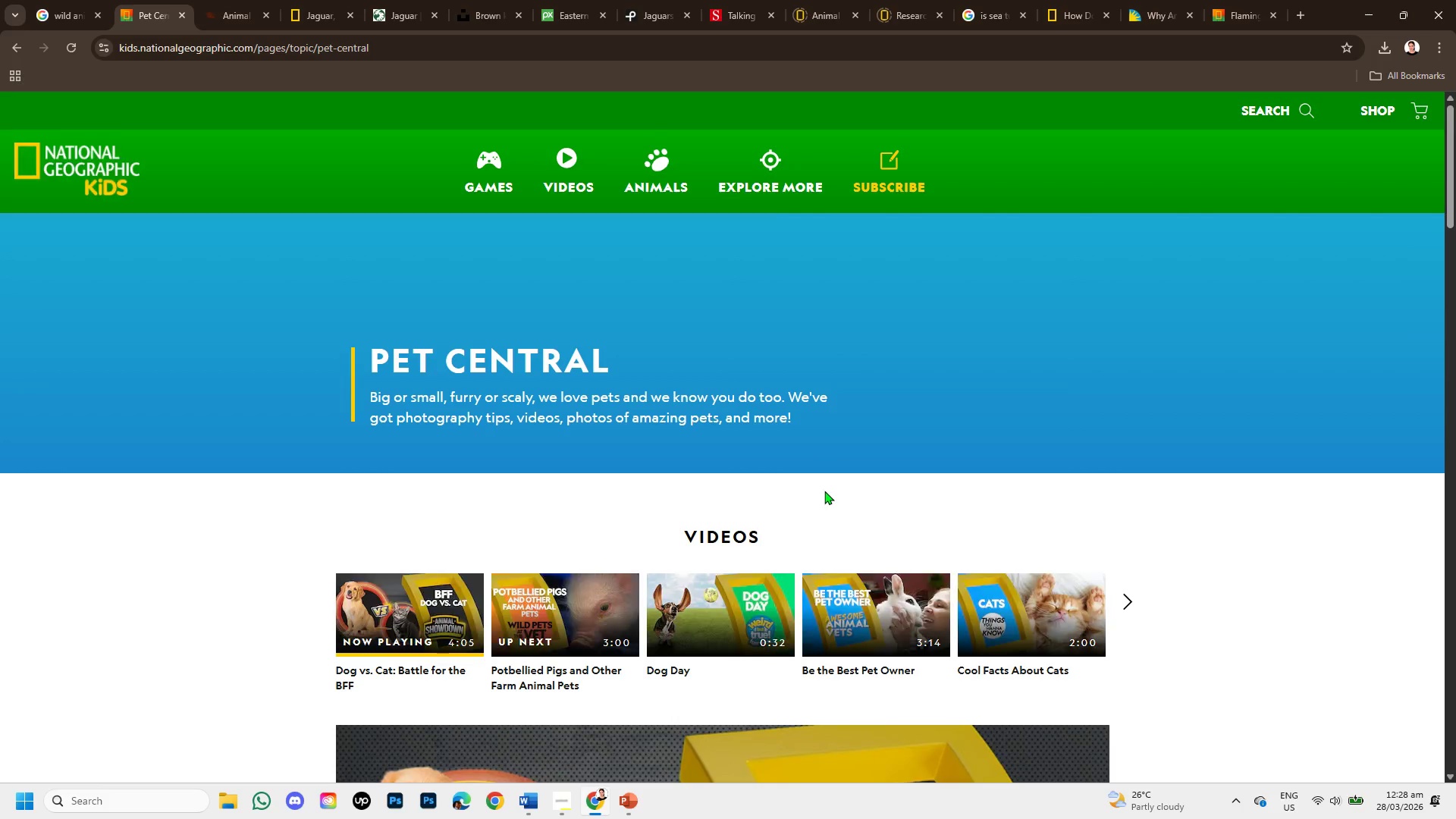 
scroll: coordinate [626, 557], scroll_direction: down, amount: 5.0
 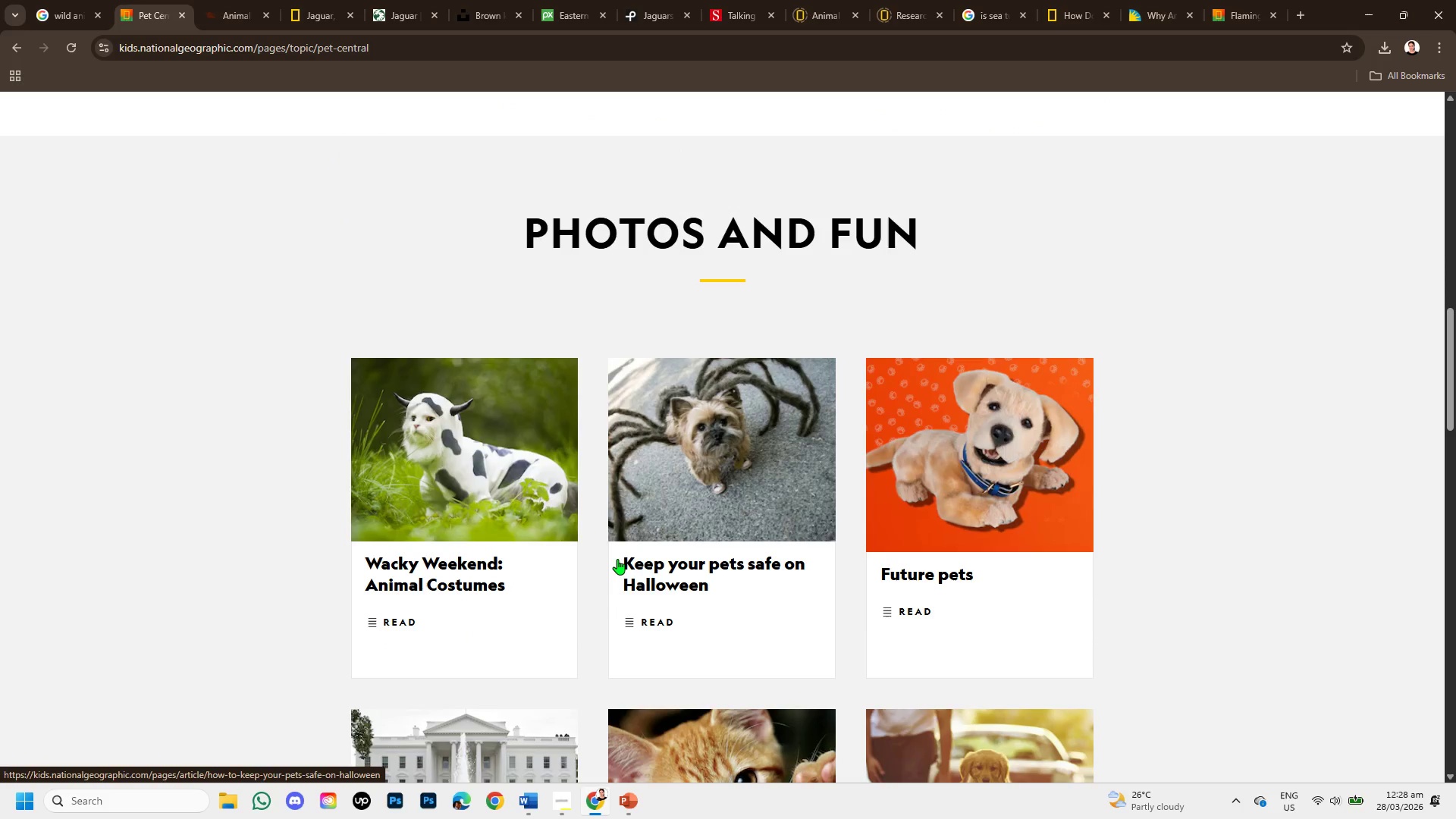 
scroll: coordinate [604, 560], scroll_direction: up, amount: 6.0
 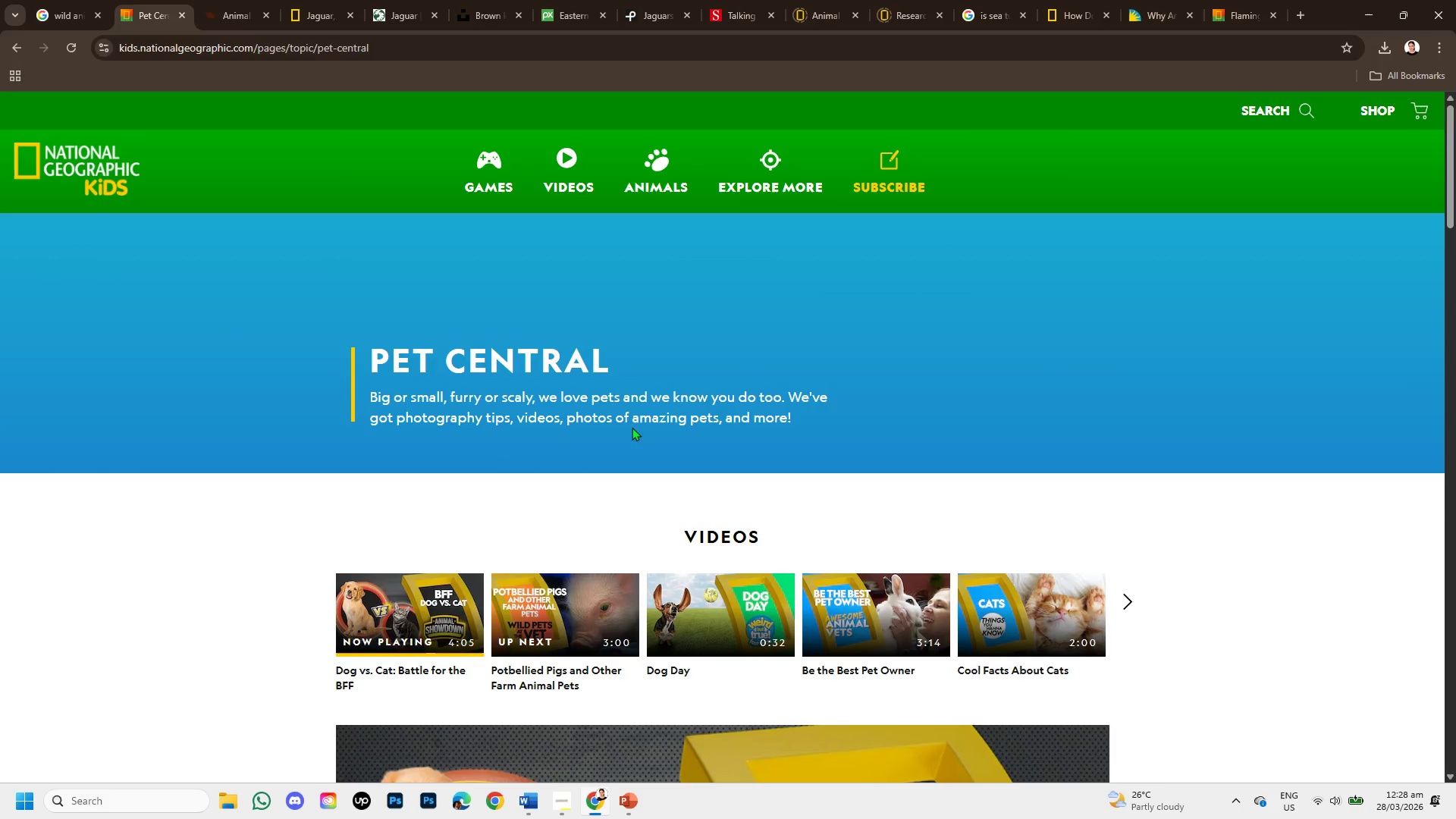 
wait(8.78)
 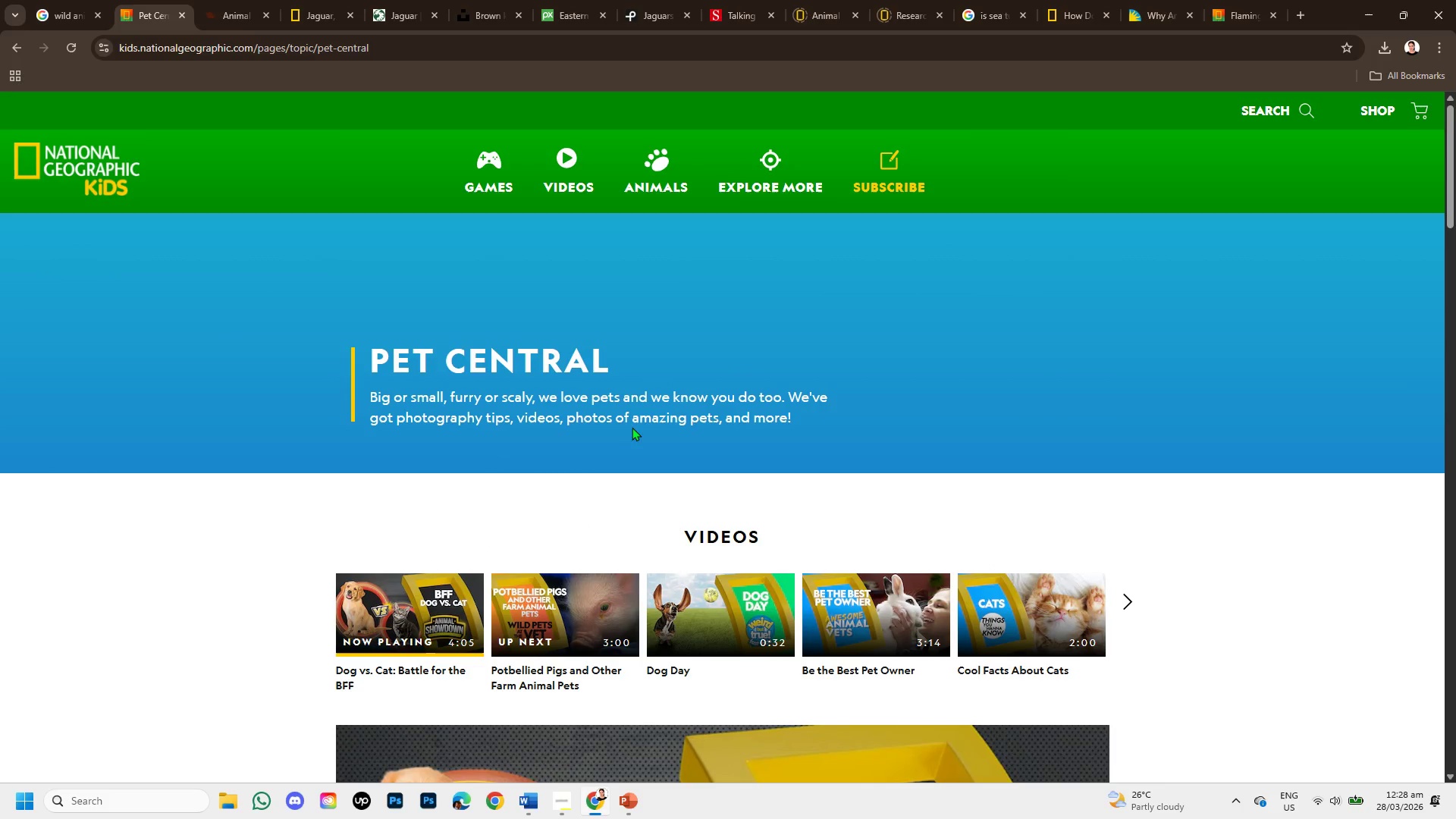 
left_click([8, 43])
 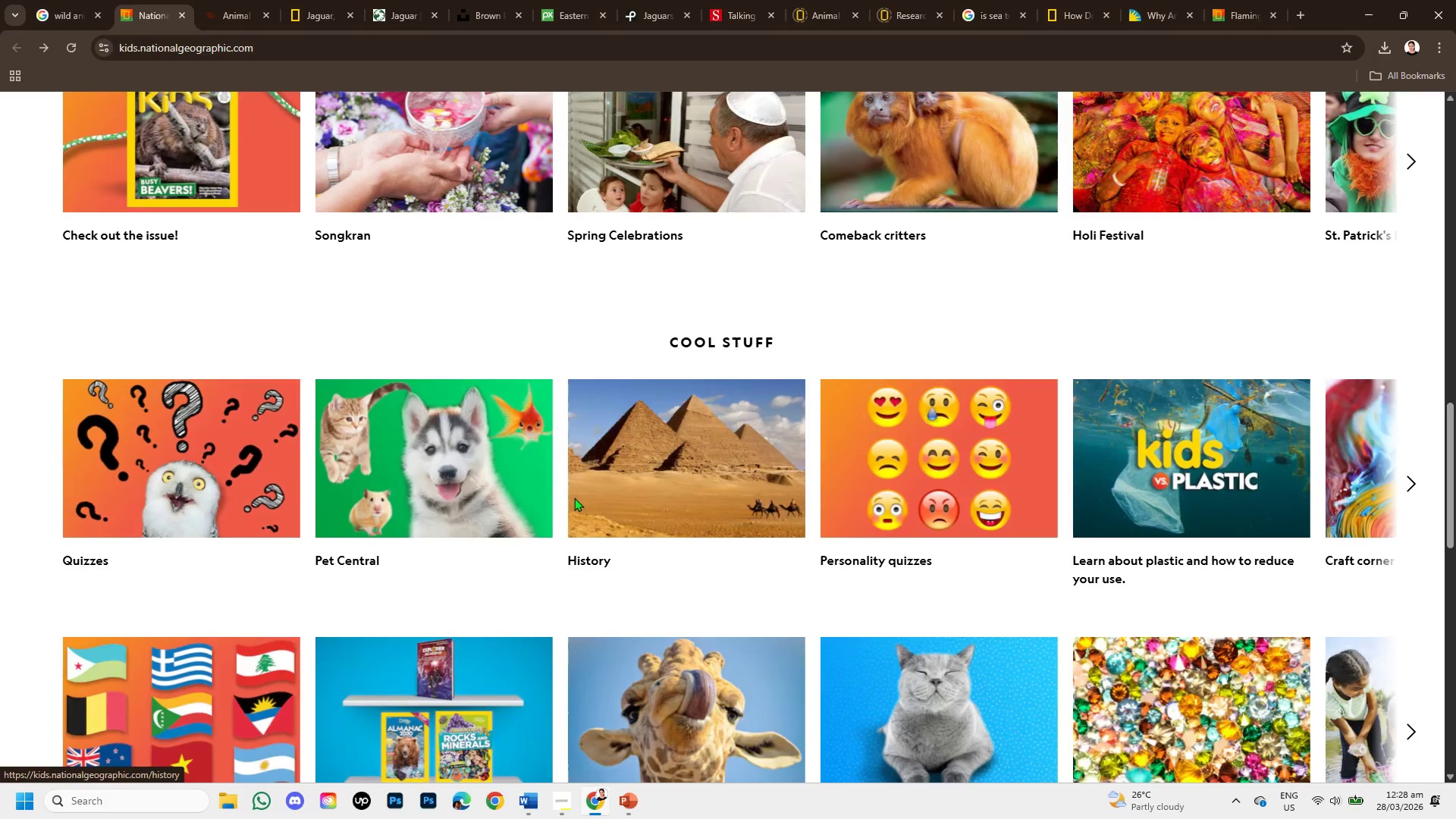 
scroll: coordinate [564, 507], scroll_direction: down, amount: 1.0
 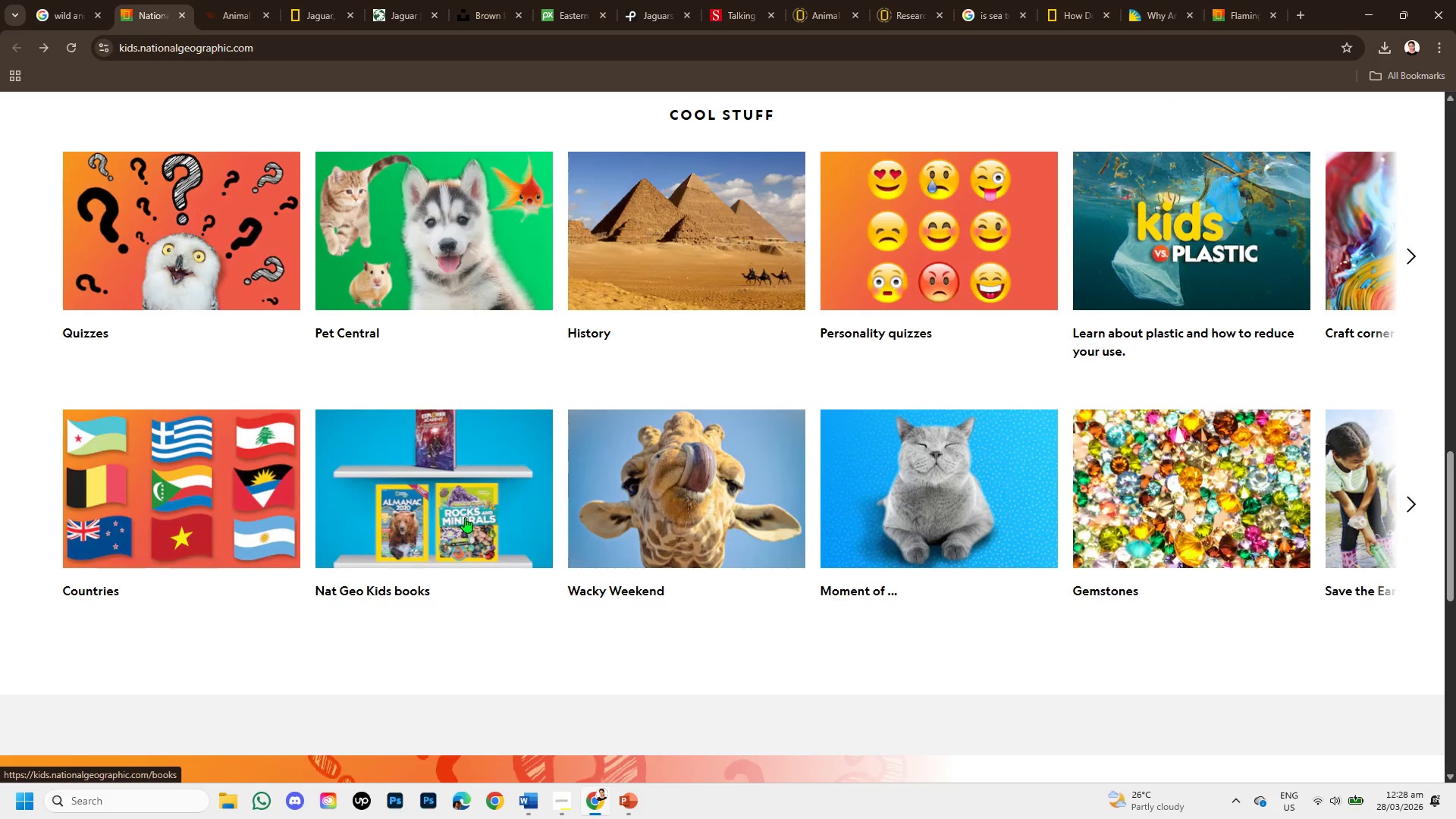 
wait(5.04)
 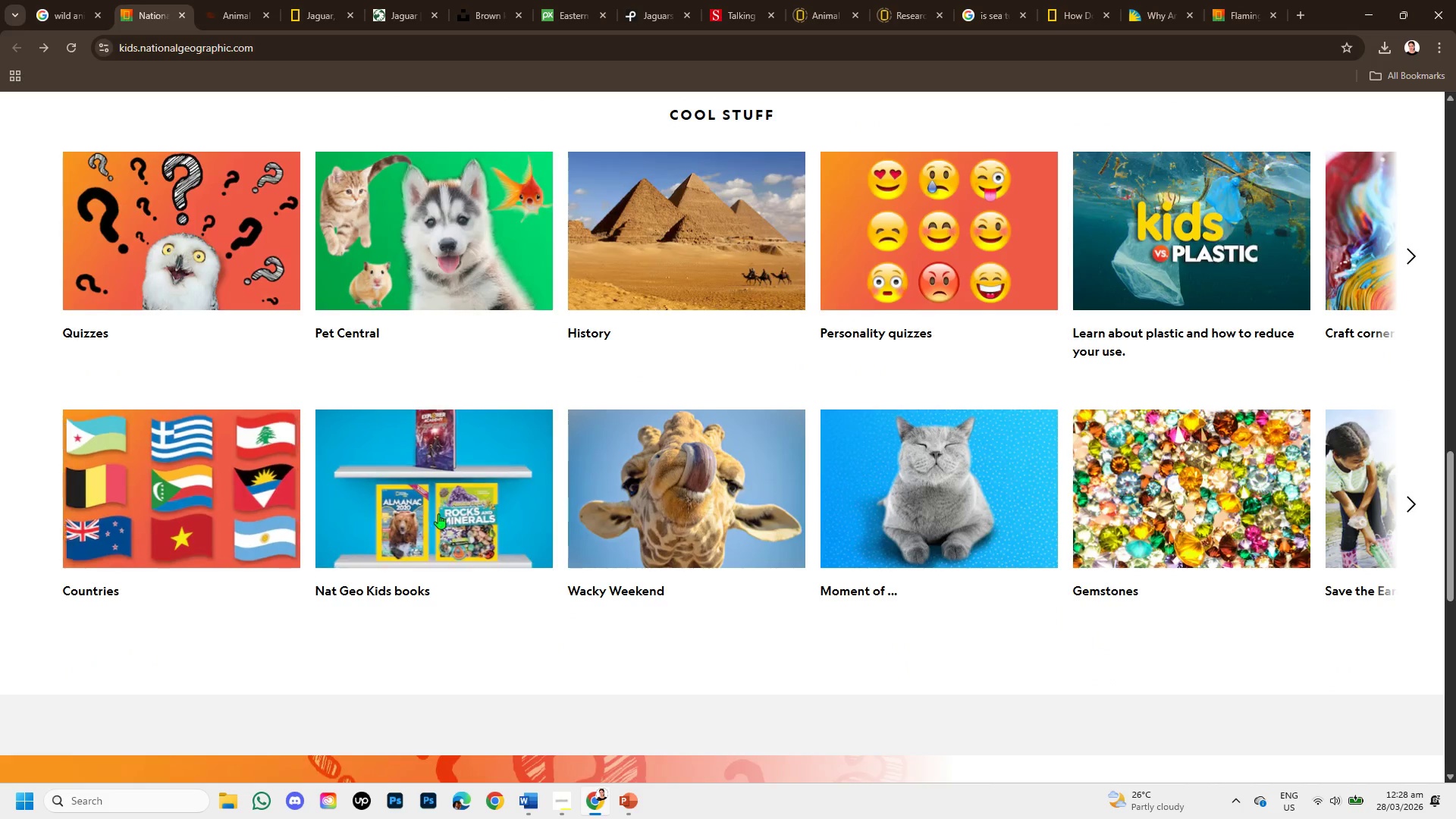 
left_click([465, 517])
 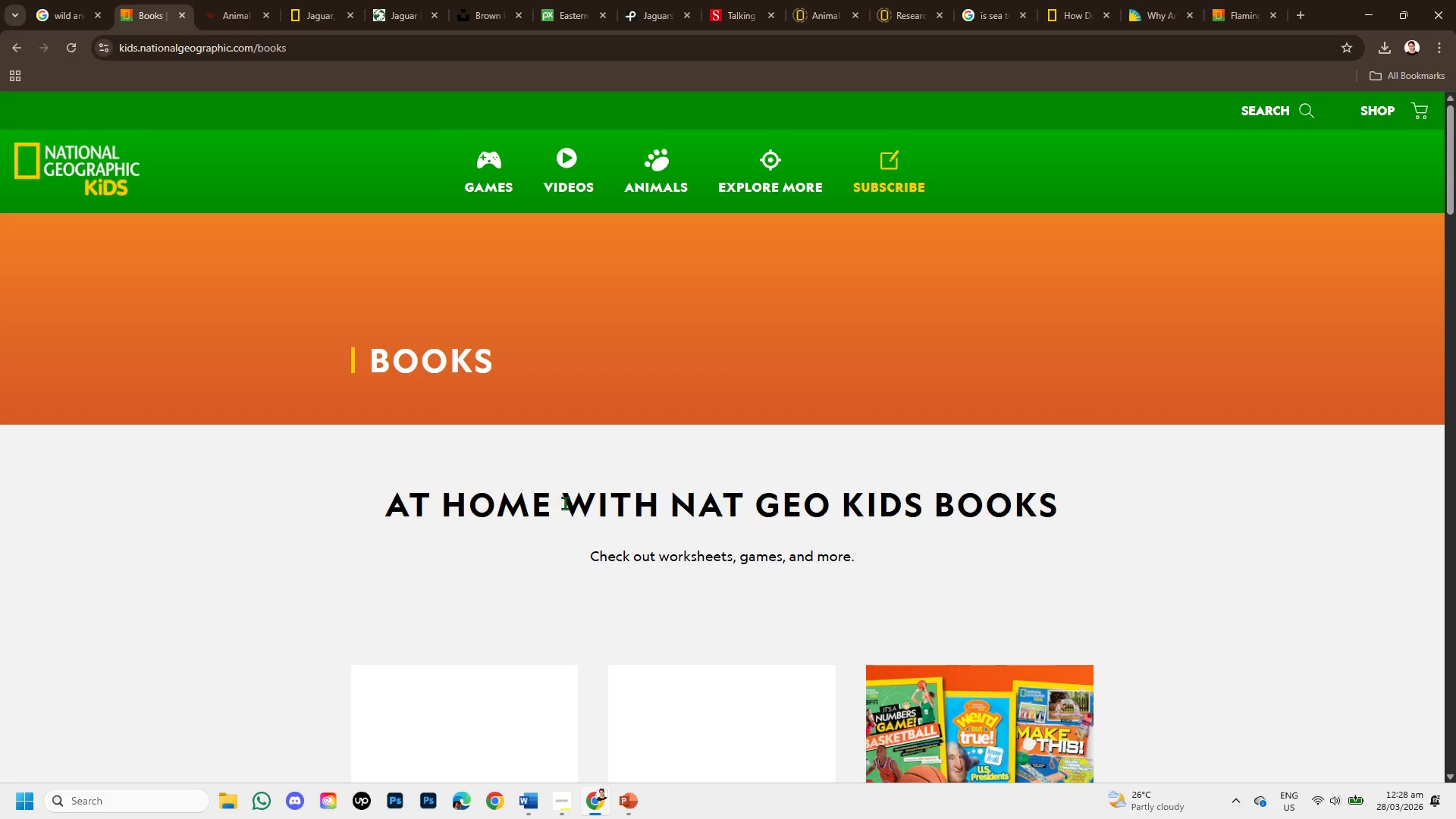 
scroll: coordinate [736, 532], scroll_direction: down, amount: 1.0
 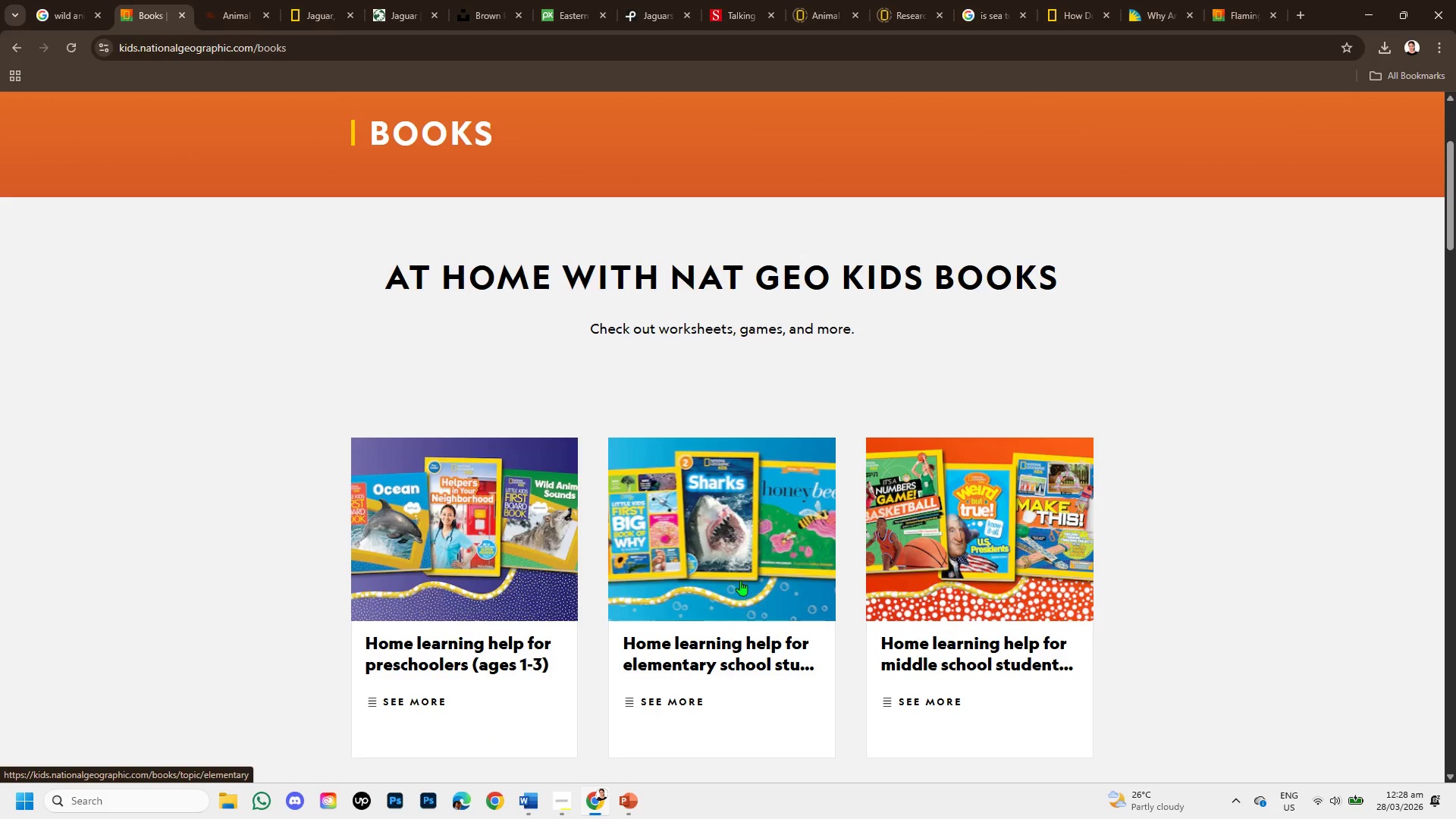 
wait(6.83)
 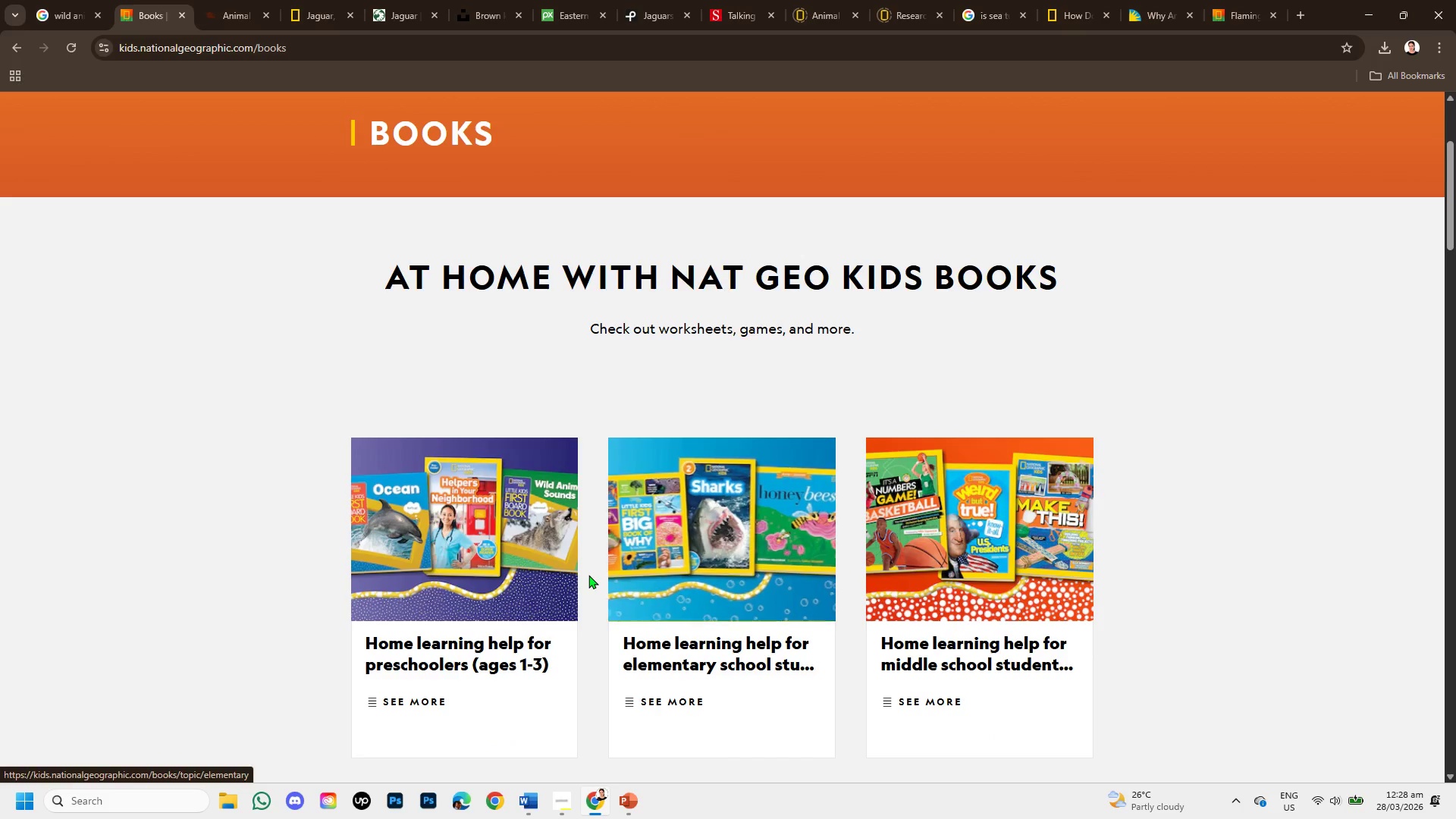 
left_click([682, 701])
 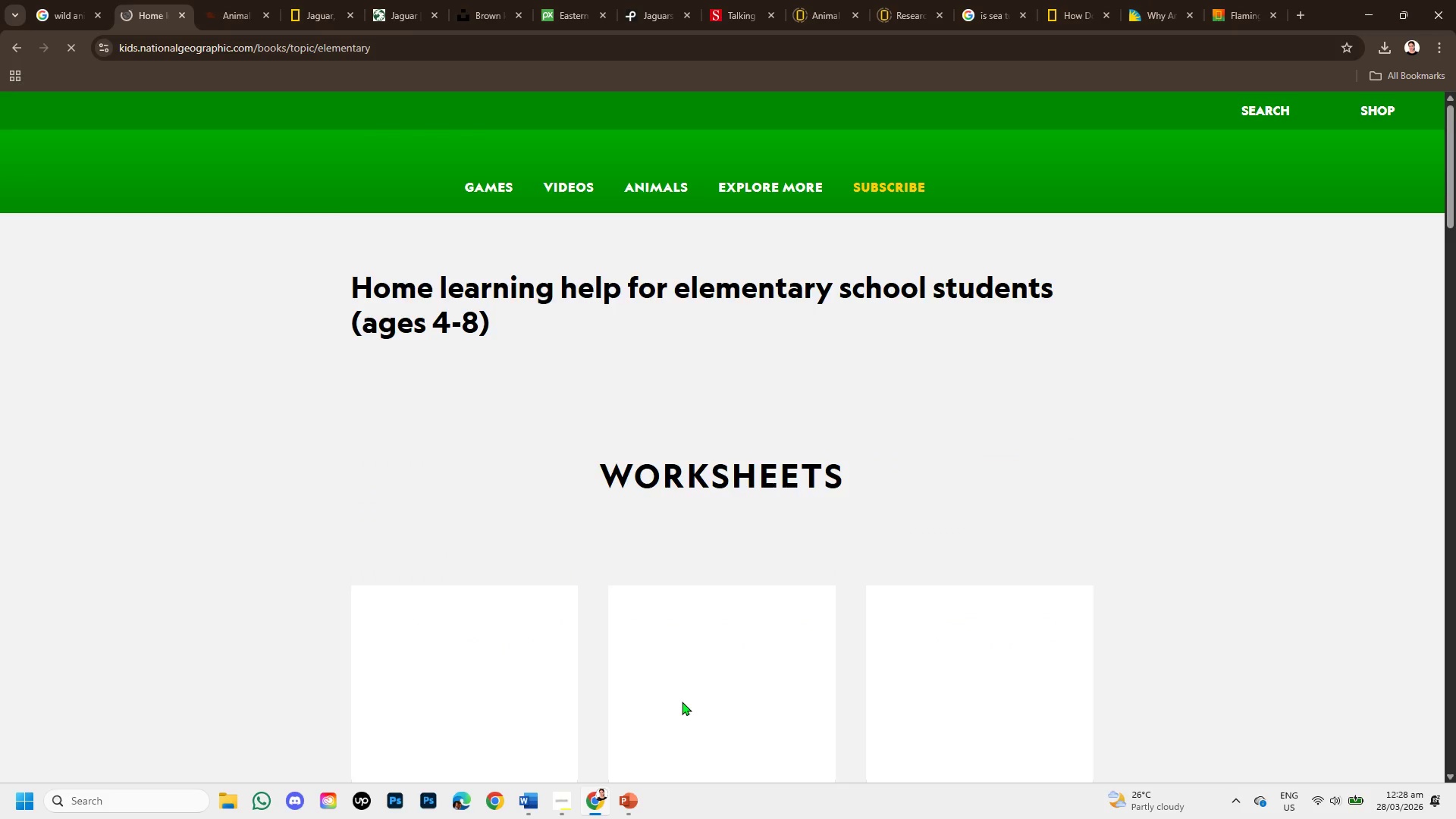 
scroll: coordinate [681, 607], scroll_direction: down, amount: 2.0
 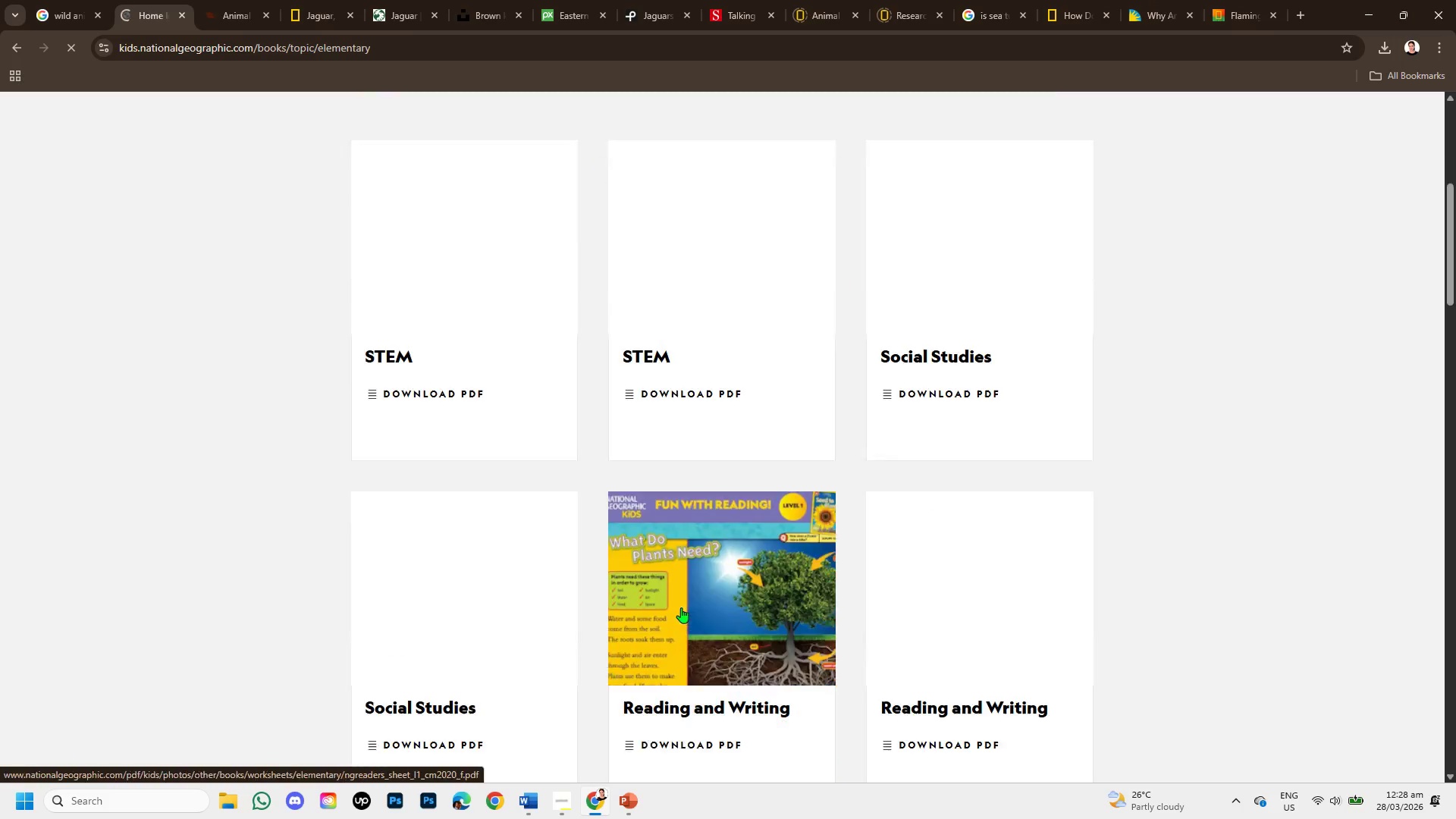 
mouse_move([661, 598])
 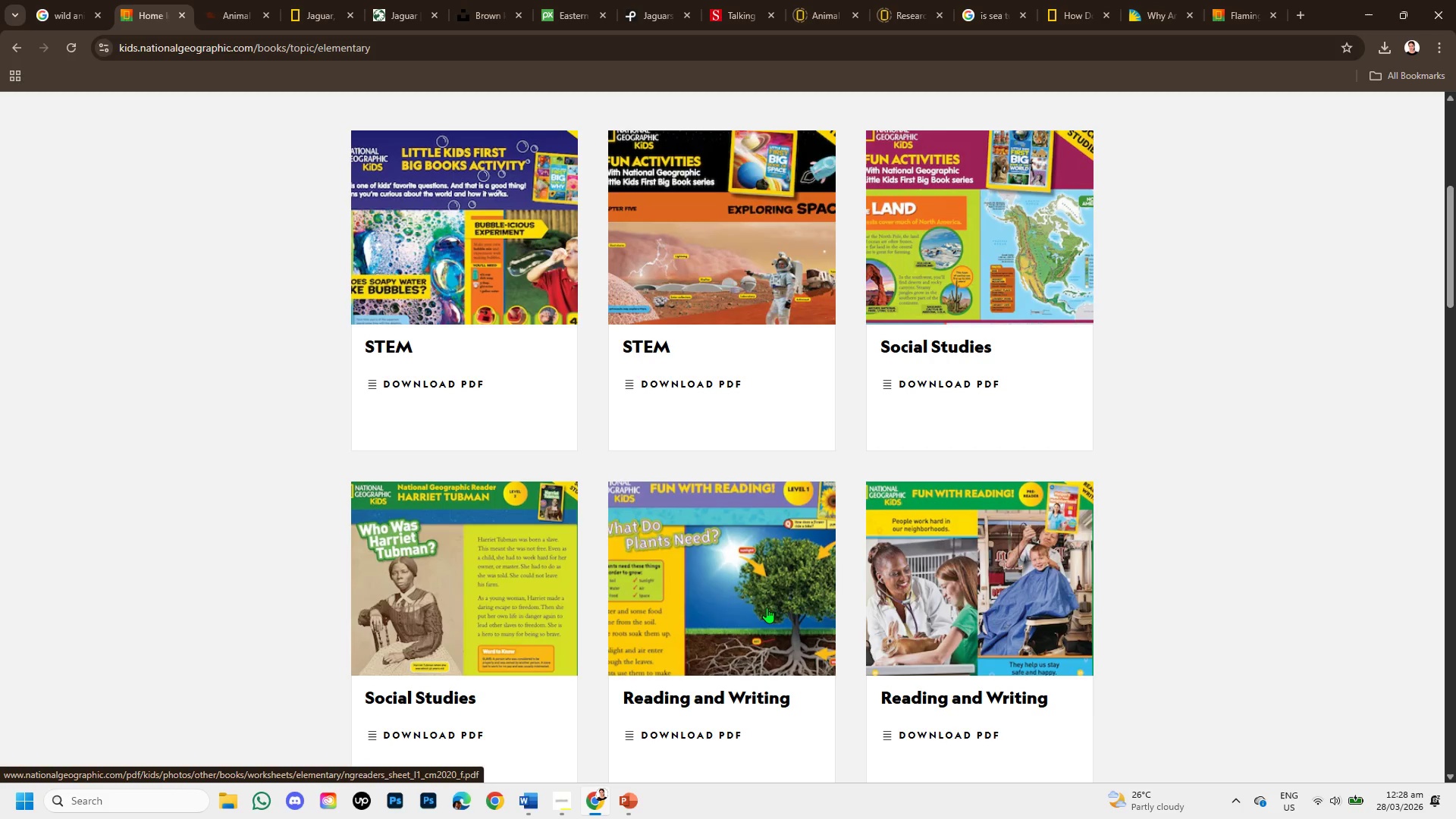 
scroll: coordinate [763, 618], scroll_direction: down, amount: 2.0
 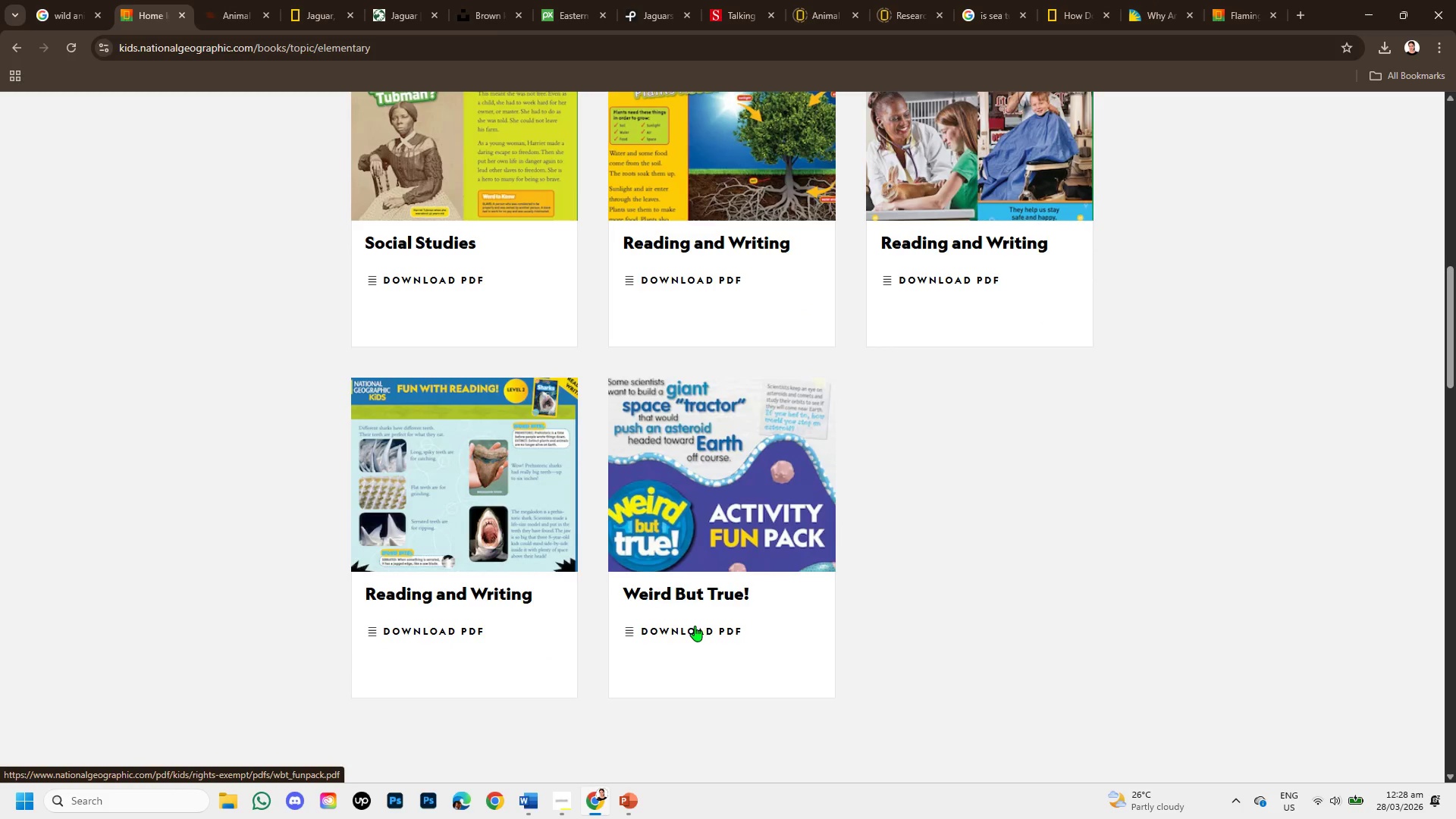 
scroll: coordinate [692, 625], scroll_direction: up, amount: 7.0
 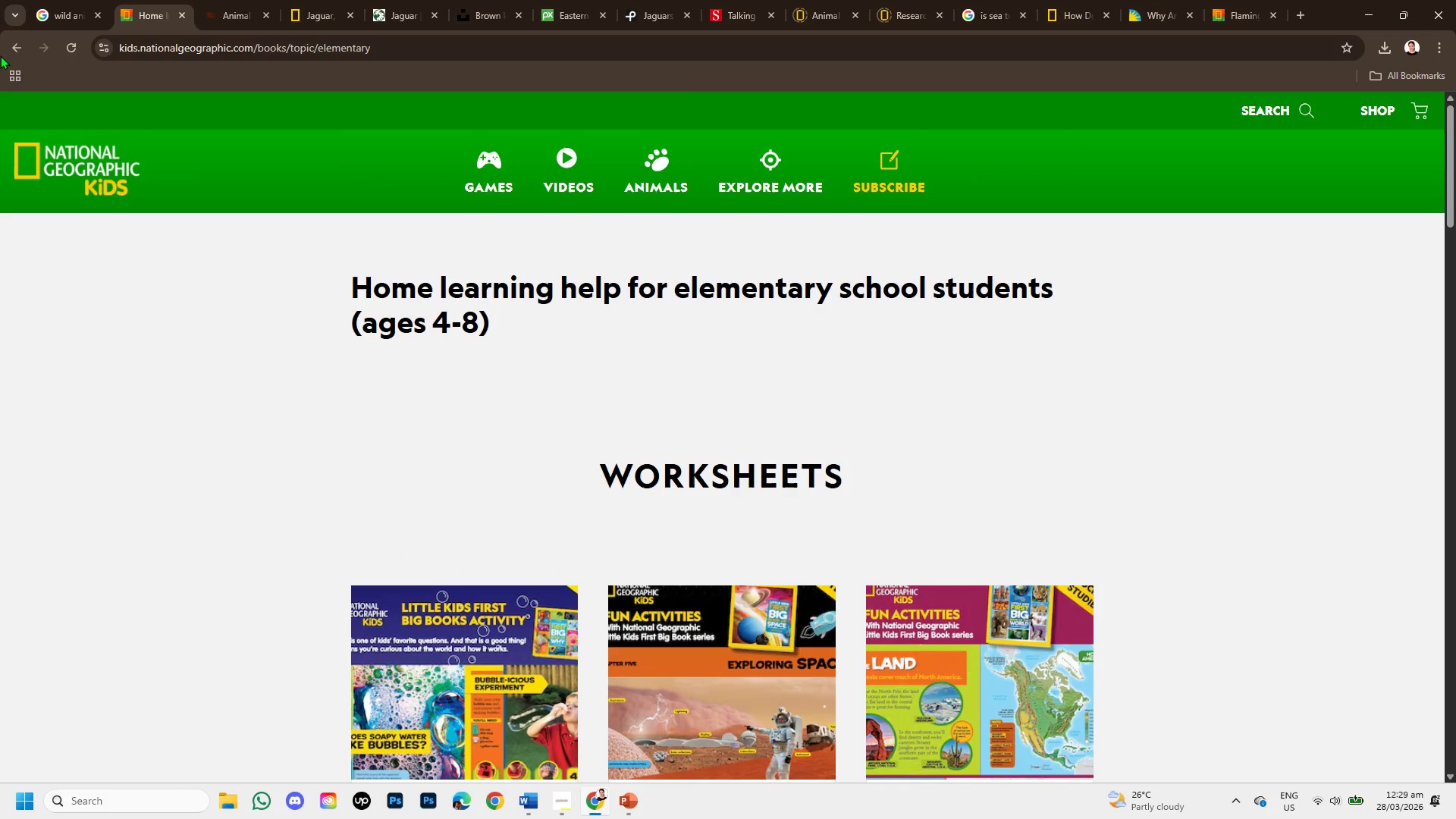 
left_click([18, 34])
 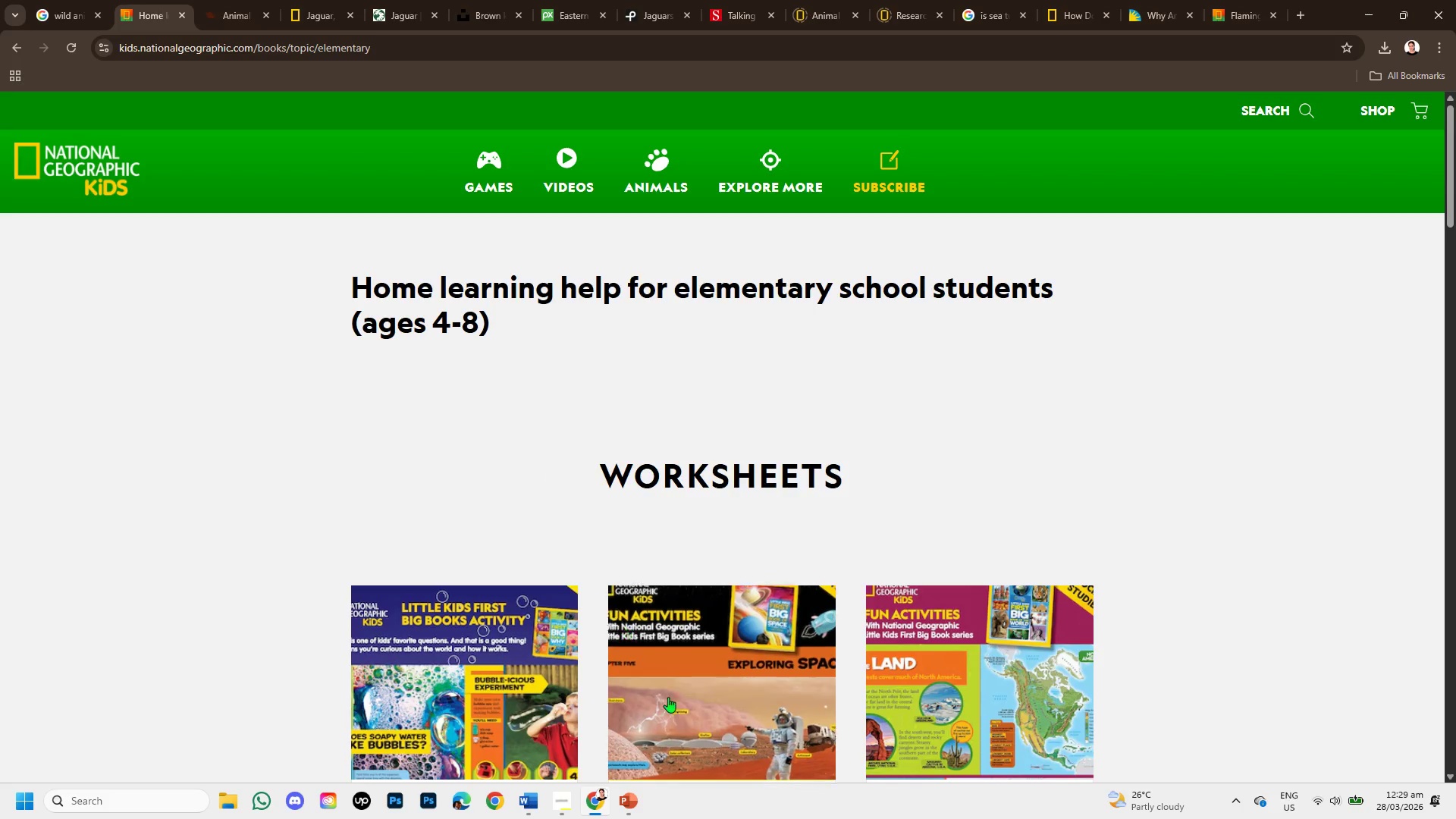 
wait(14.41)
 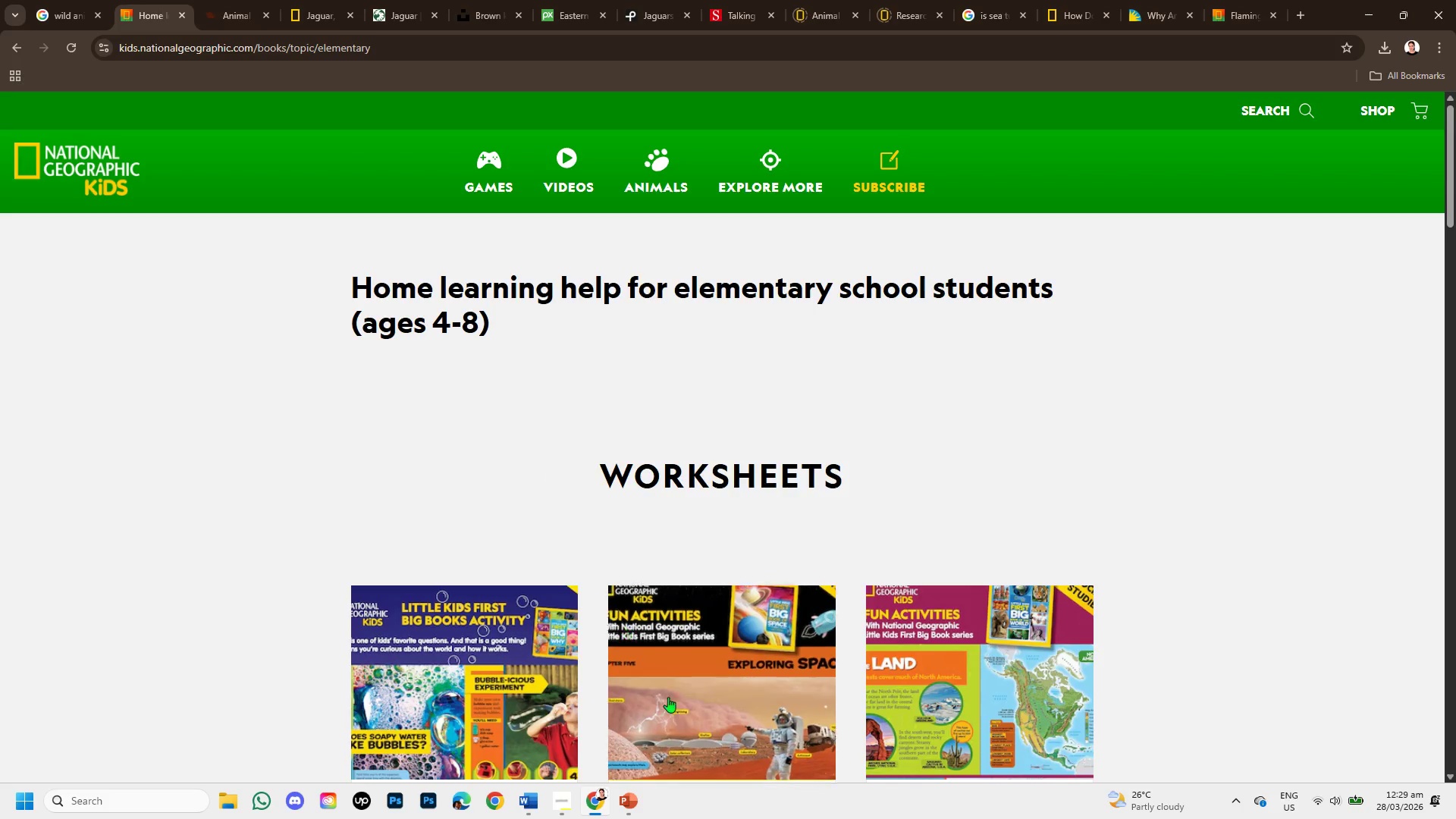 
left_click([629, 797])
 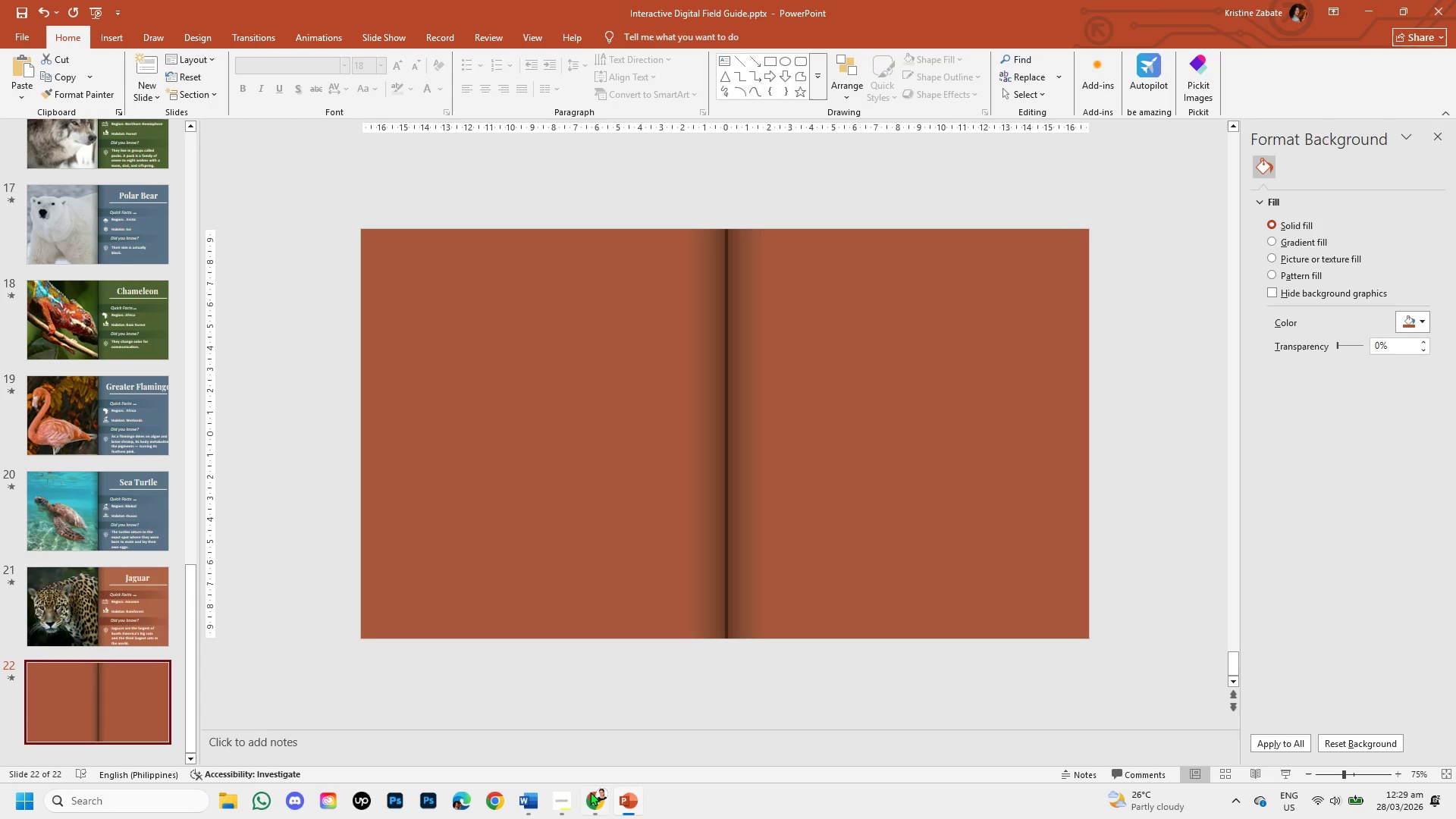 
left_click([588, 792])
 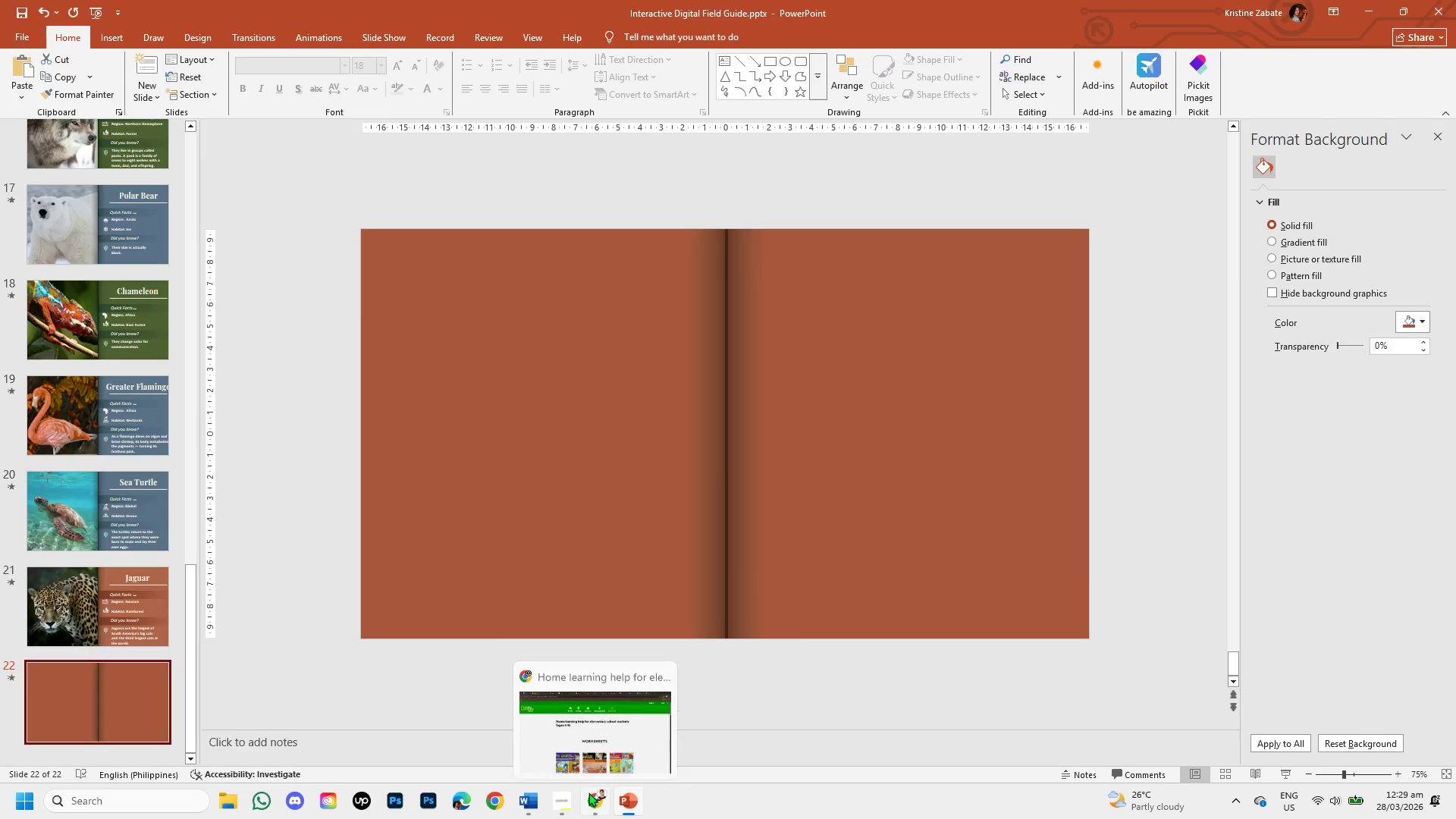 
mouse_move([588, 770])
 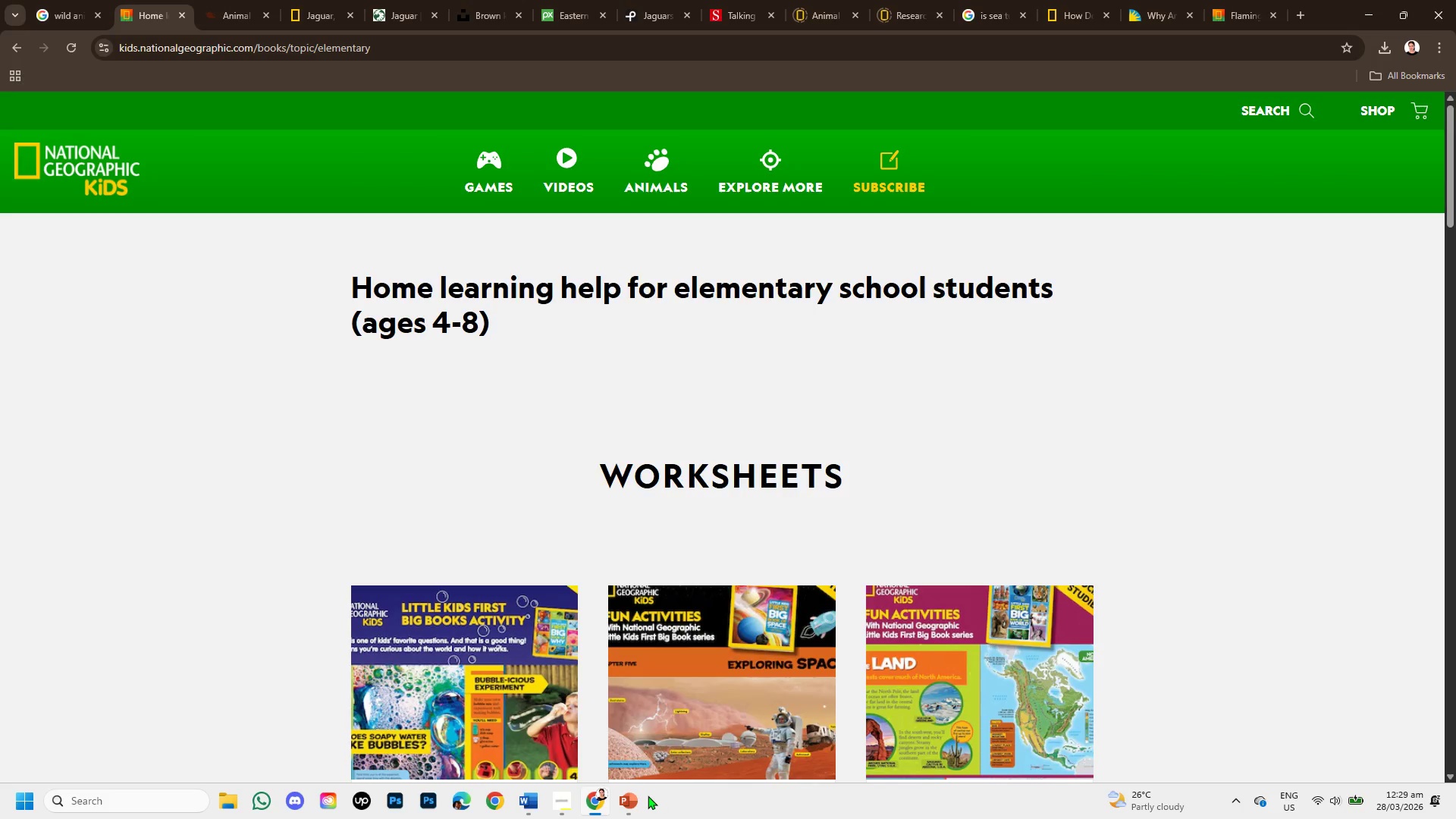 
left_click([619, 745])
 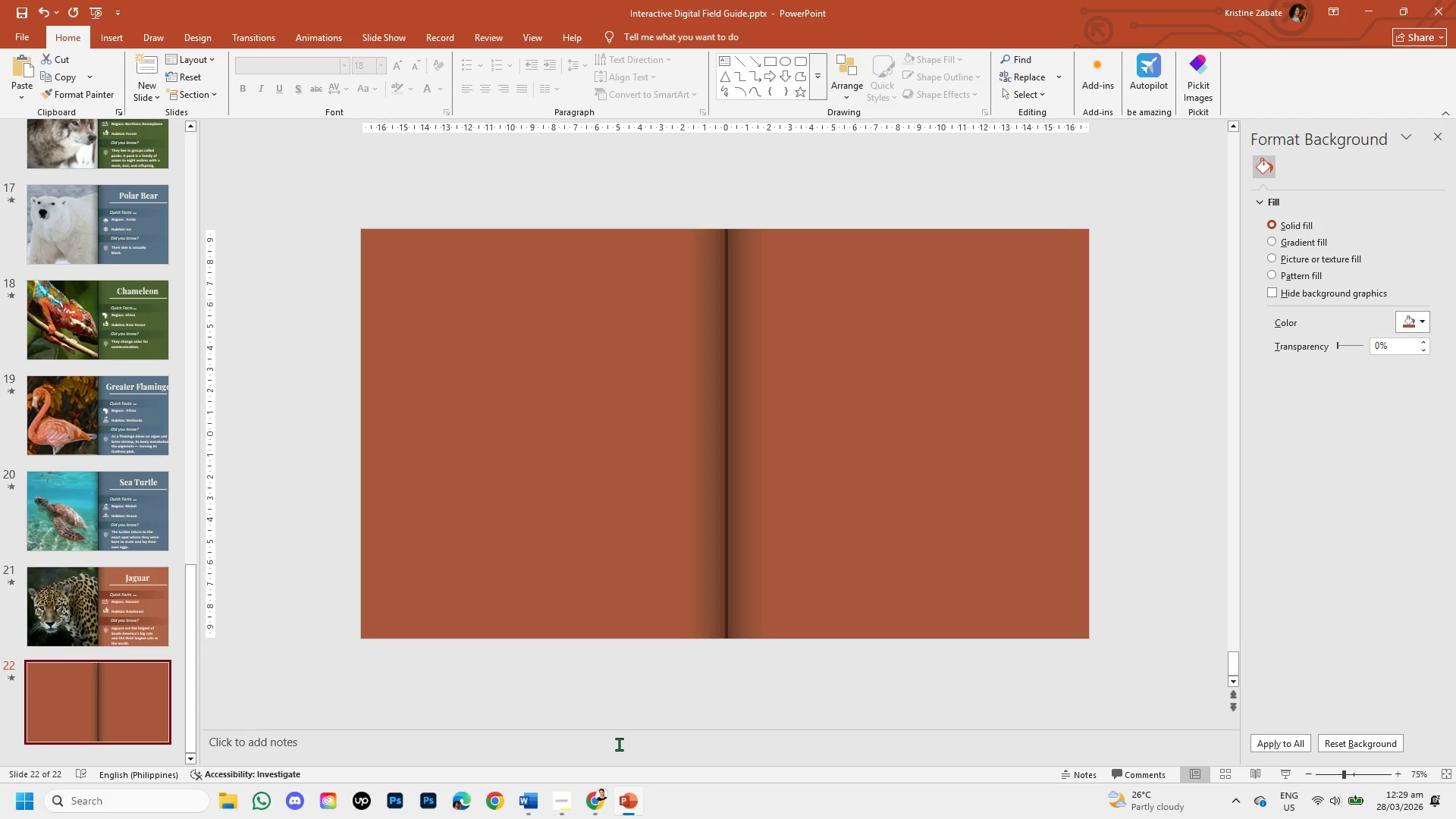 
wait(6.31)
 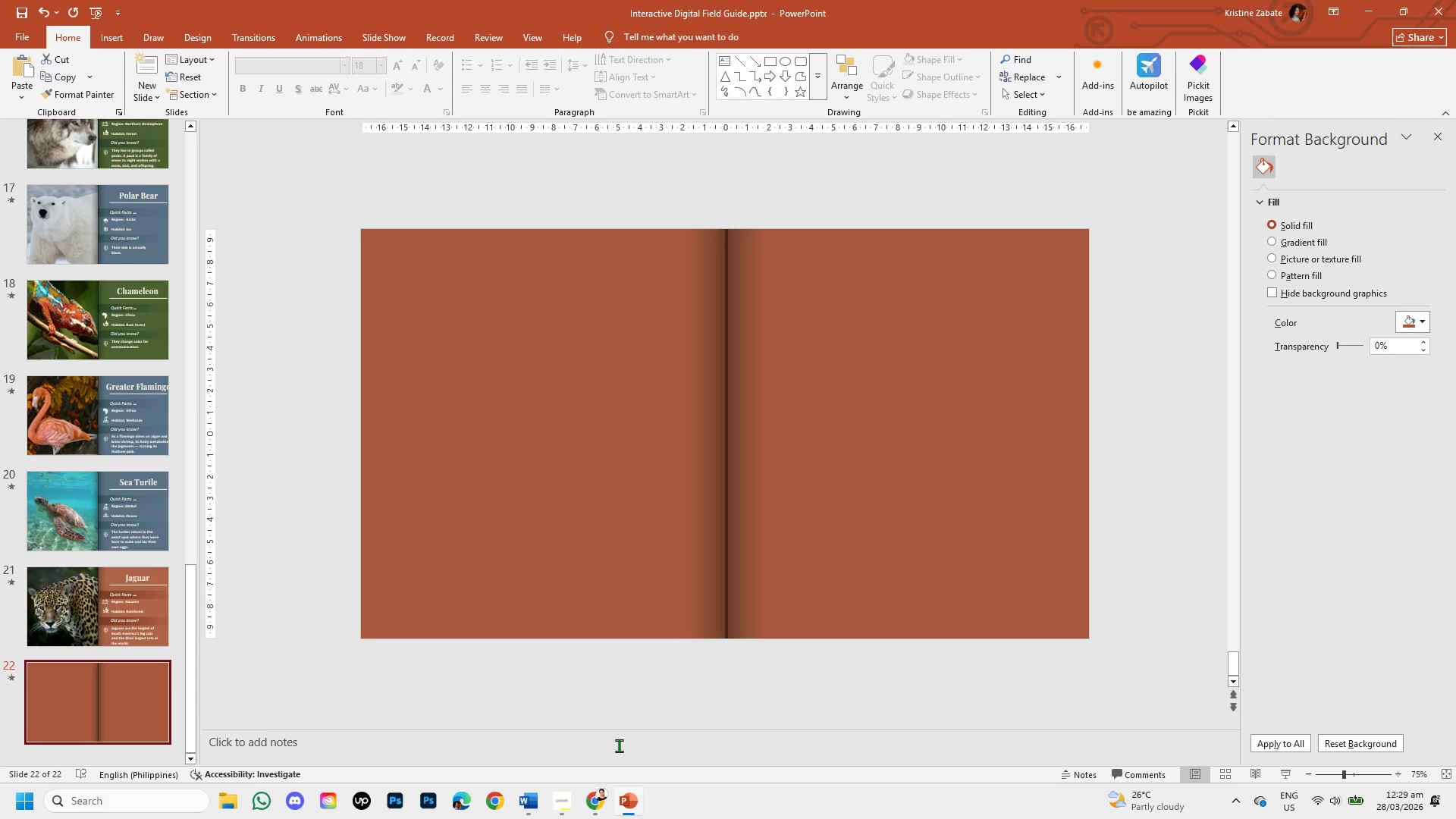 
left_click([586, 802])
 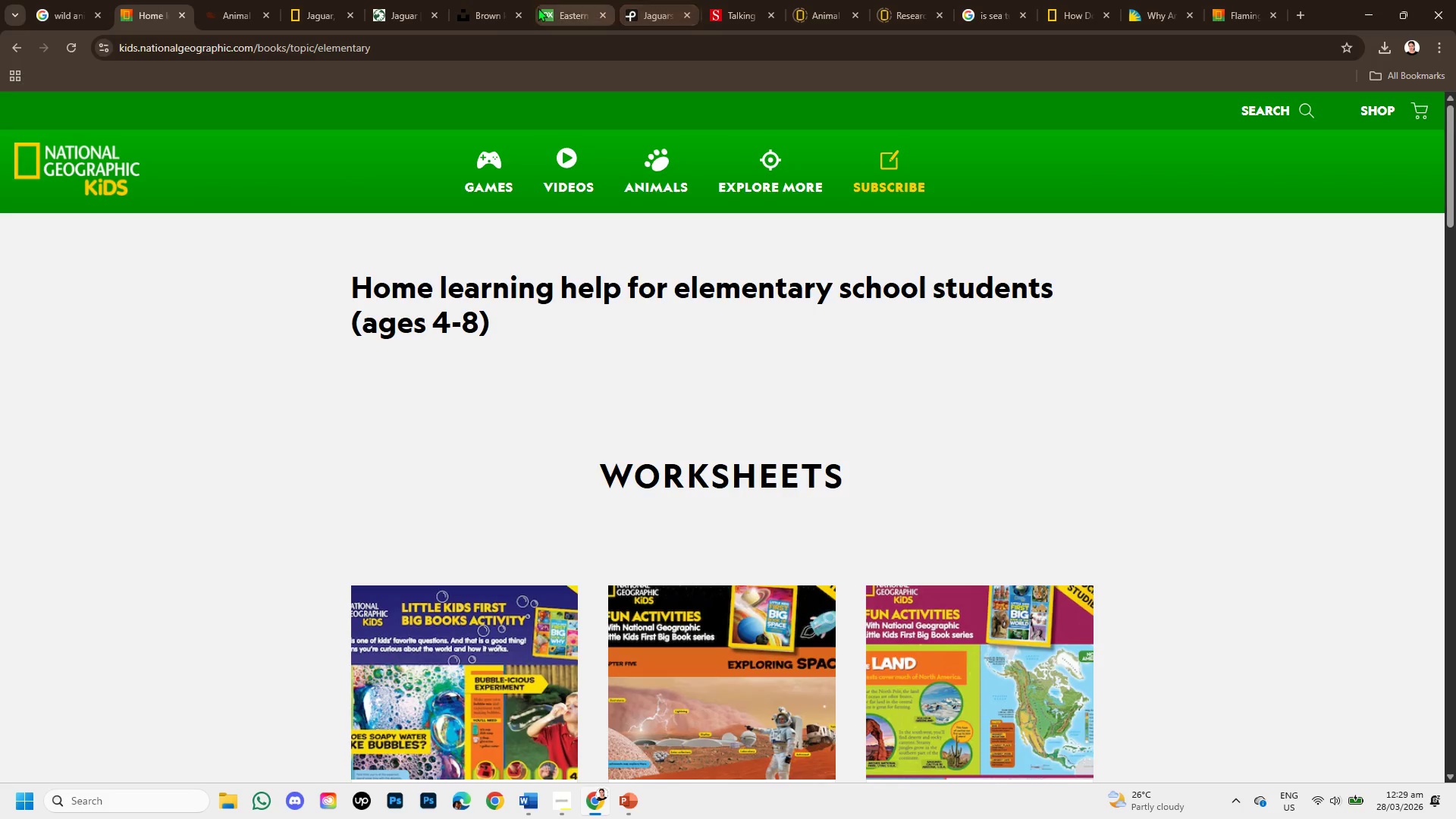 
left_click([488, 3])
 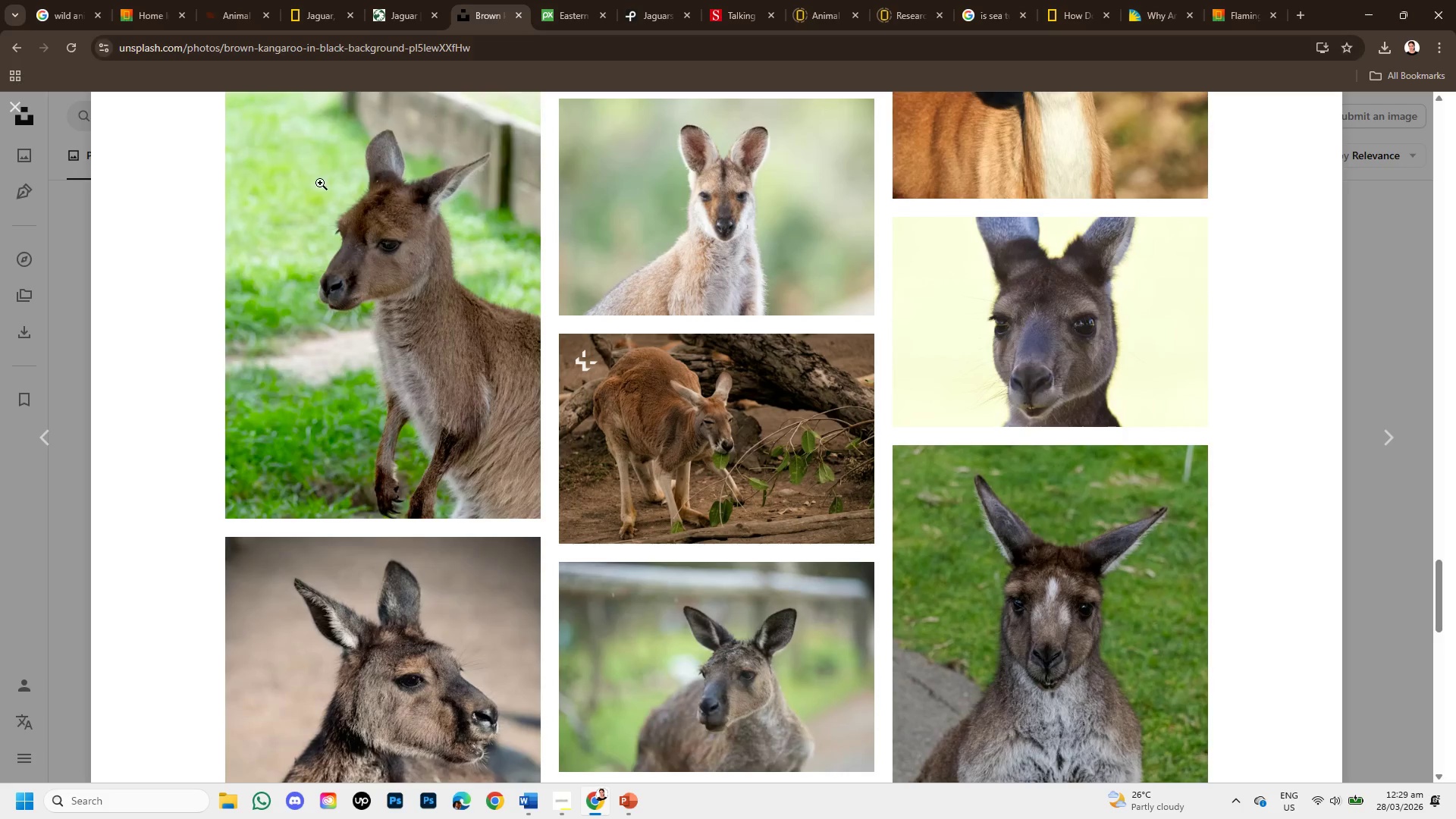 
scroll: coordinate [267, 203], scroll_direction: up, amount: 4.0
 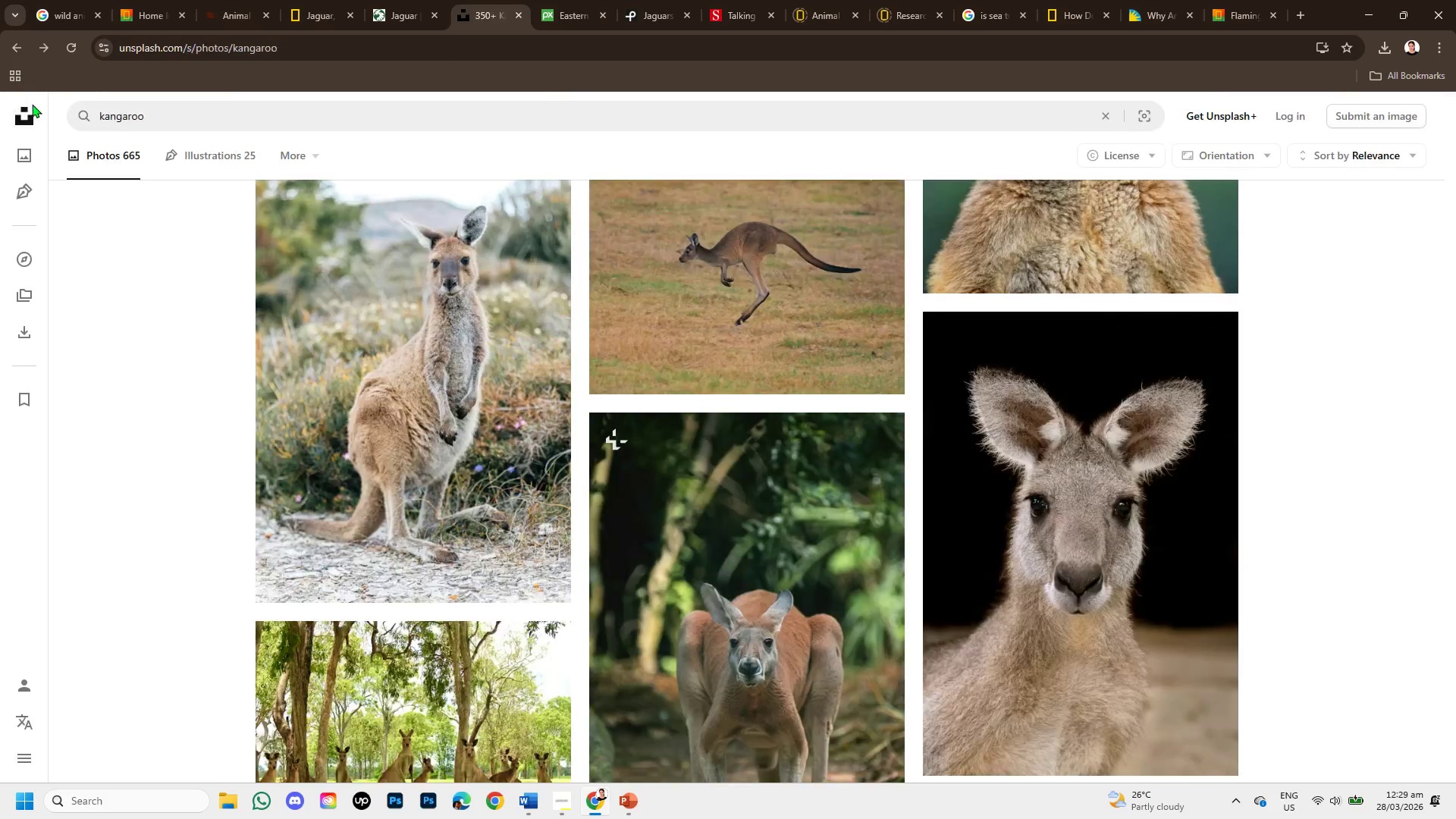 
left_click([185, 114])
 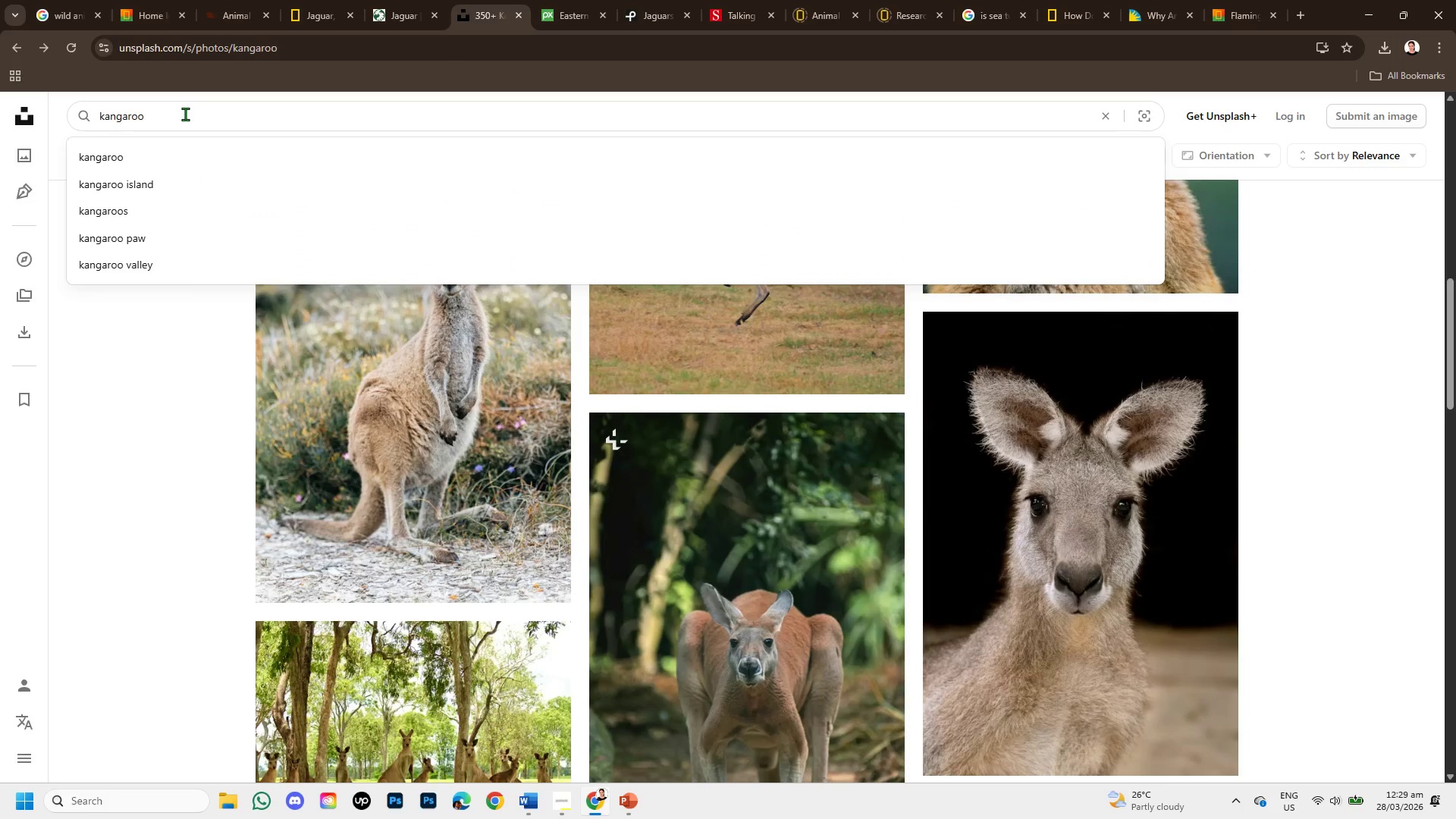 
hold_key(key=Backspace, duration=1.12)
 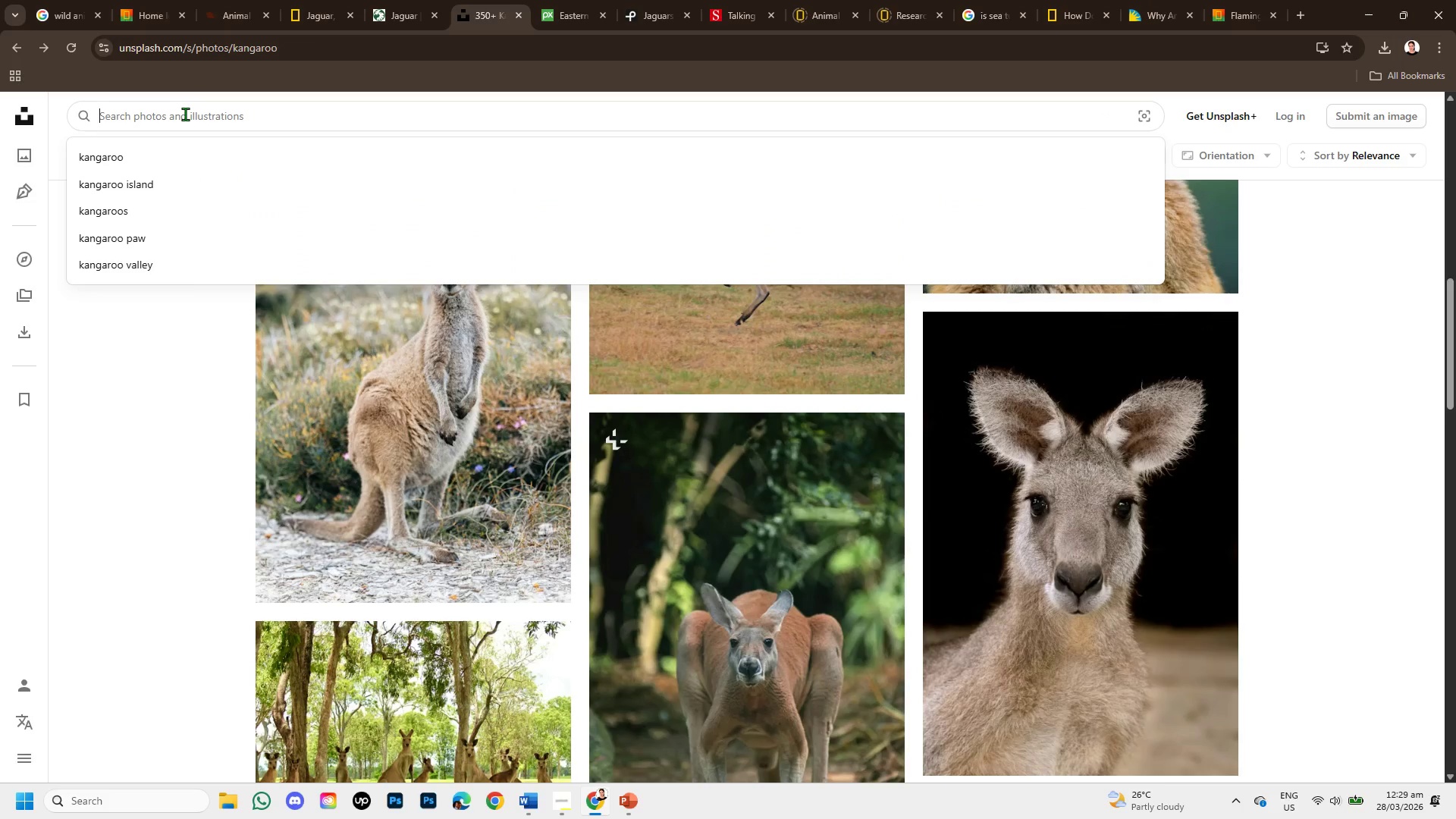 
type(kids educational box flat lay )
 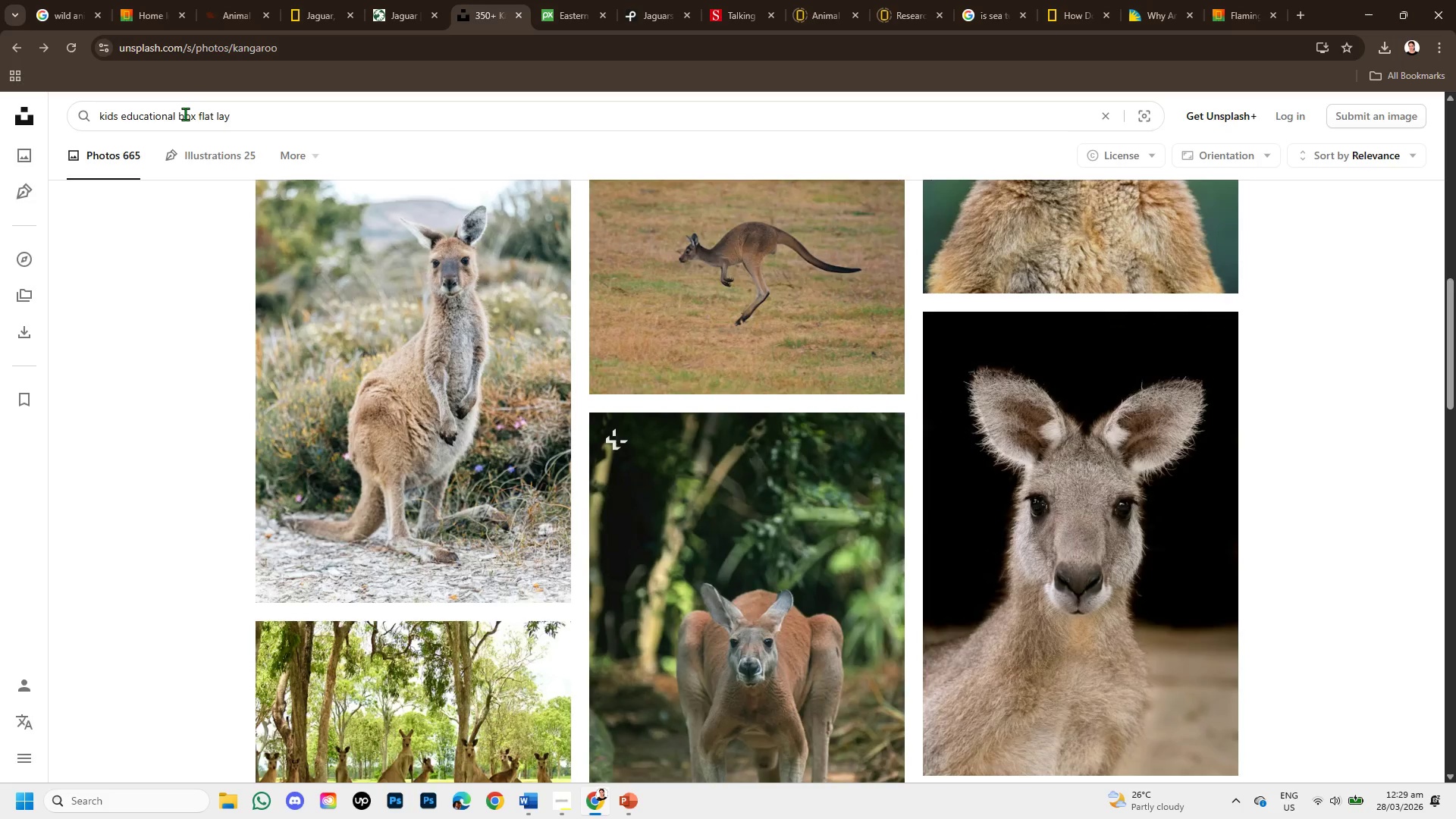 
key(Enter)
 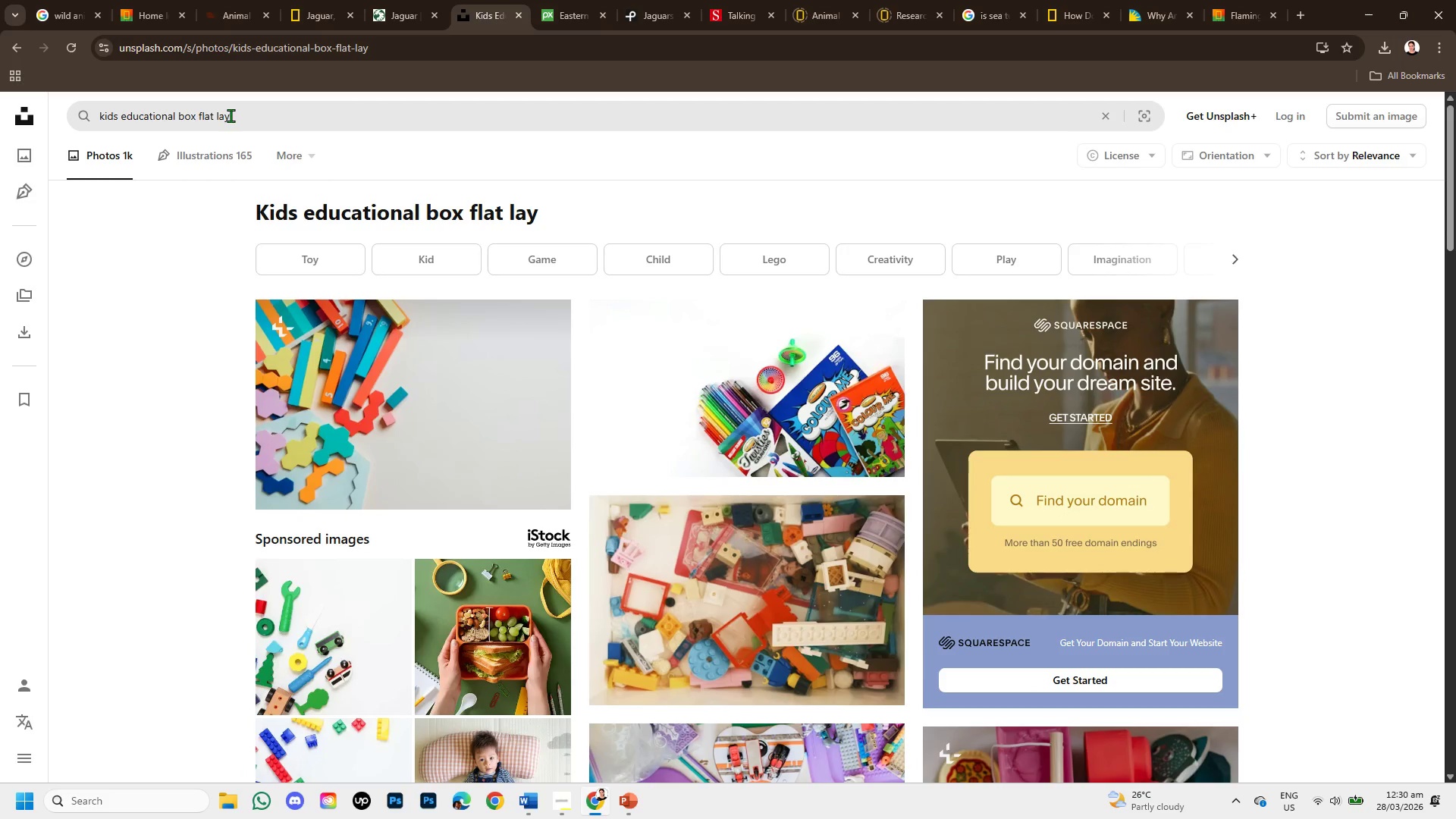 
wait(14.08)
 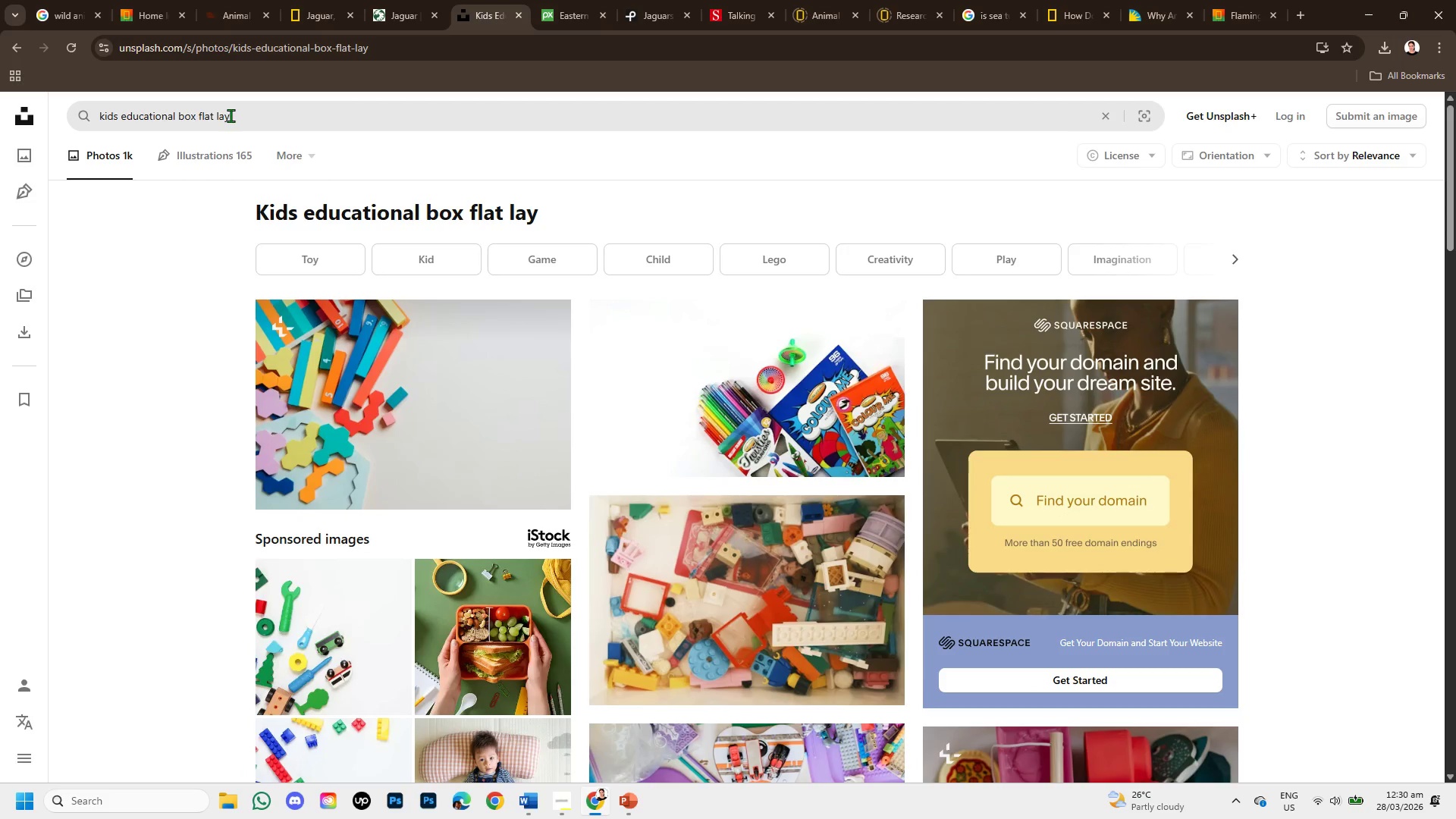 
left_click([177, 118])
 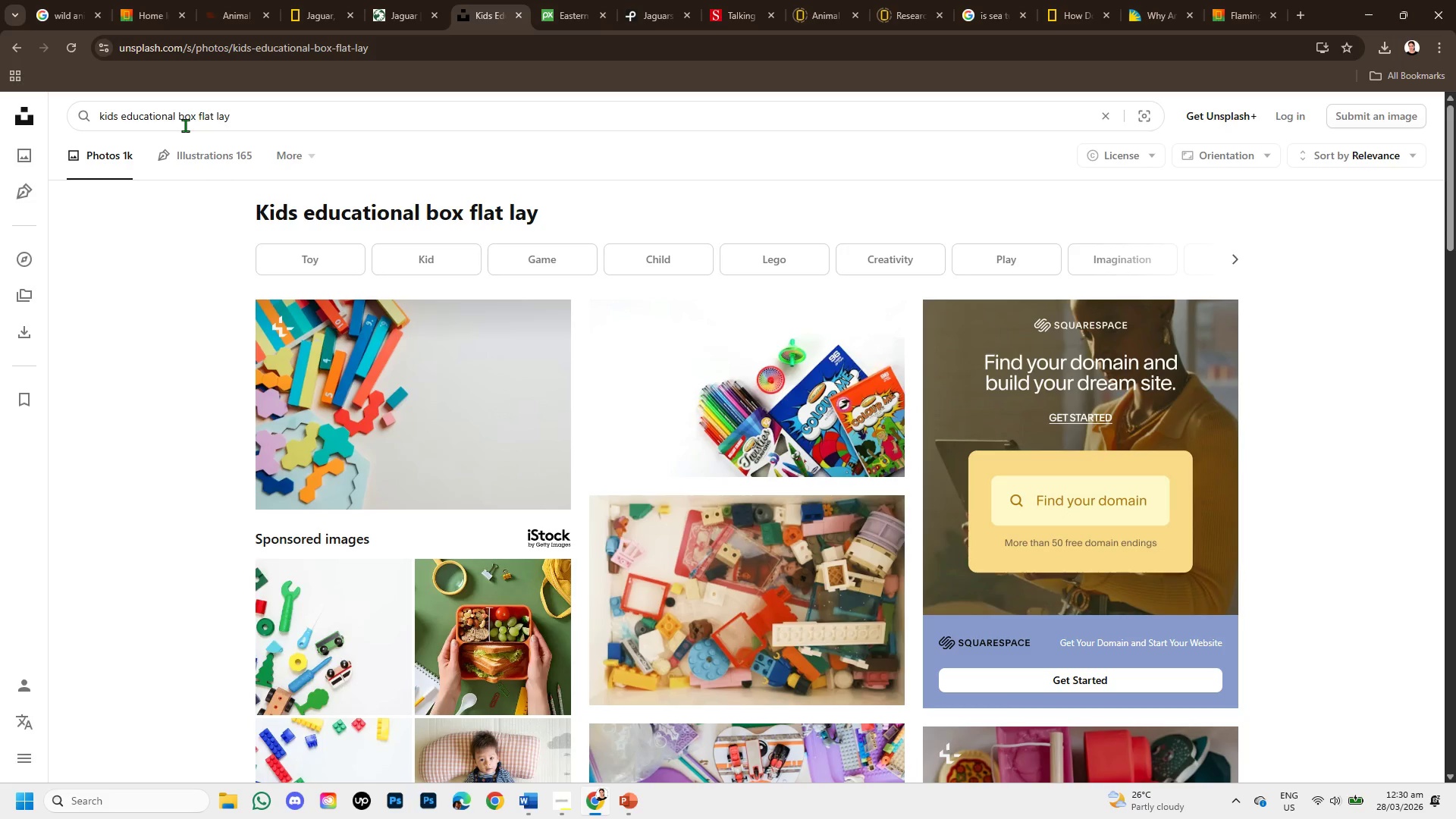 
type(animals )
 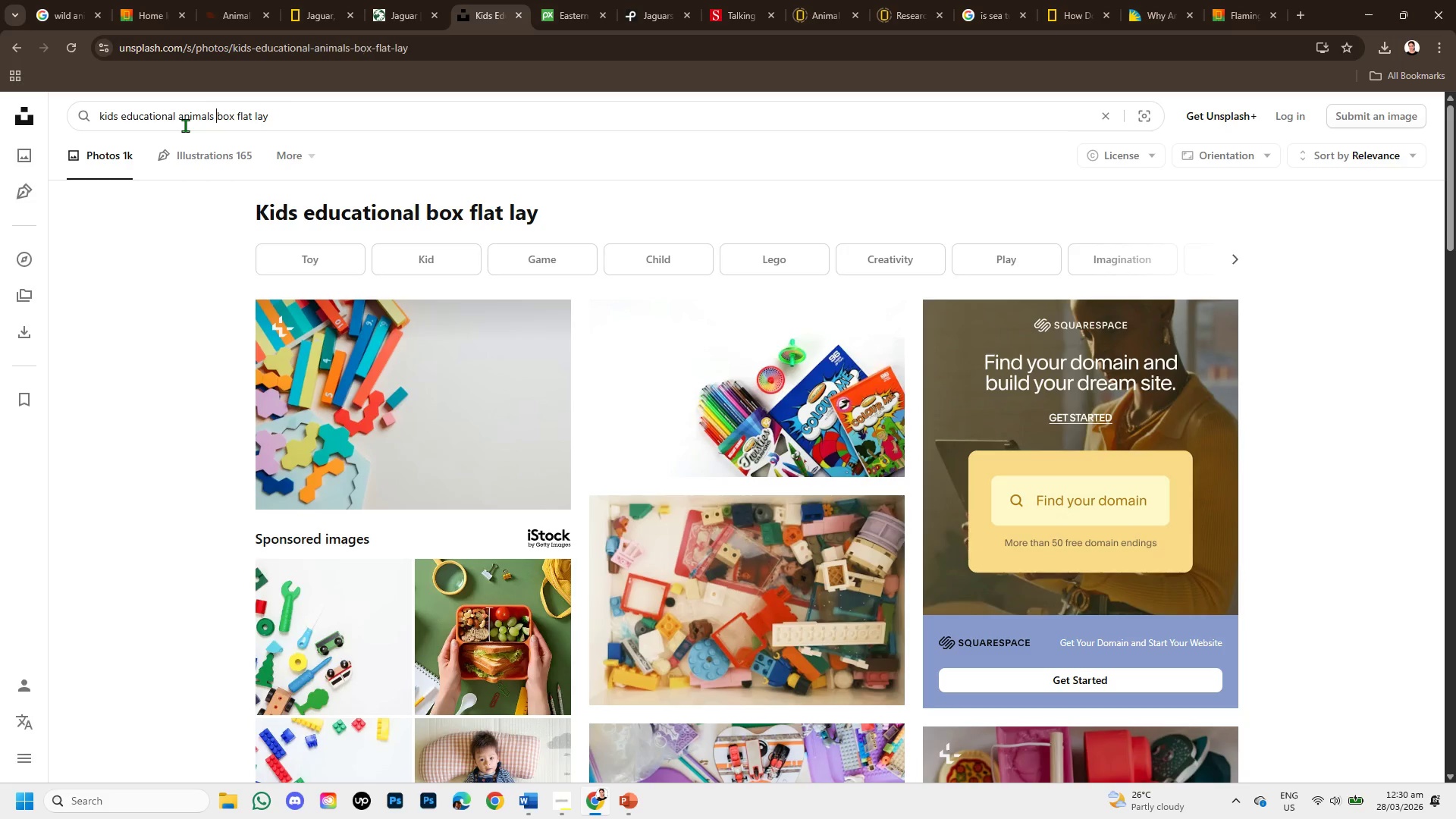 
key(Enter)
 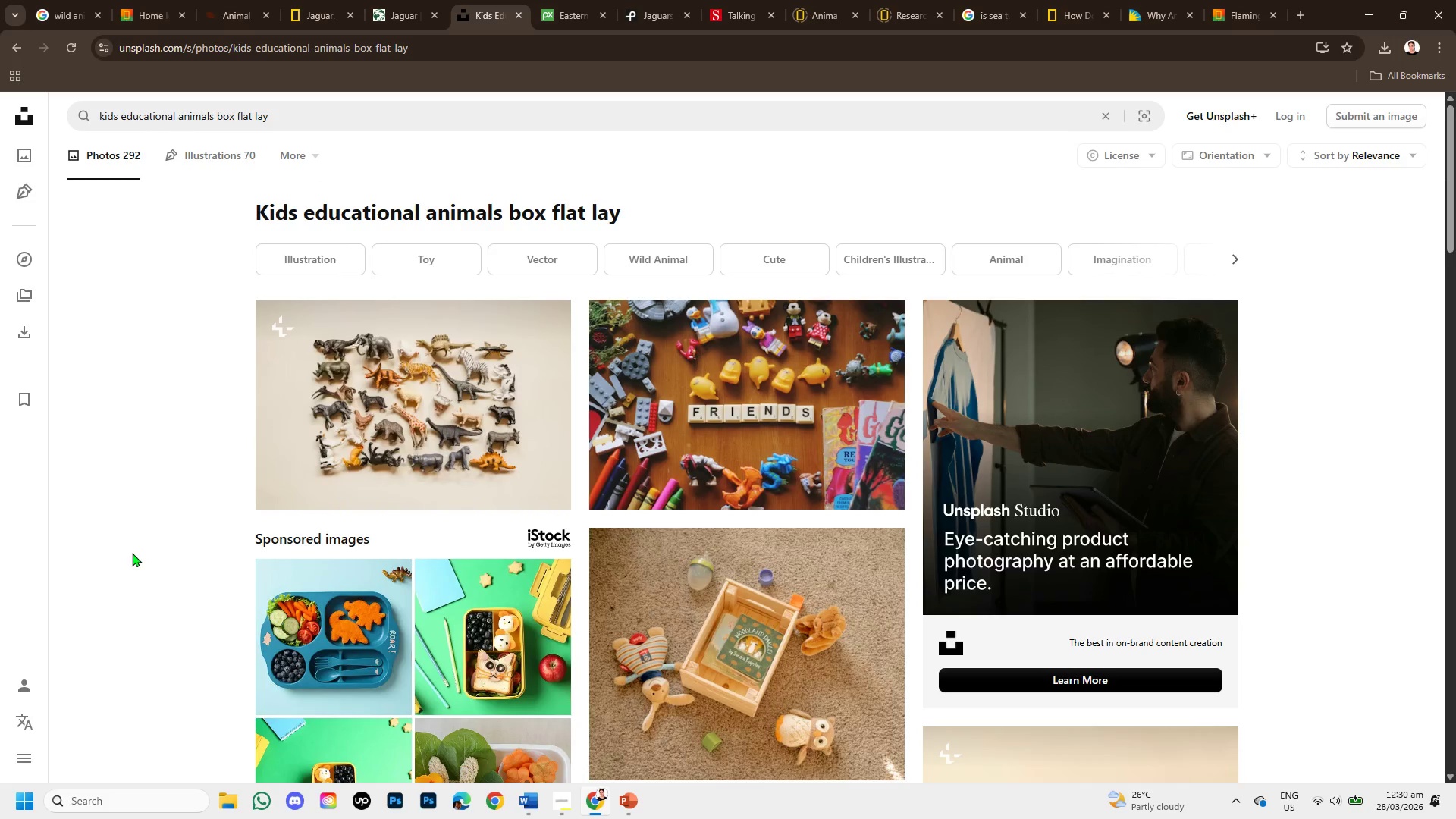 
scroll: coordinate [634, 634], scroll_direction: down, amount: 4.0
 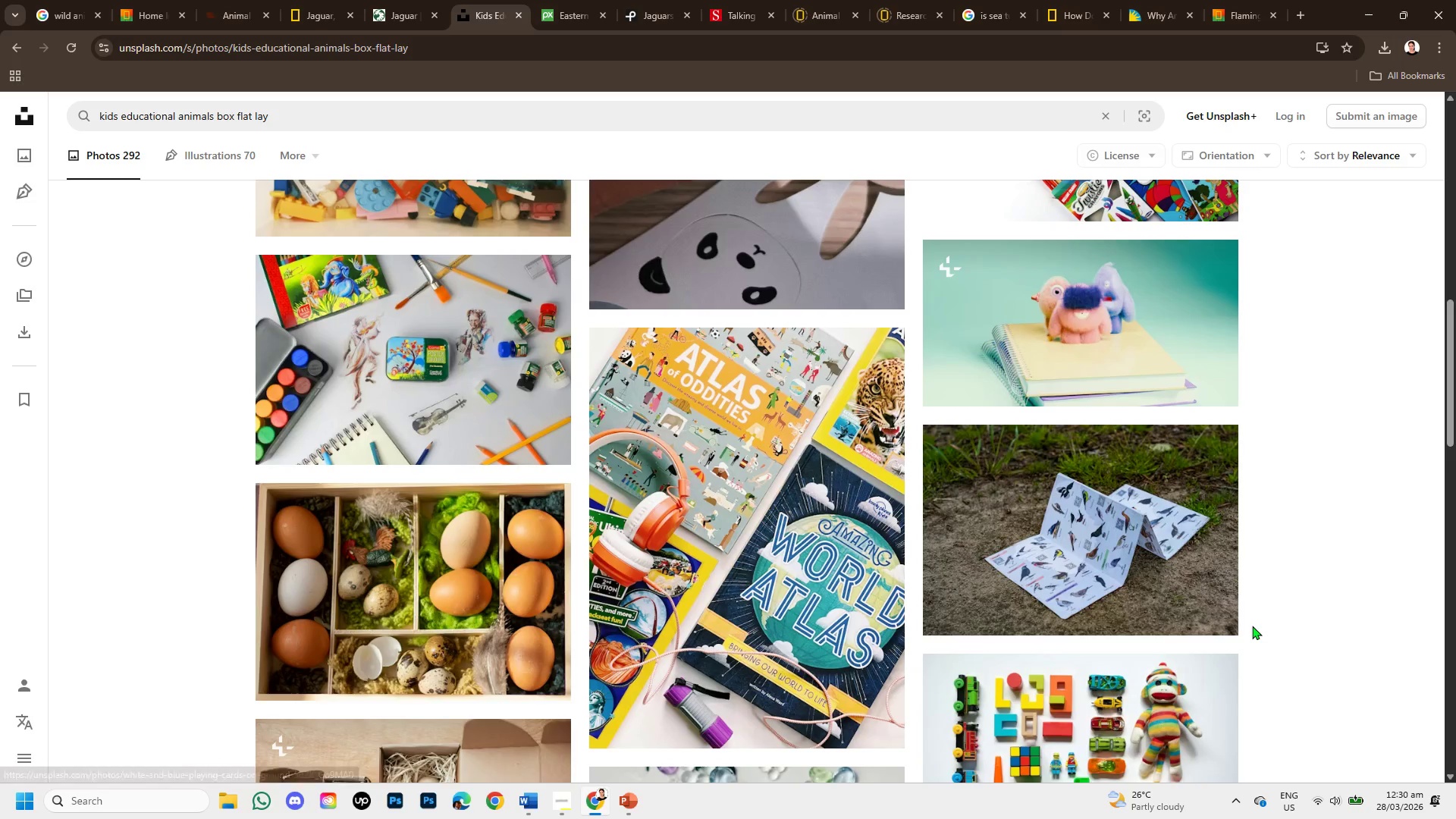 
wait(7.02)
 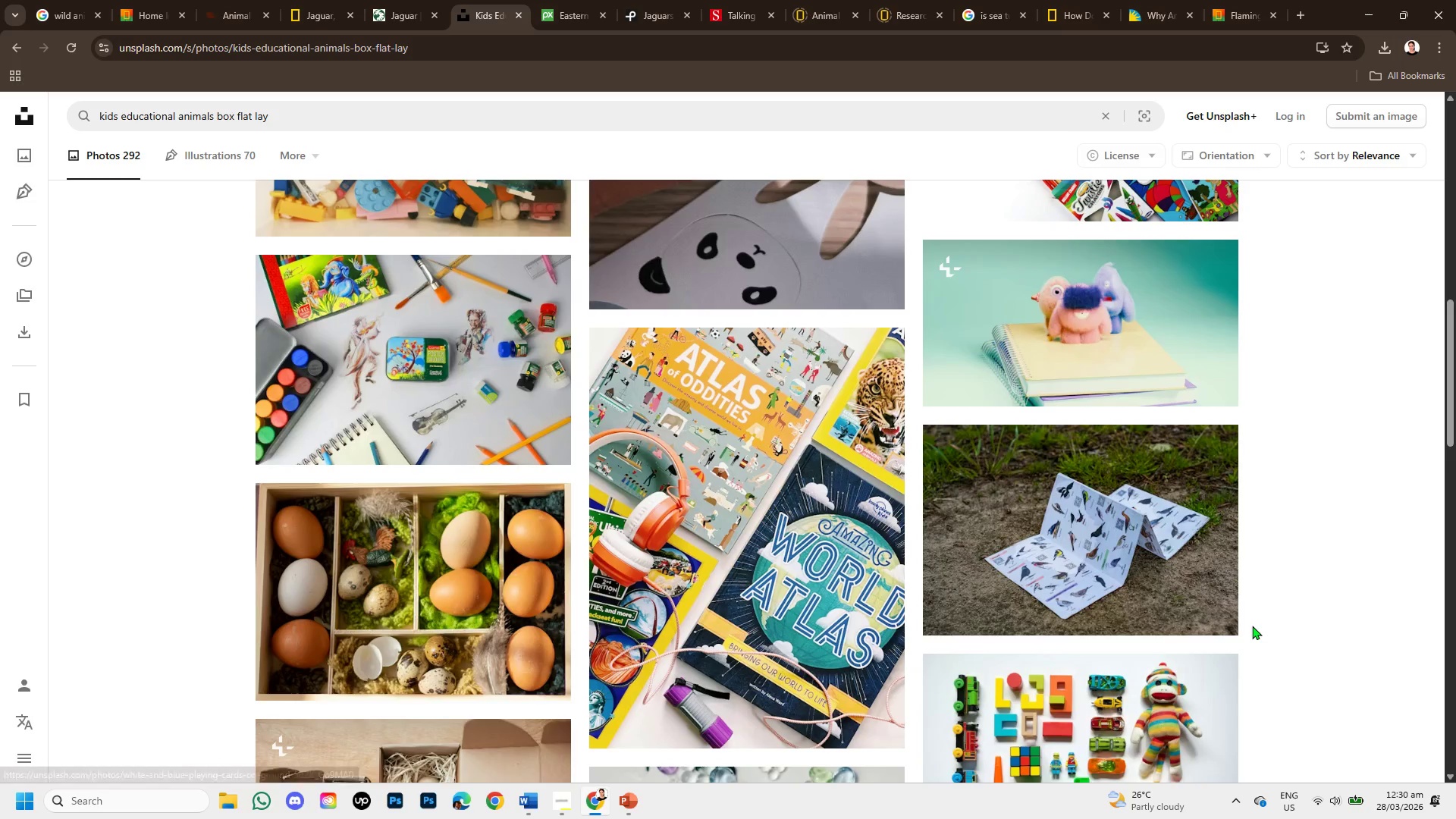 
scroll: coordinate [924, 647], scroll_direction: down, amount: 4.0
 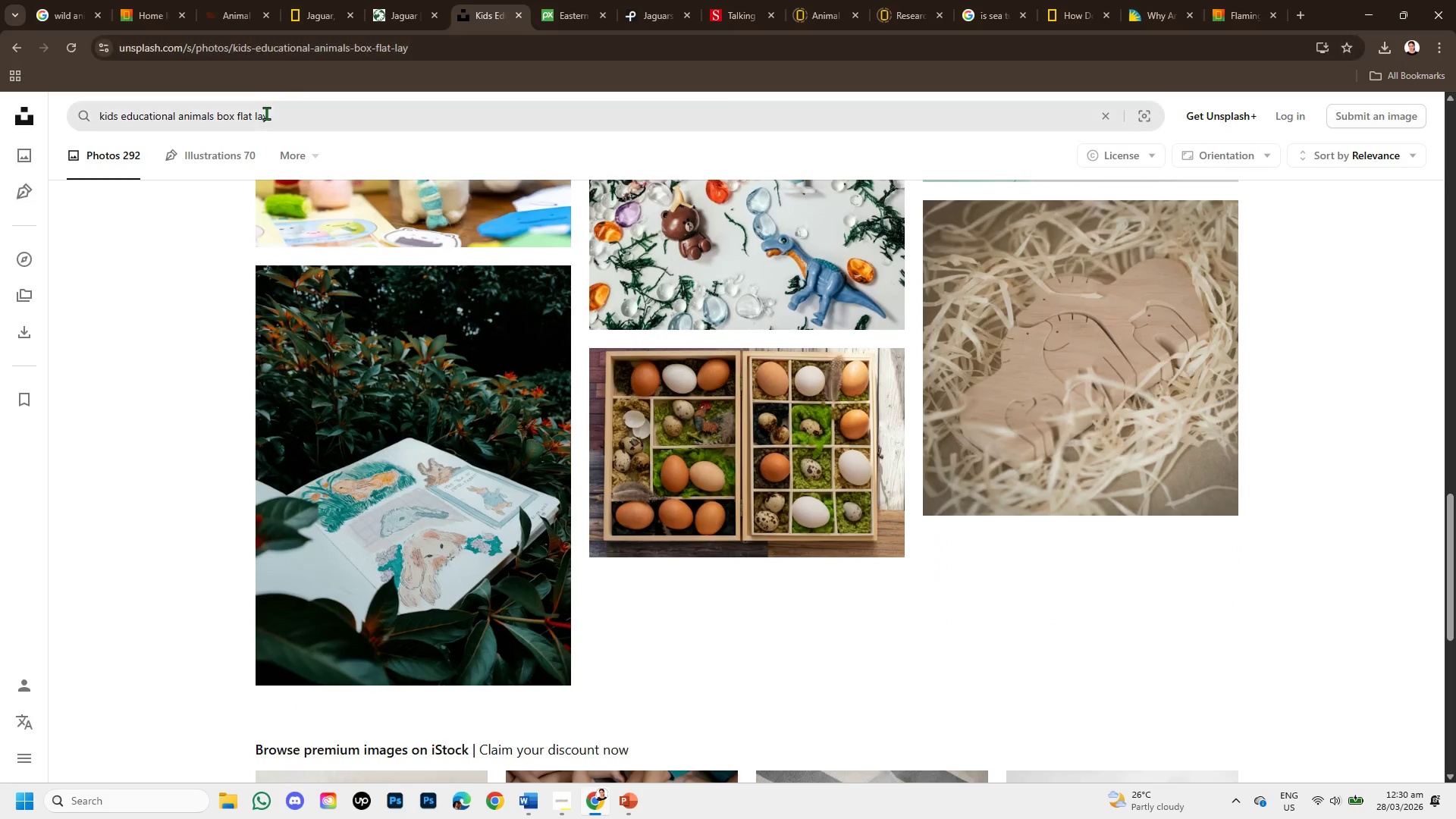 
left_click_drag(start_coordinate=[280, 118], to_coordinate=[67, 120])
 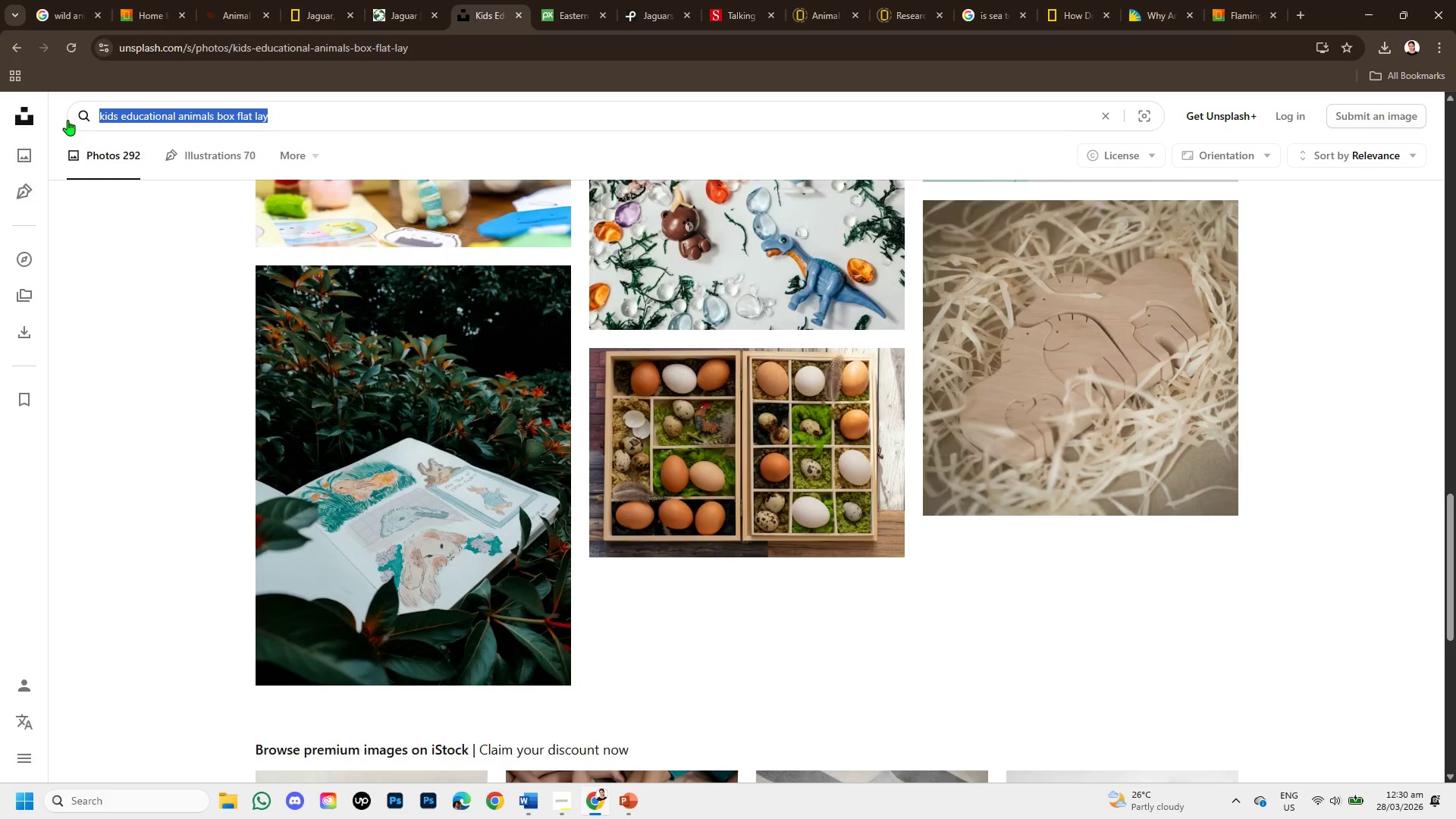 
key(Control+C)
 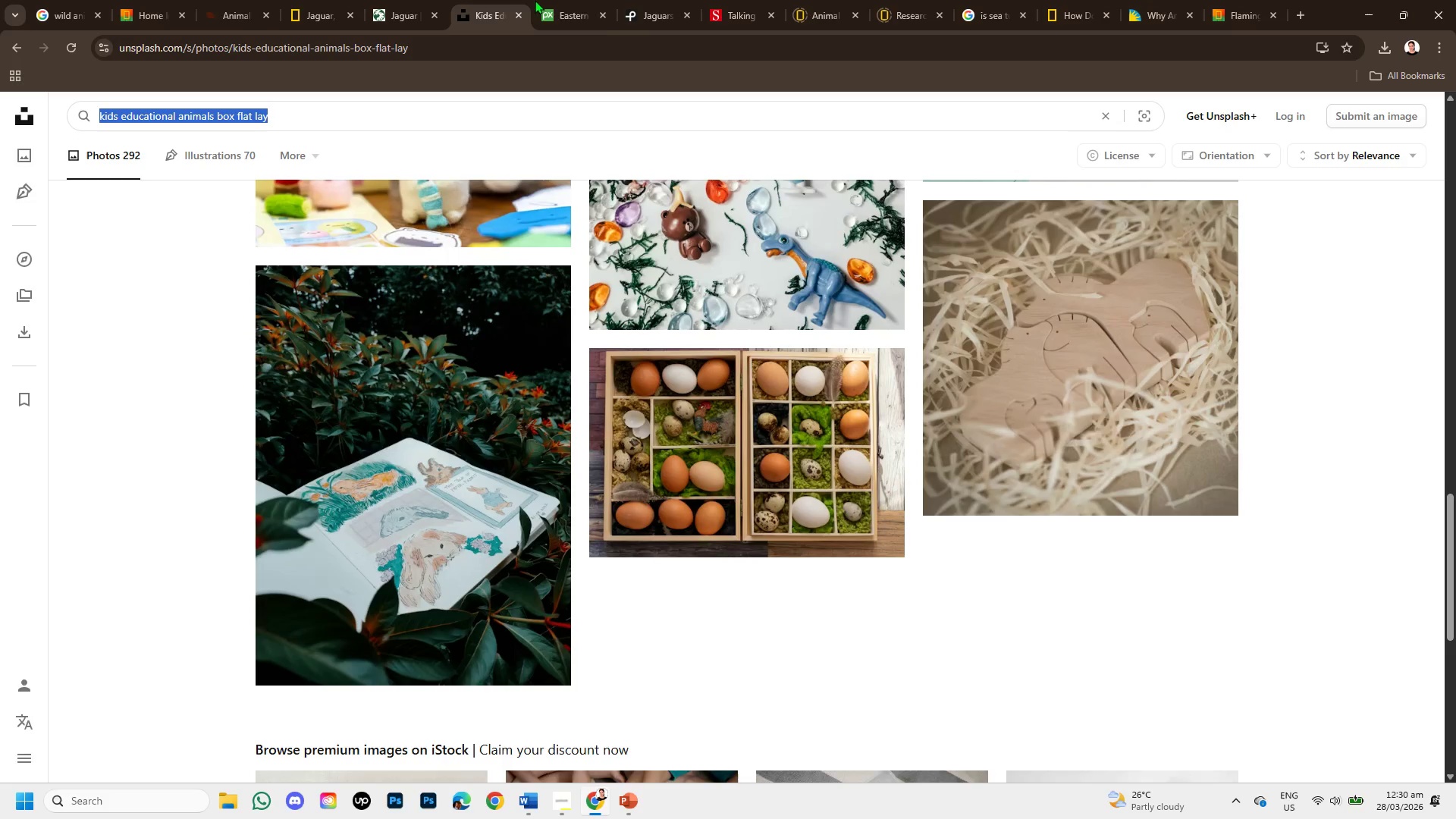 
left_click([556, 7])
 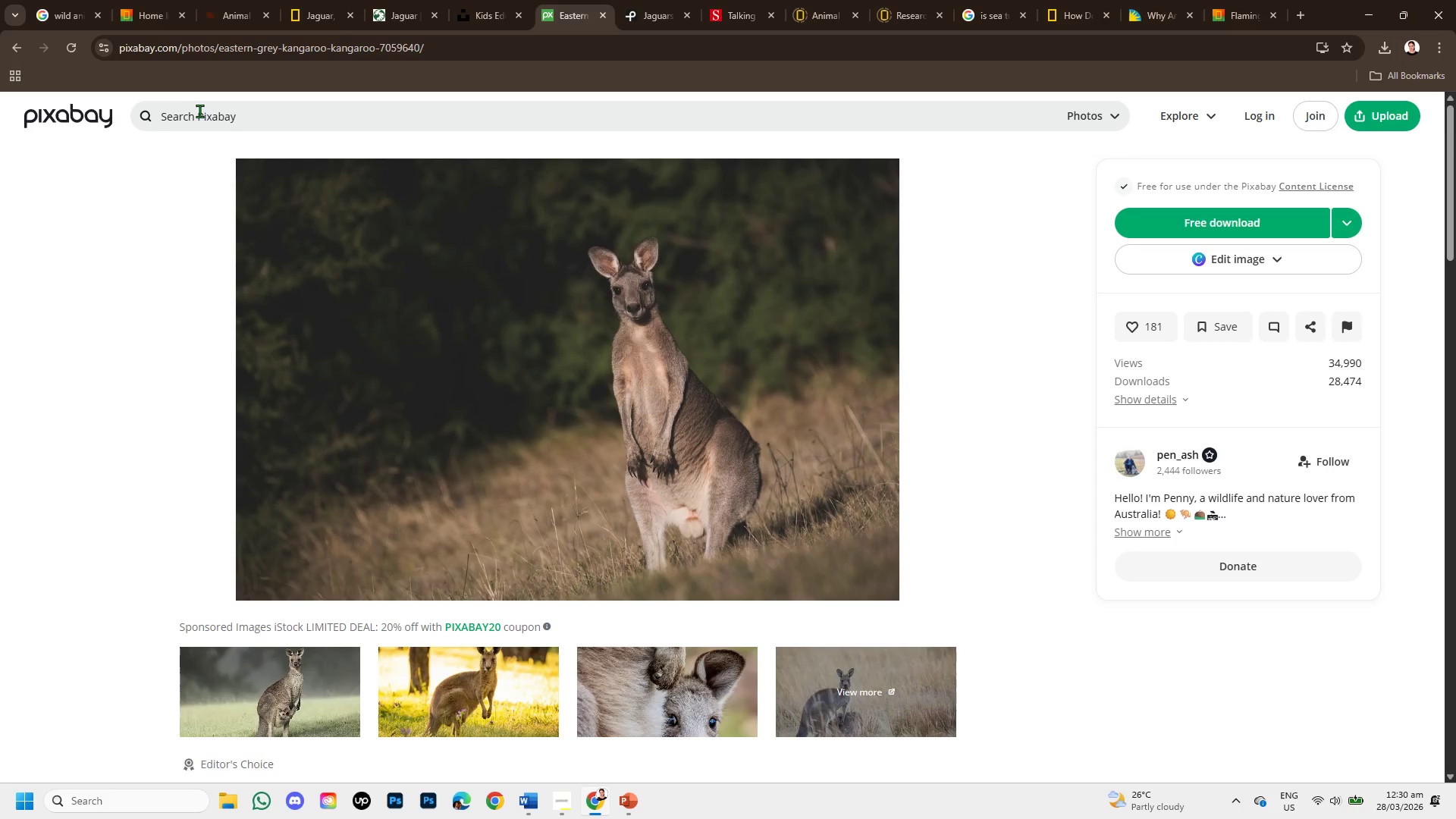 
left_click([203, 109])
 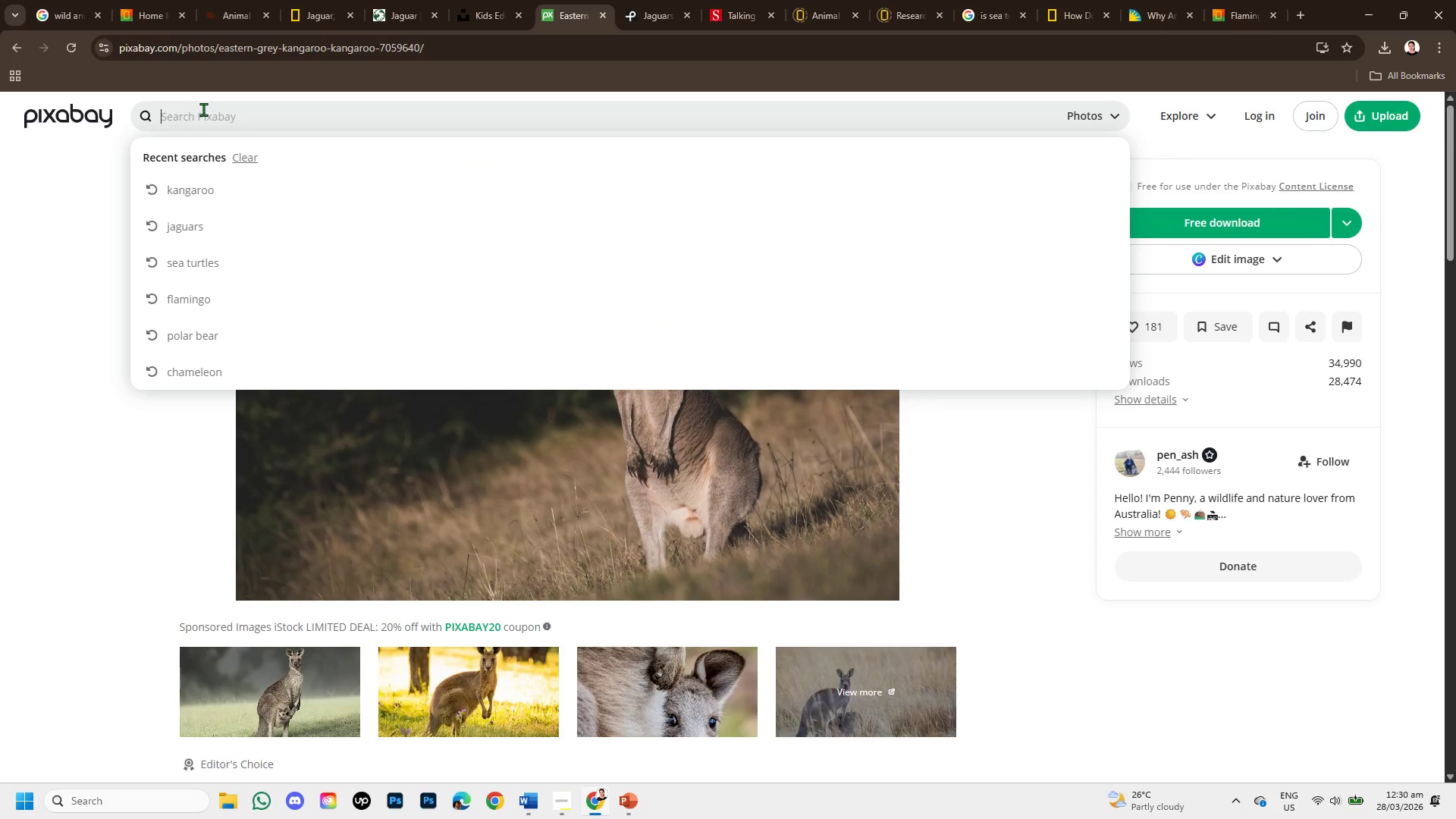 
key(Control+V)
 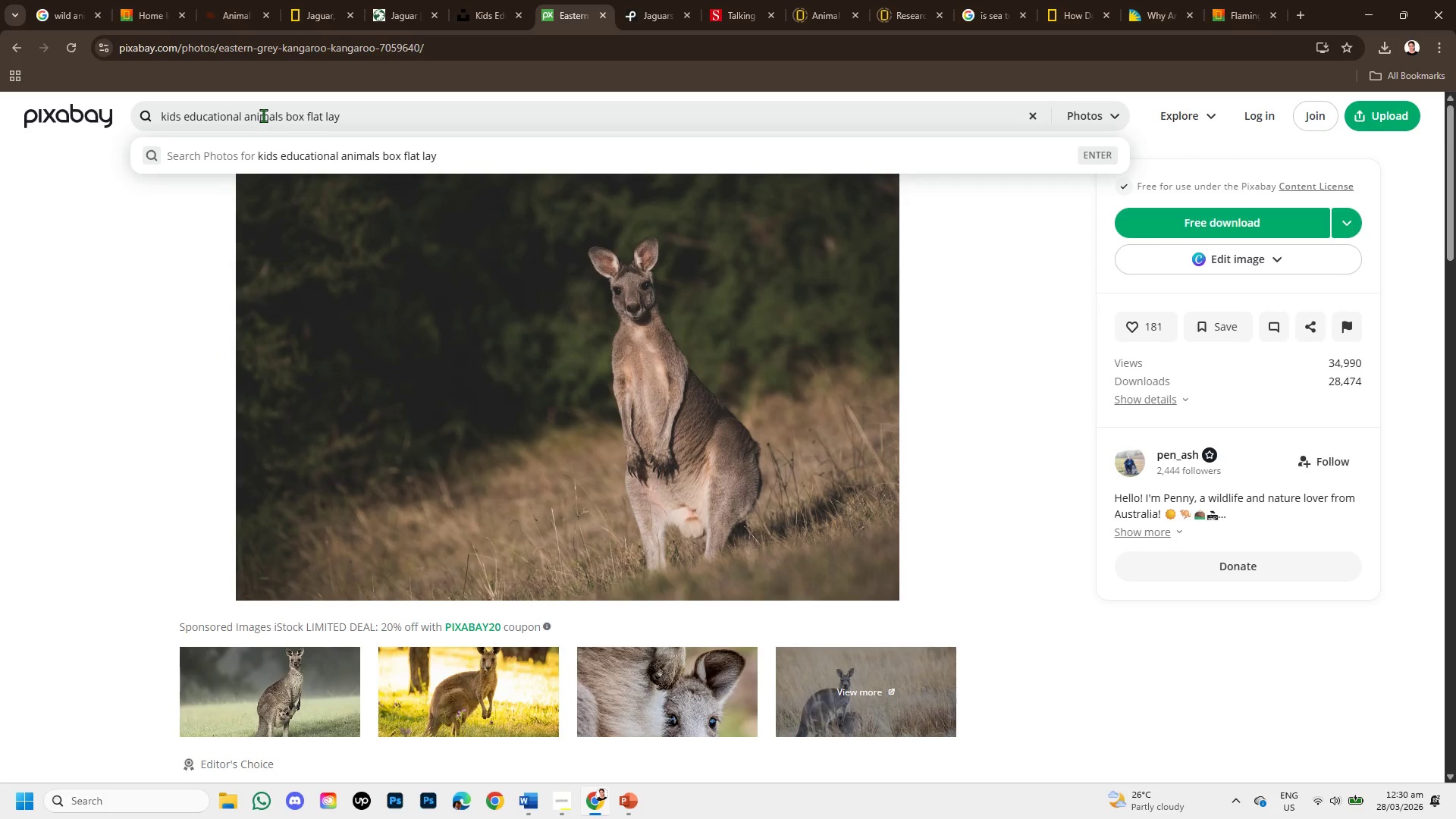 
key(Enter)
 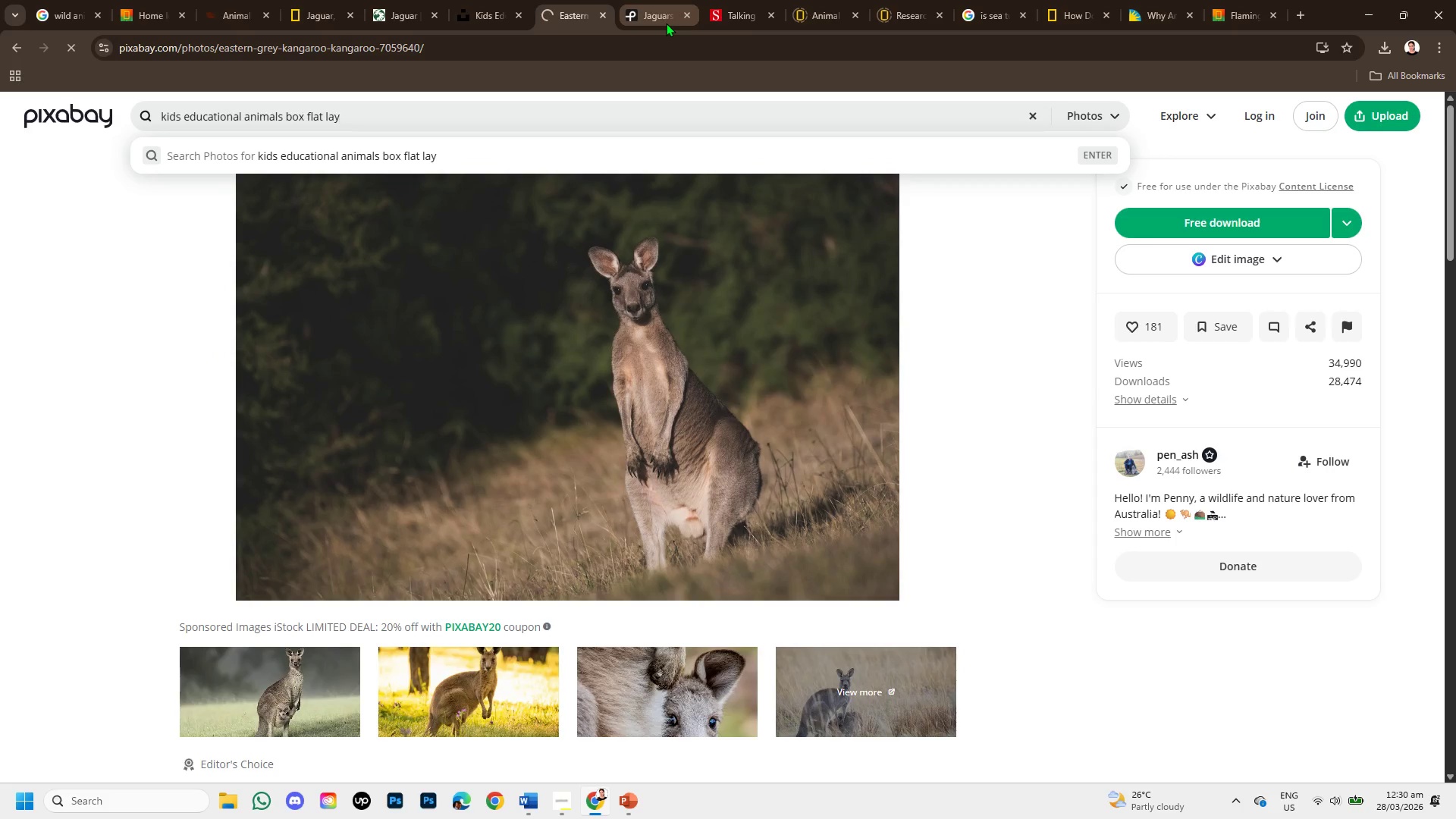 
left_click([666, 23])
 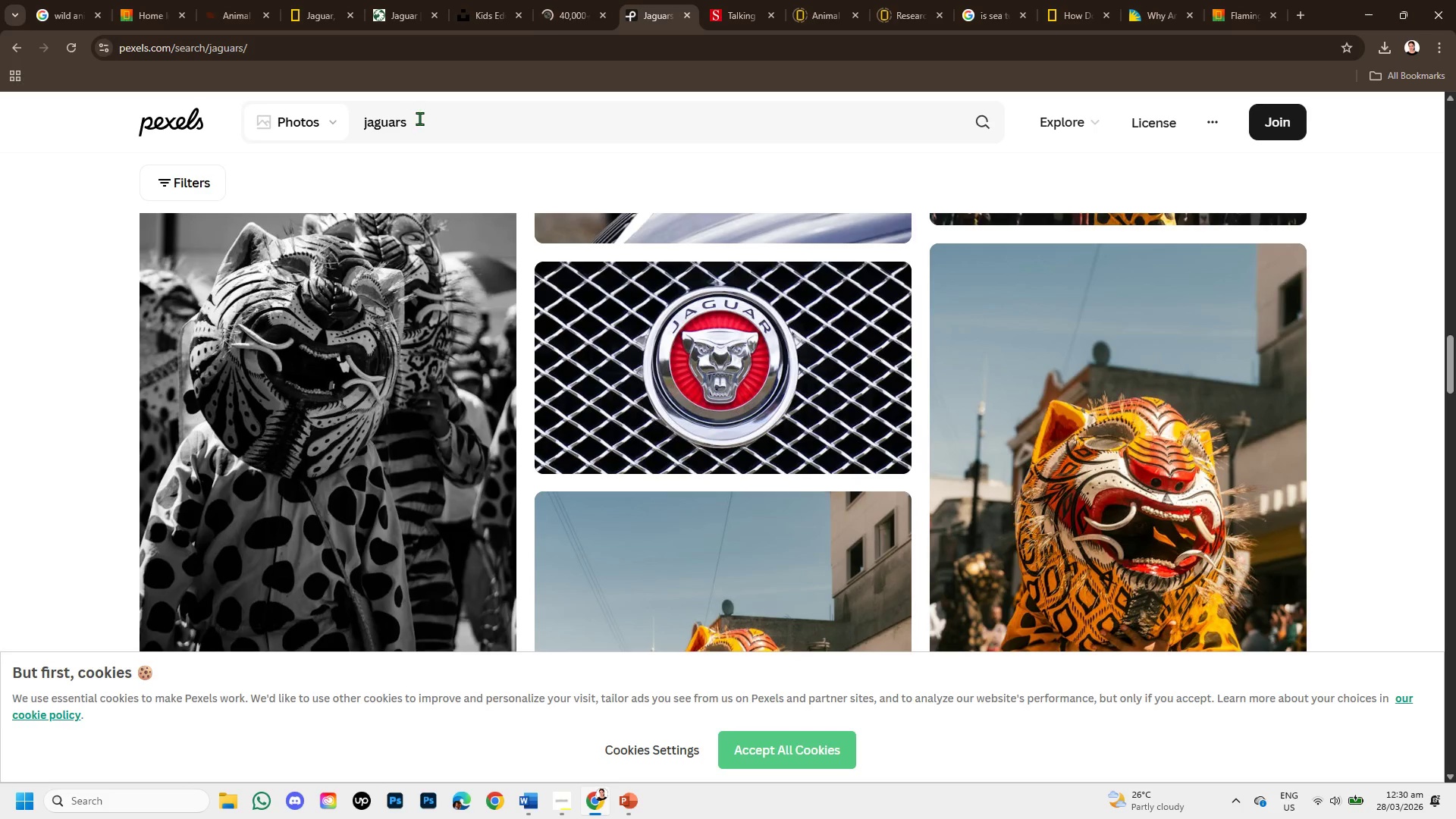 
left_click([421, 123])
 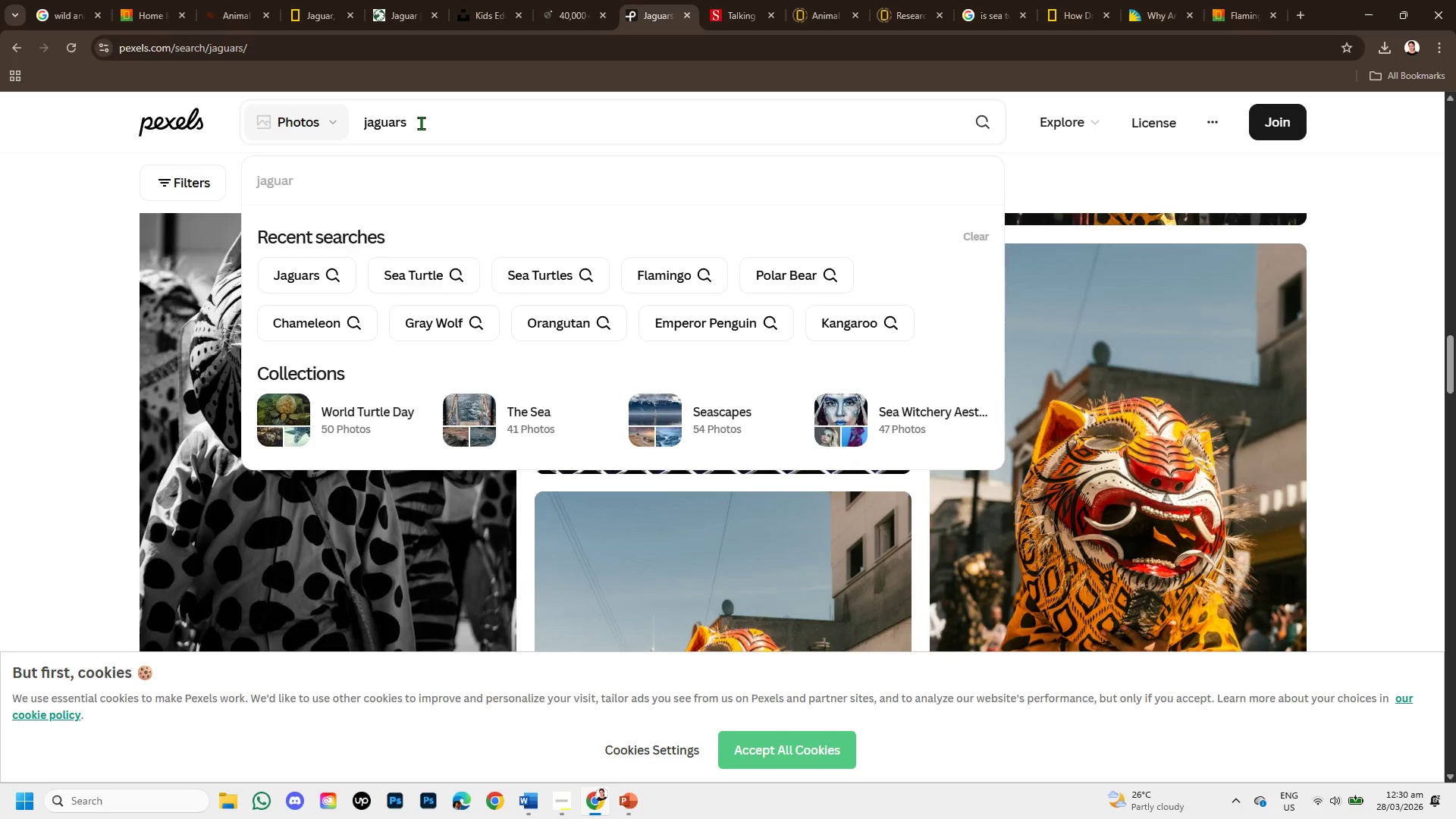 
hold_key(key=Backspace, duration=0.81)
 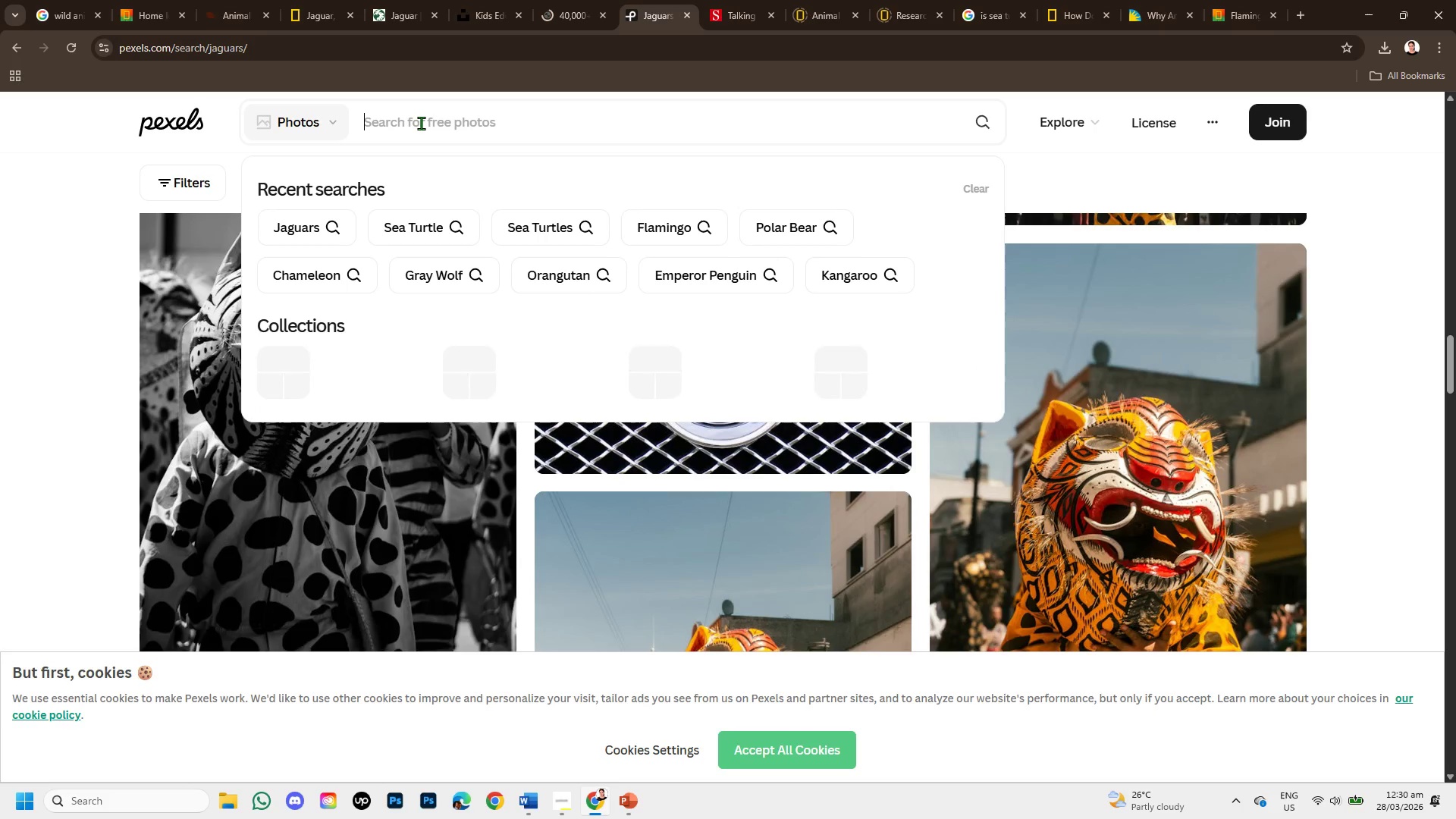 
key(Control+V)
 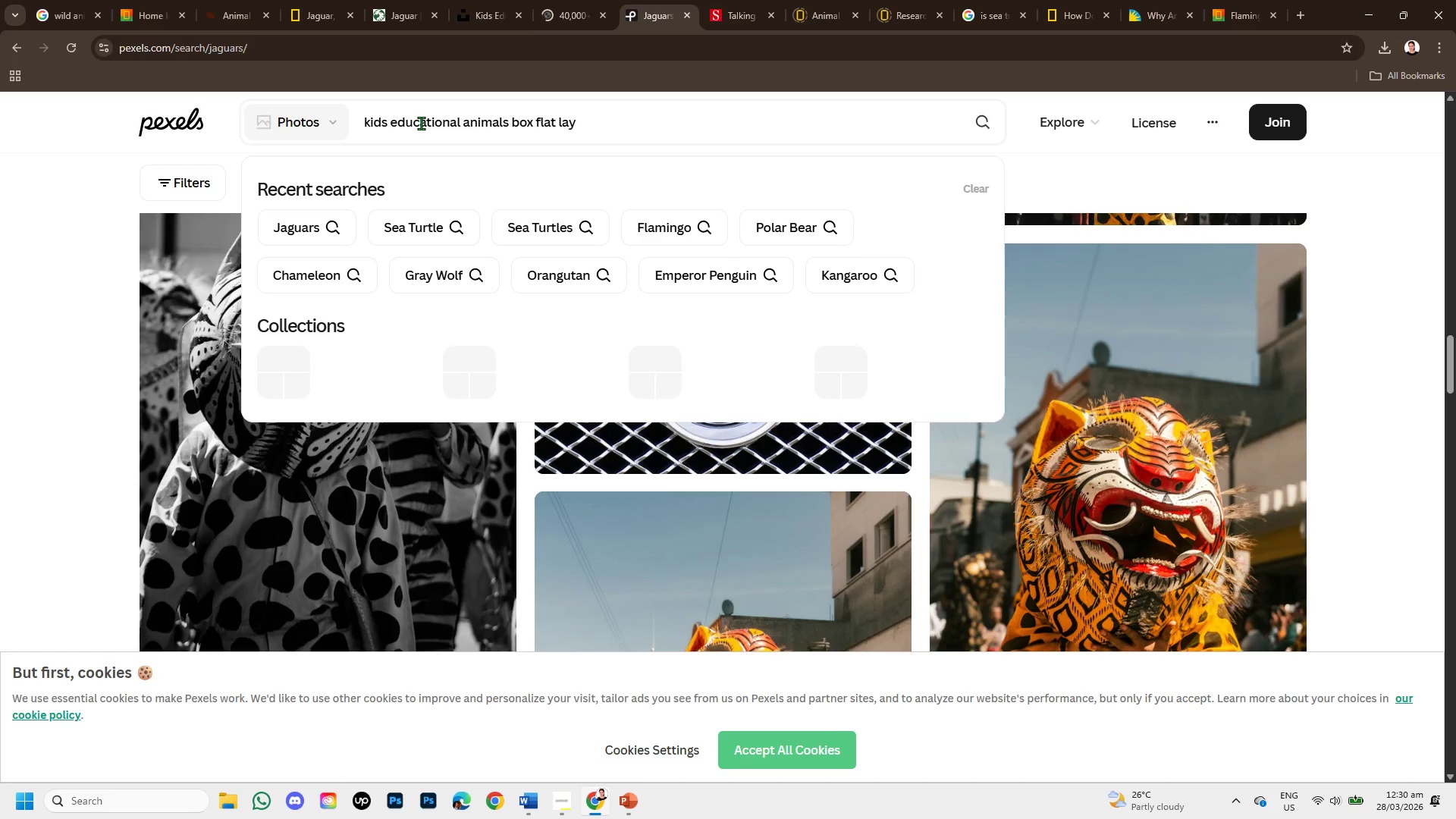 
key(Enter)
 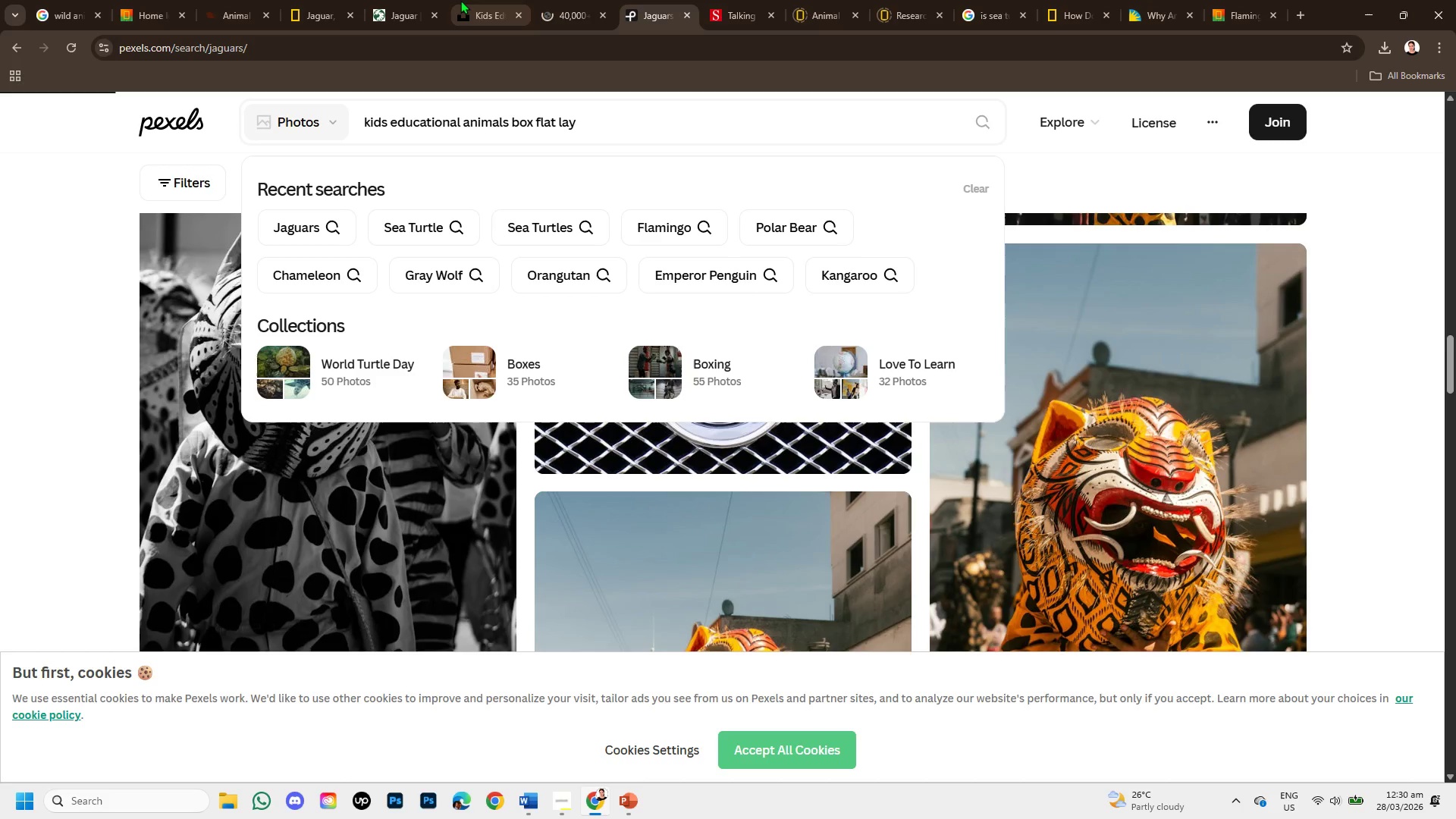 
left_click([461, 0])
 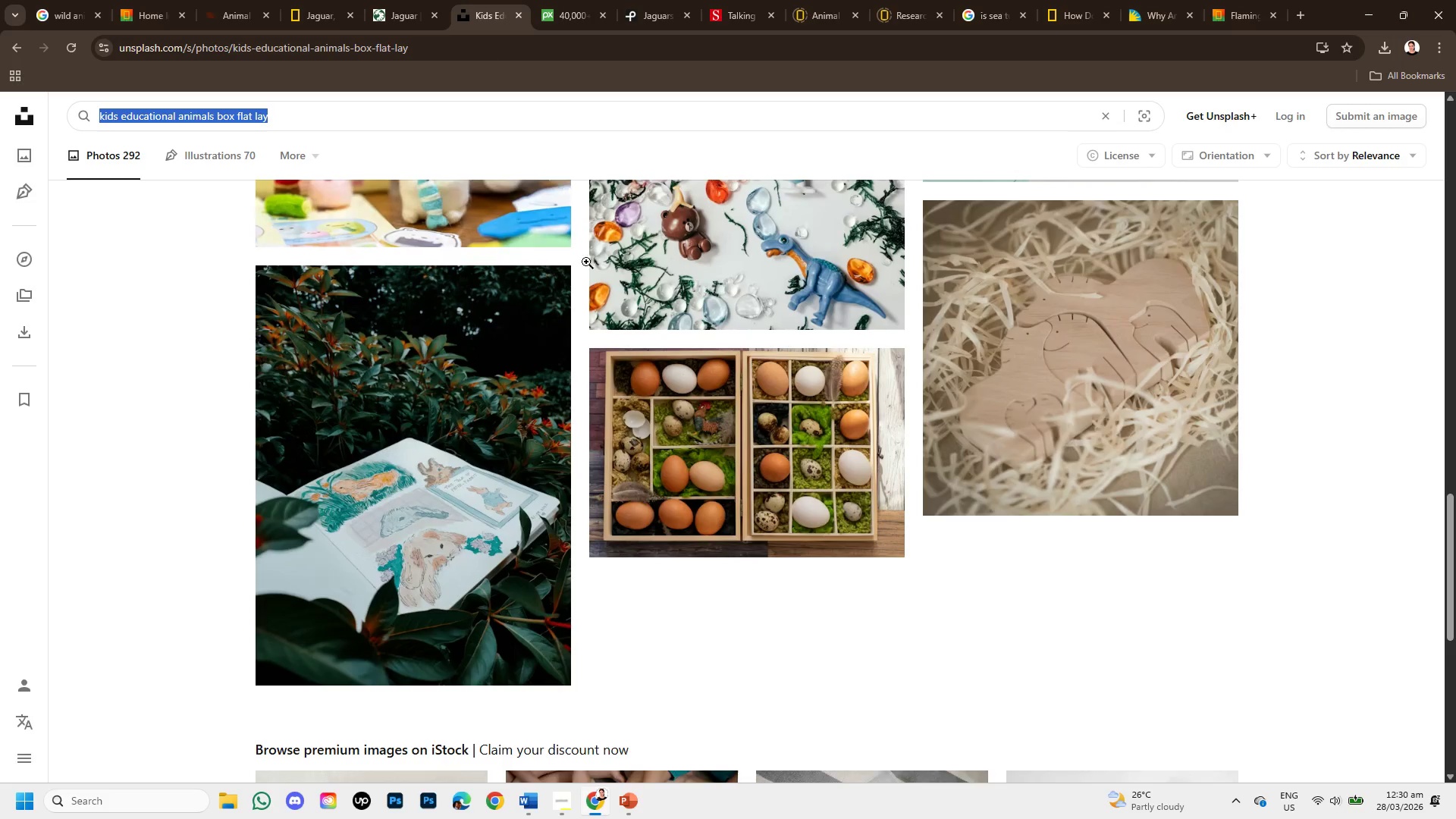 
scroll: coordinate [627, 387], scroll_direction: down, amount: 2.0
 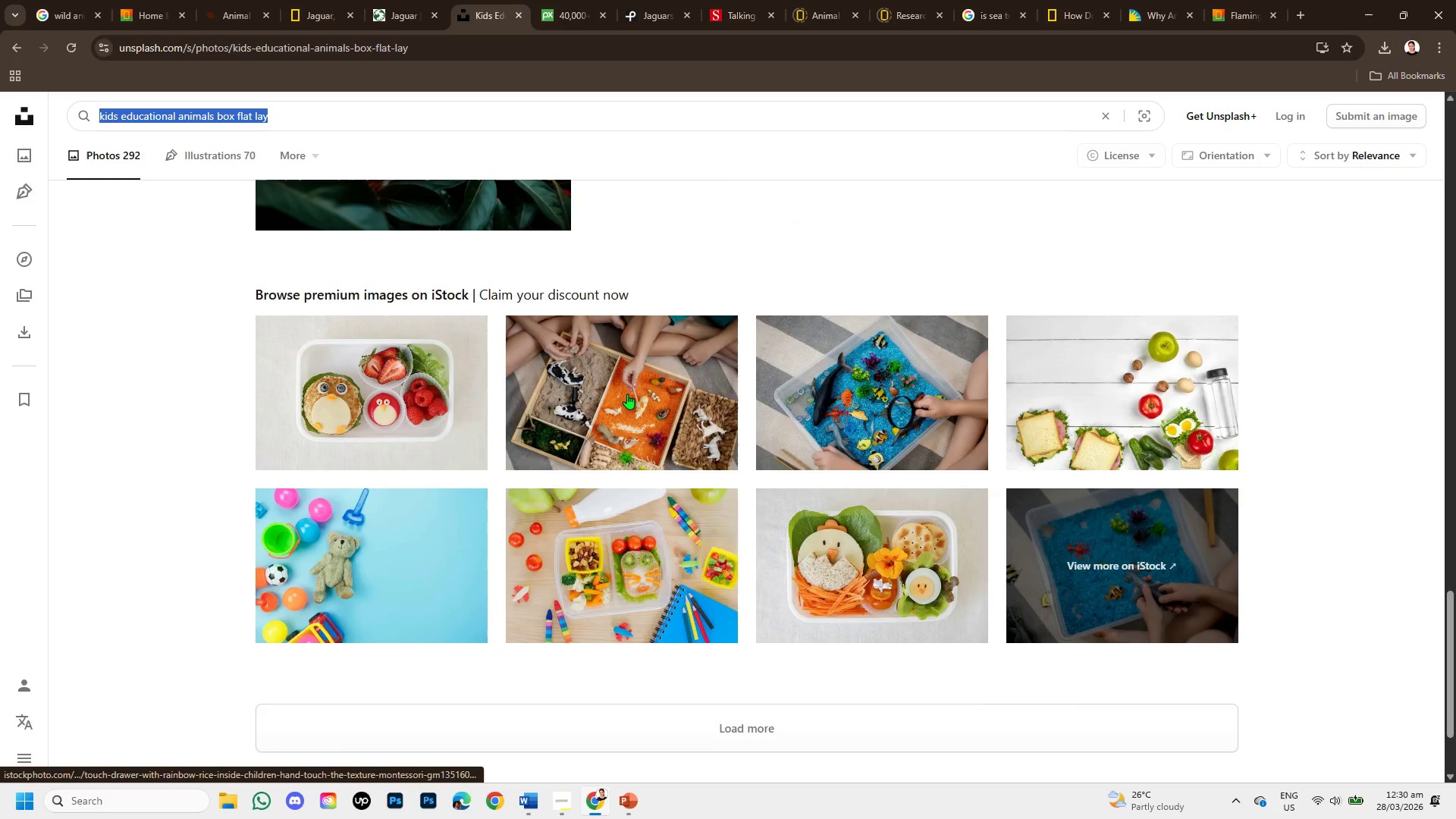 
scroll: coordinate [628, 391], scroll_direction: up, amount: 2.0
 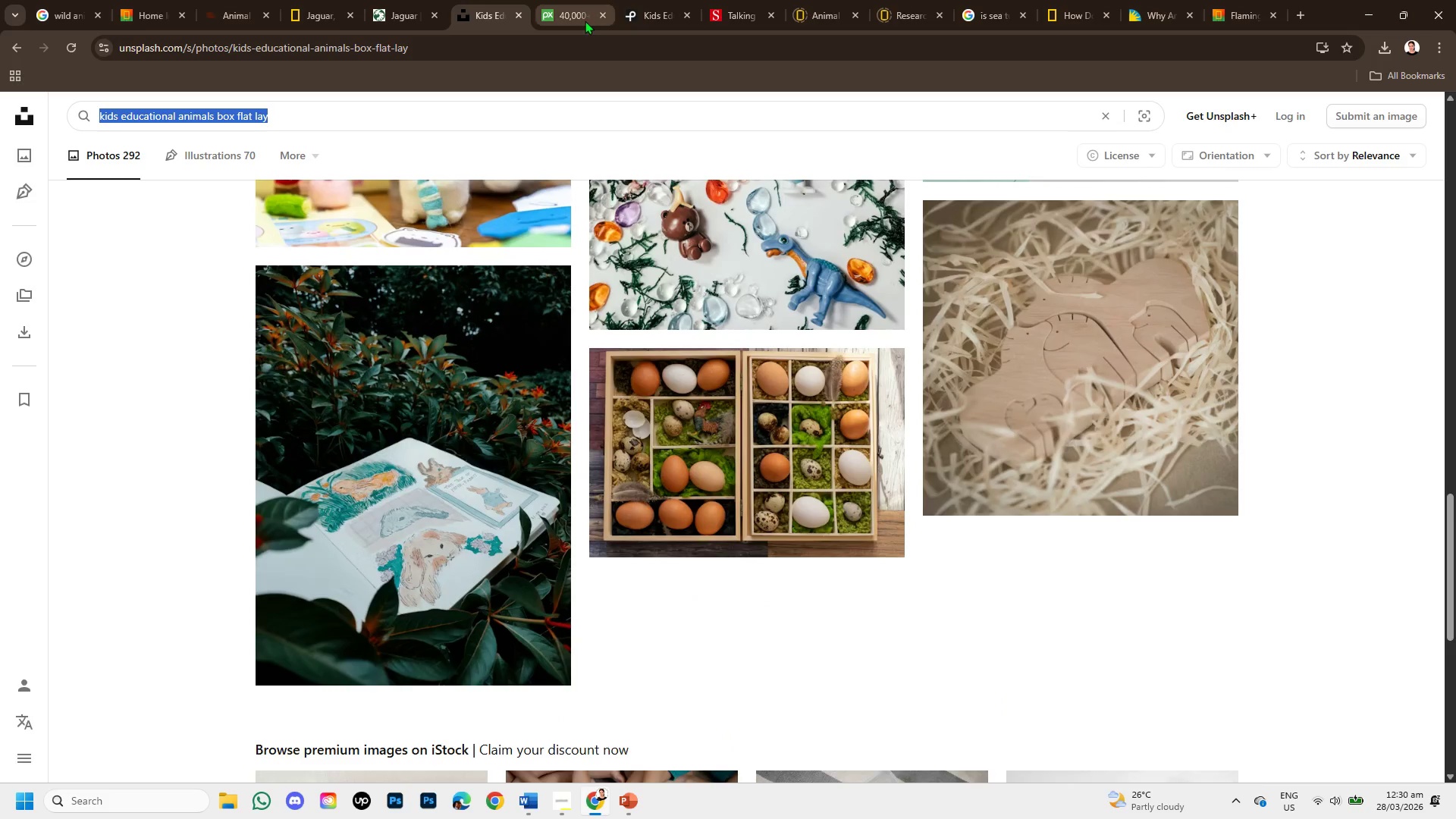 
left_click([584, 8])
 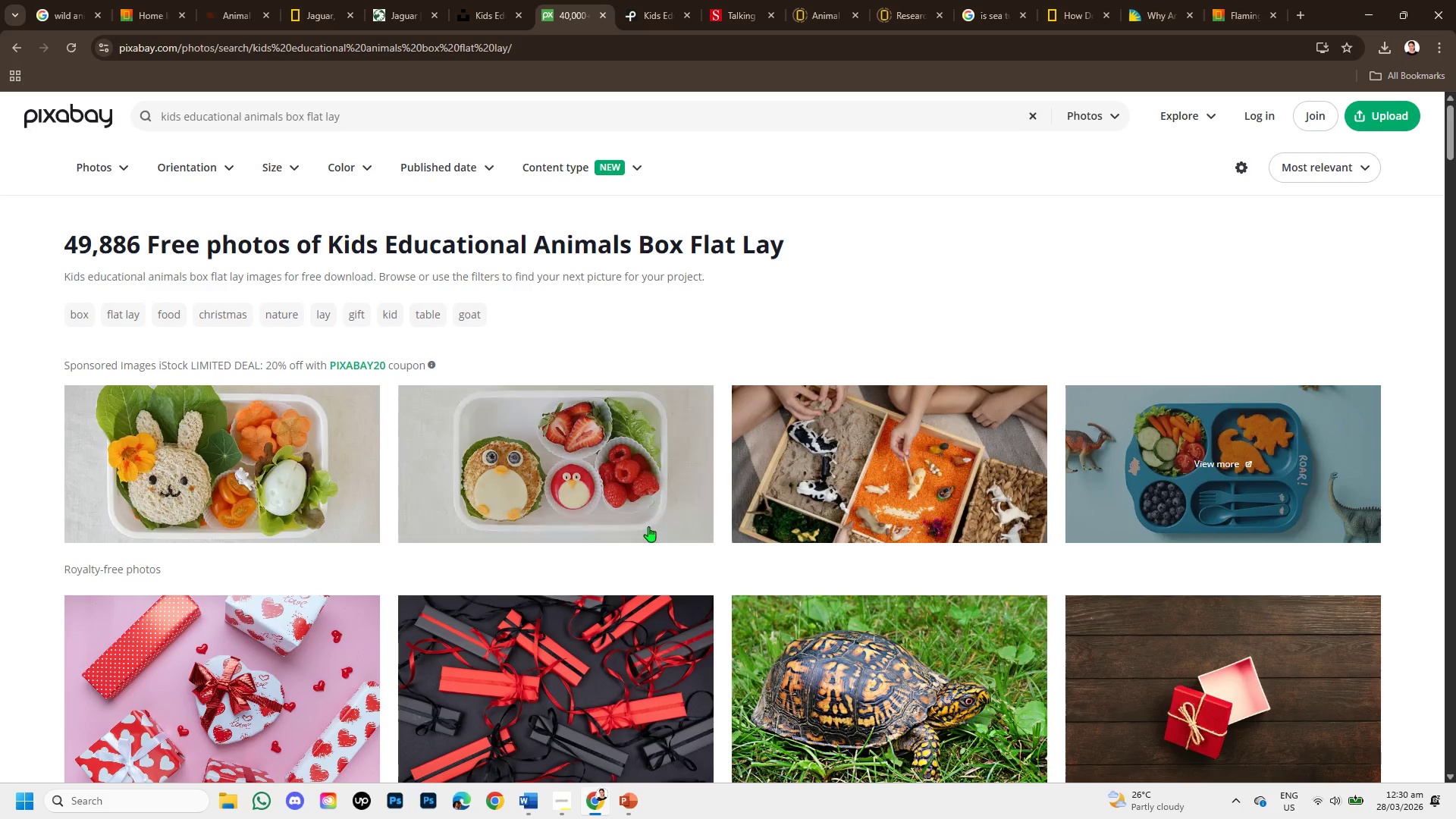 
scroll: coordinate [993, 501], scroll_direction: down, amount: 7.0
 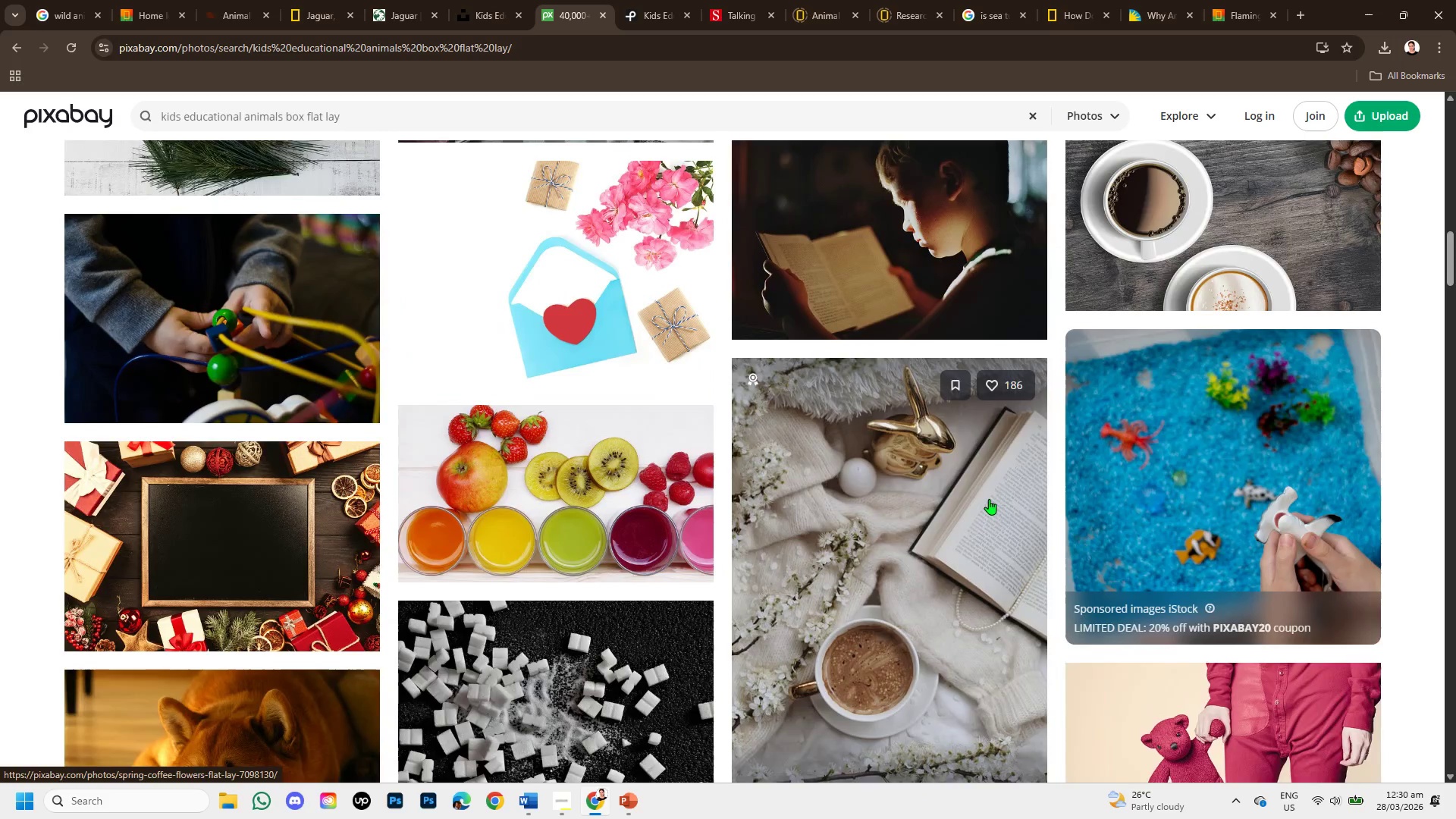 
scroll: coordinate [989, 499], scroll_direction: up, amount: 1.0
 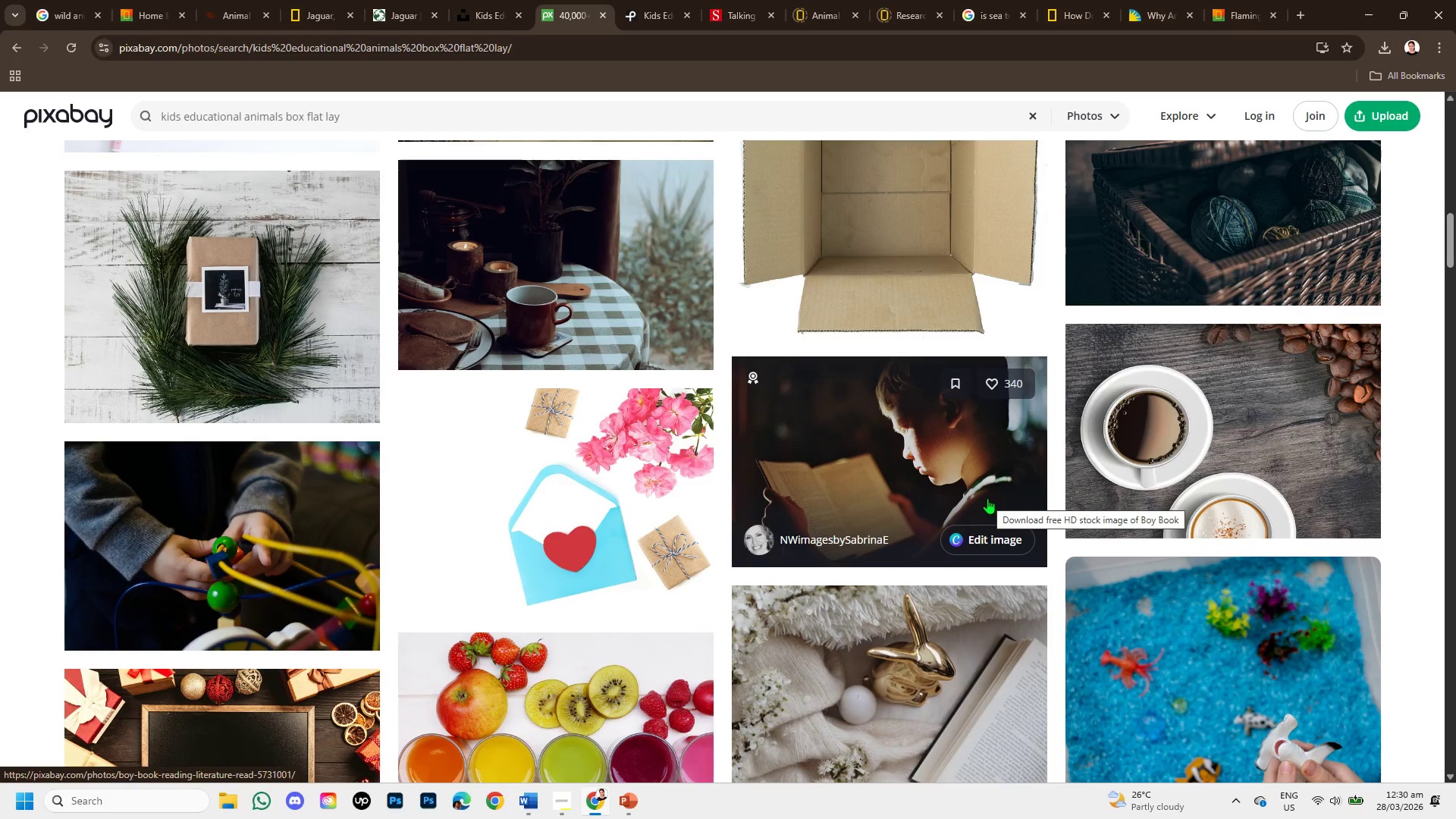 
scroll: coordinate [835, 534], scroll_direction: down, amount: 3.0
 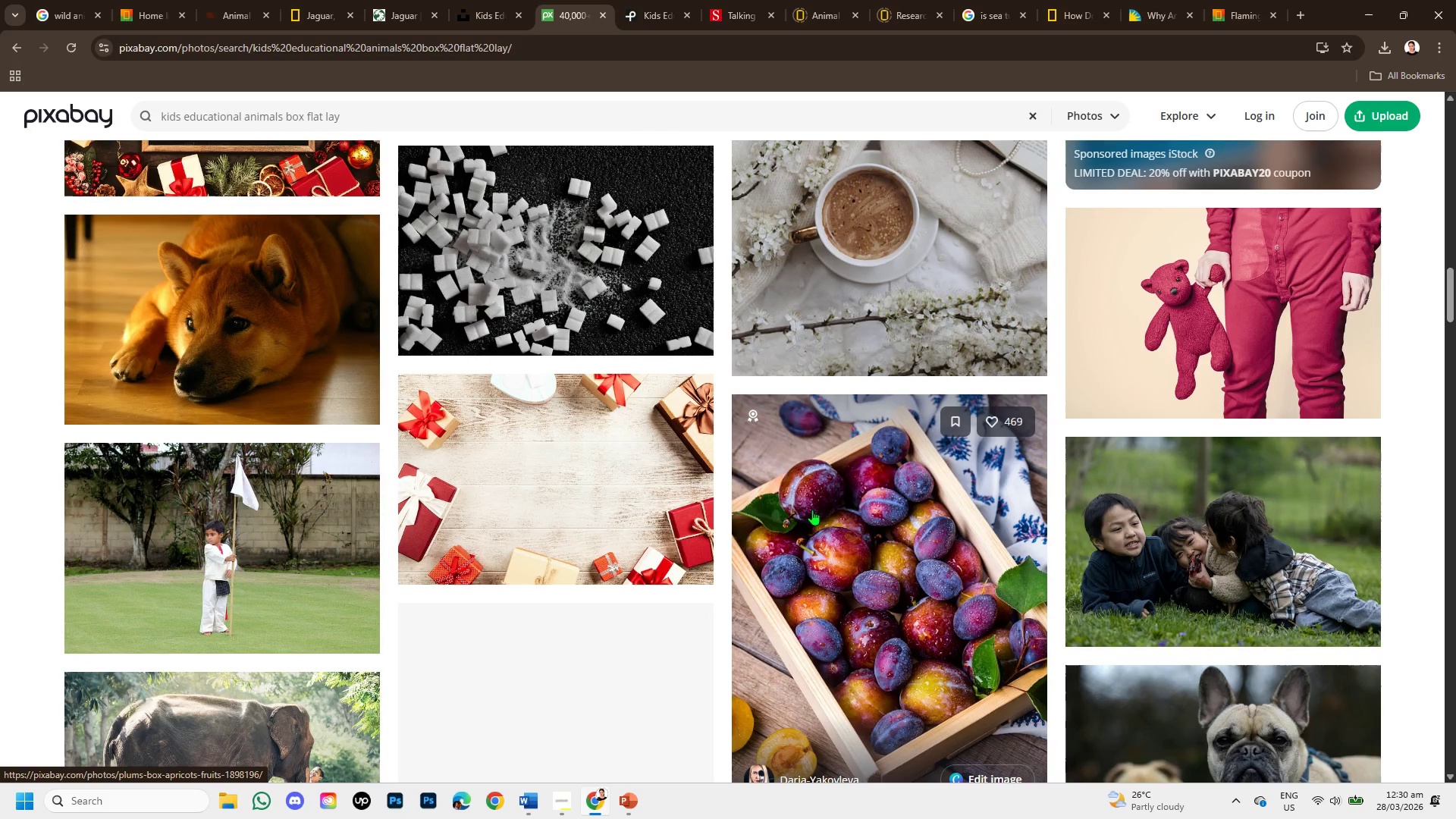 
left_click([629, 13])
 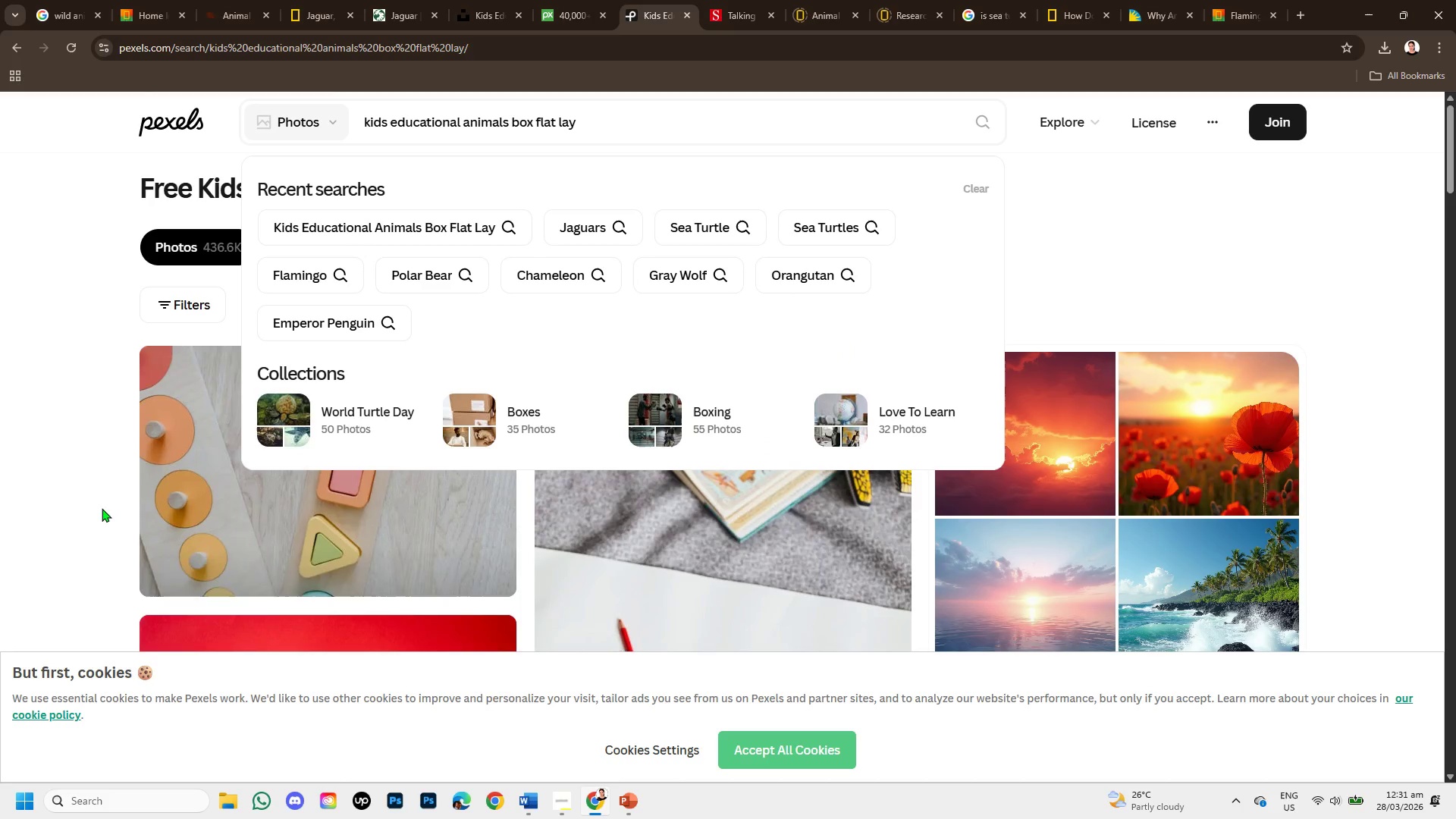 
scroll: coordinate [768, 438], scroll_direction: up, amount: 3.0
 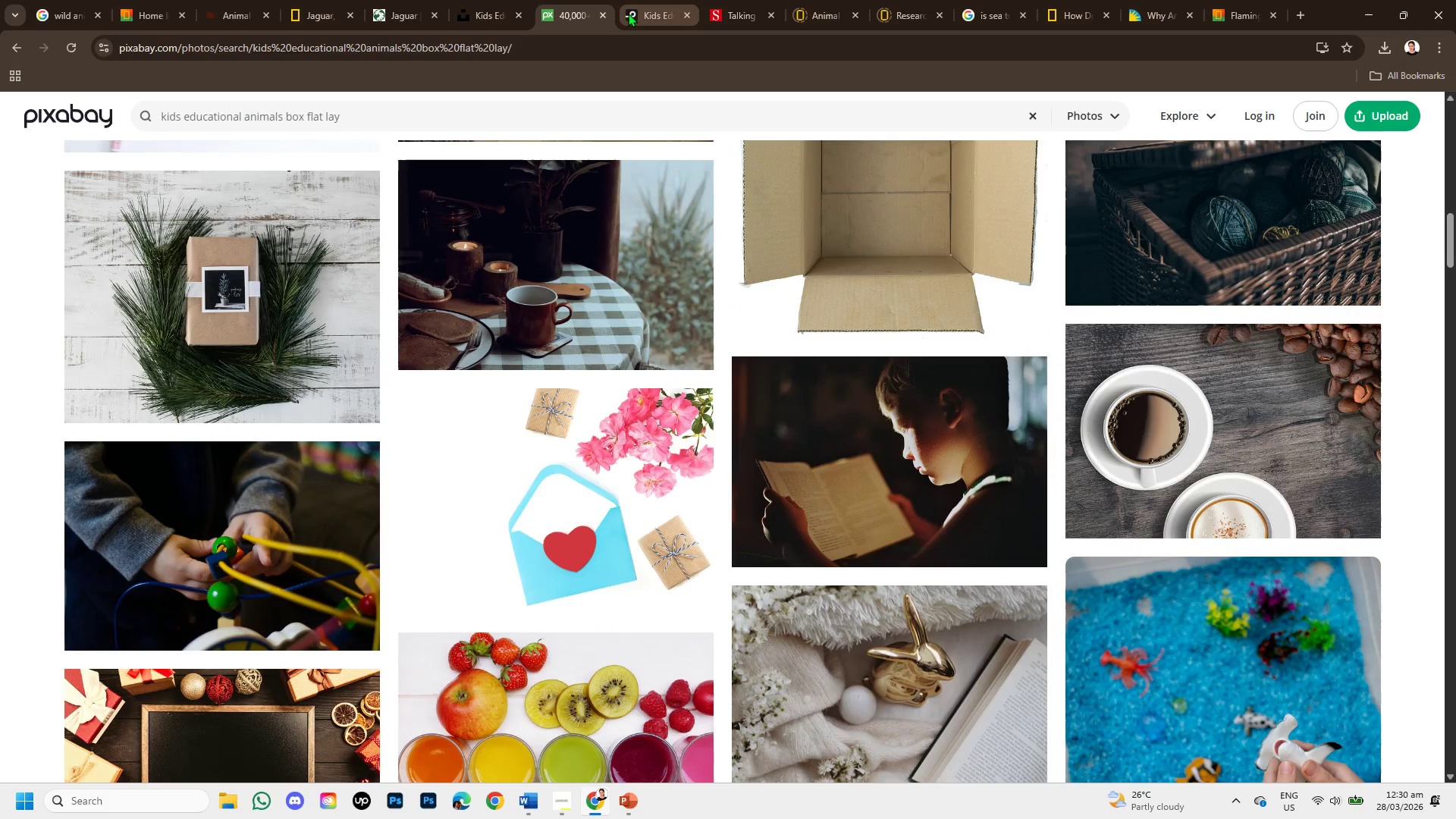 
left_click([82, 465])
 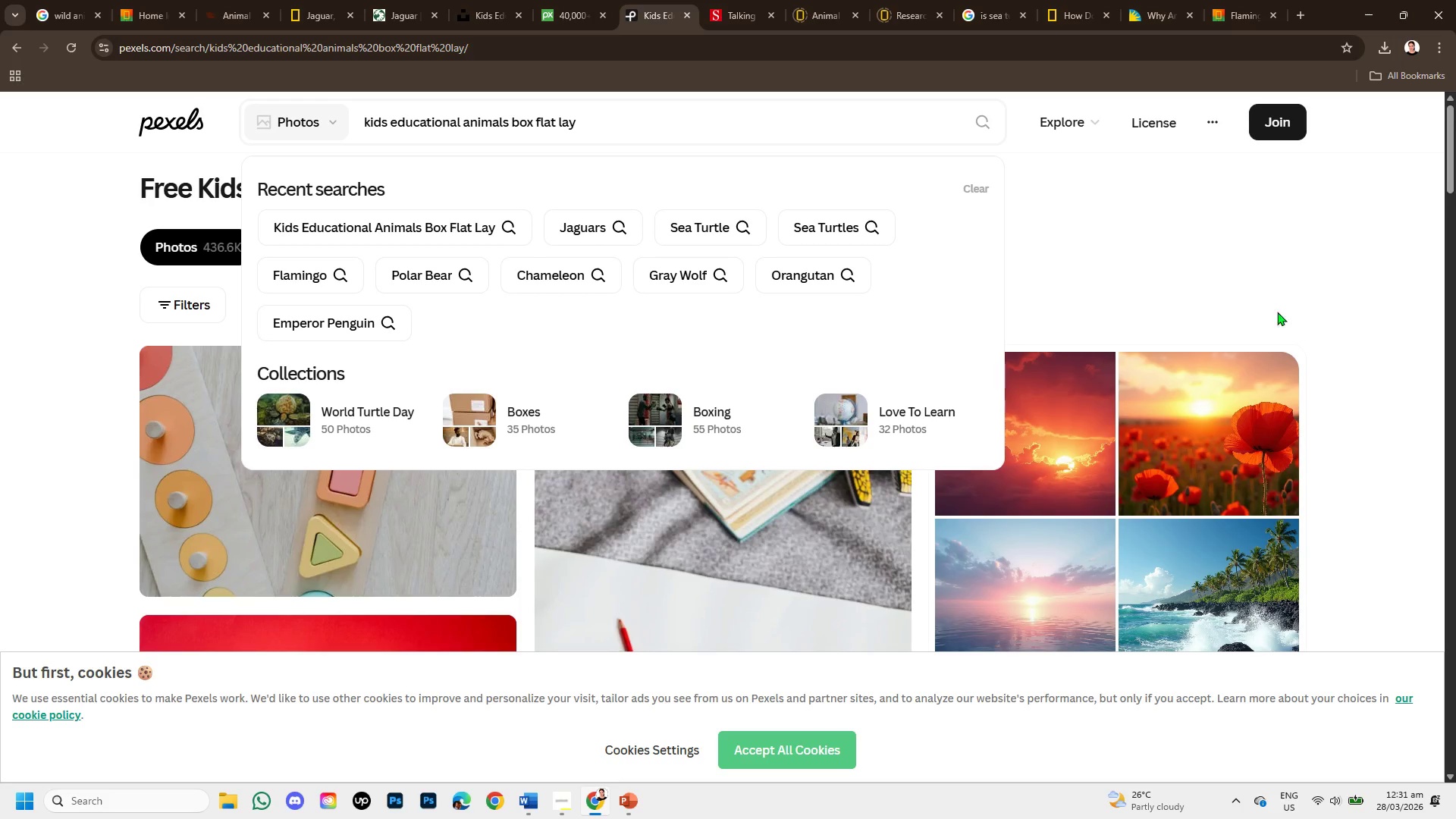 
left_click([1076, 253])
 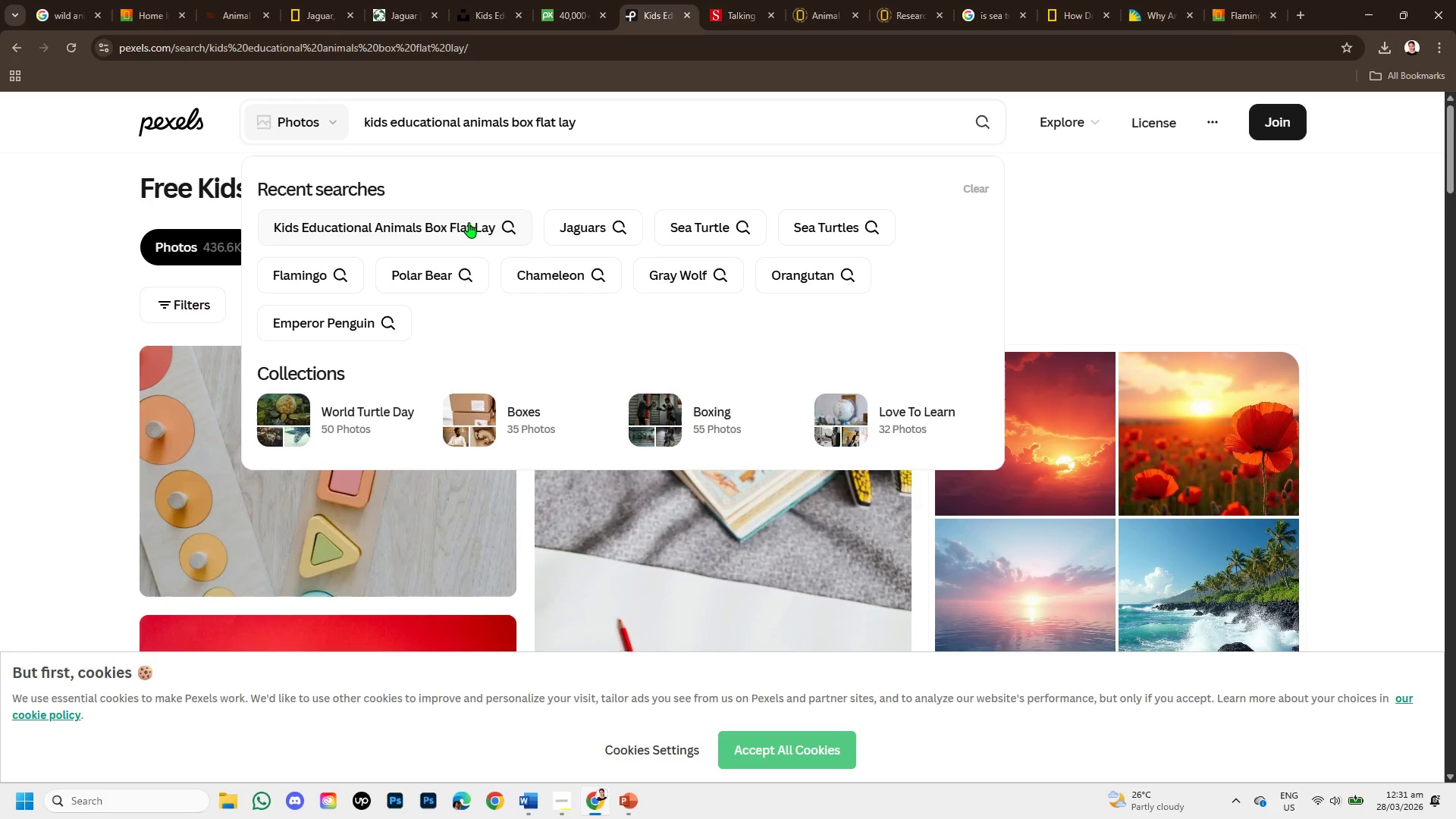 
left_click([466, 225])
 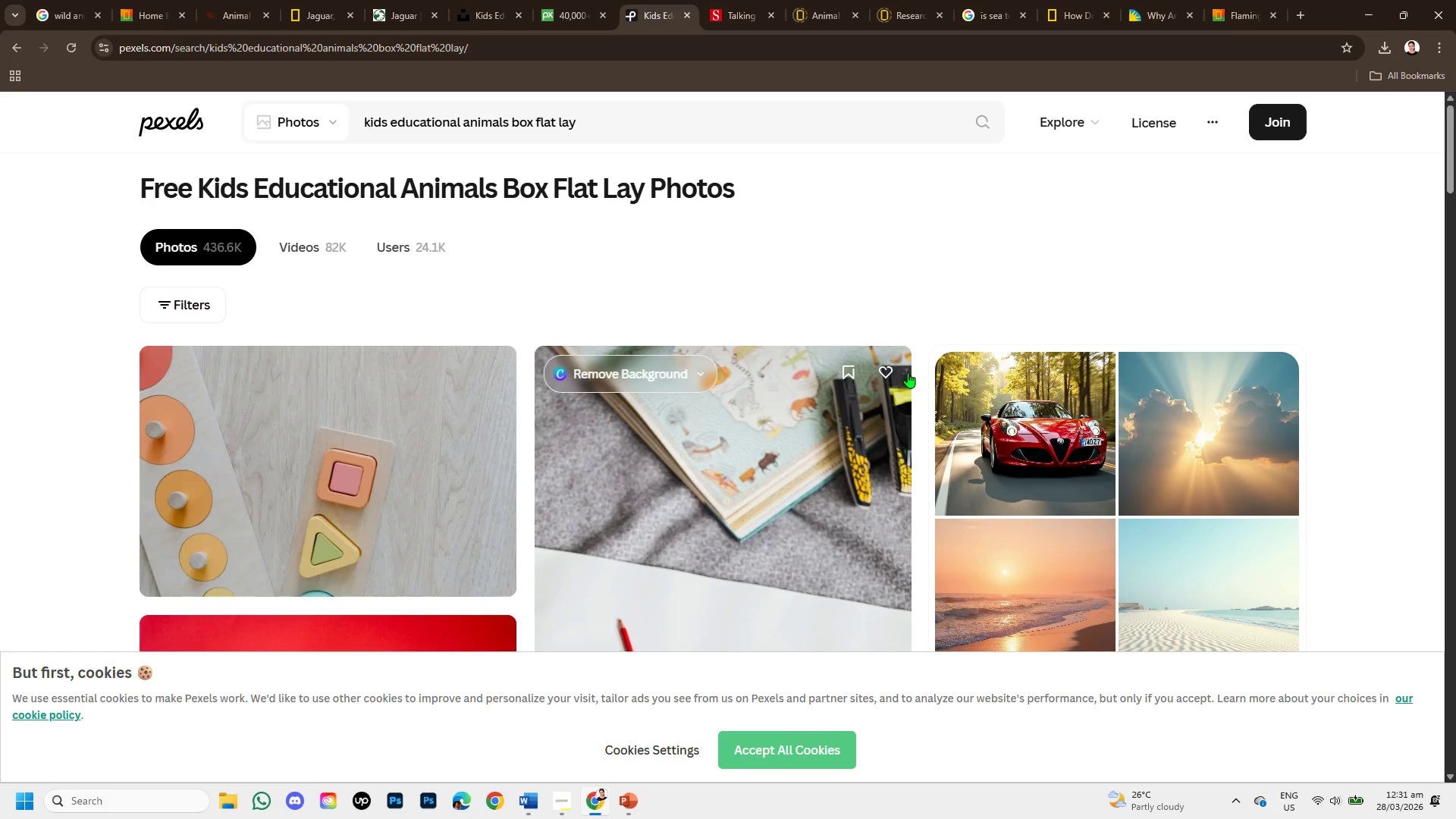 
scroll: coordinate [788, 513], scroll_direction: down, amount: 3.0
 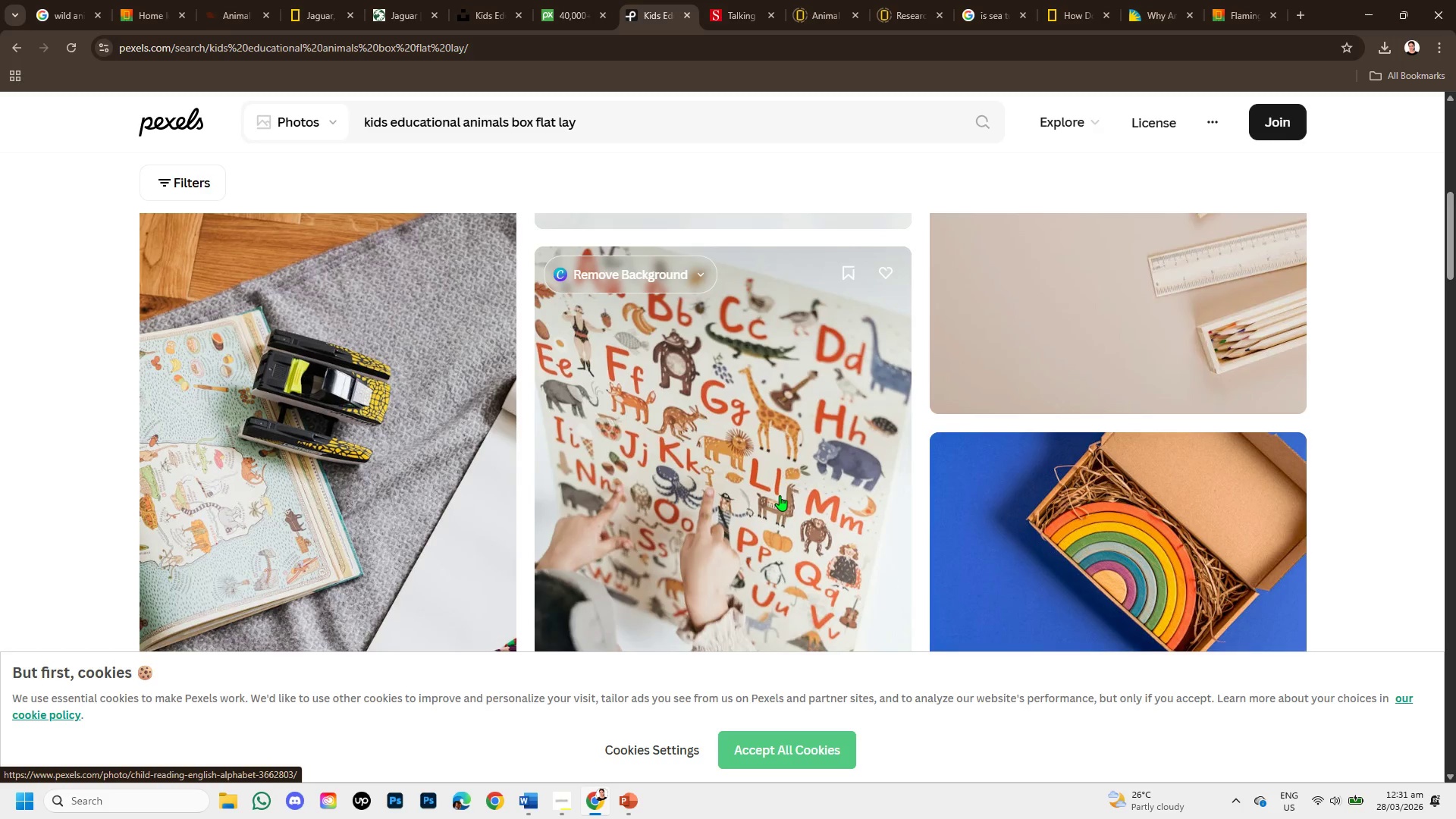 
scroll: coordinate [780, 495], scroll_direction: up, amount: 2.0
 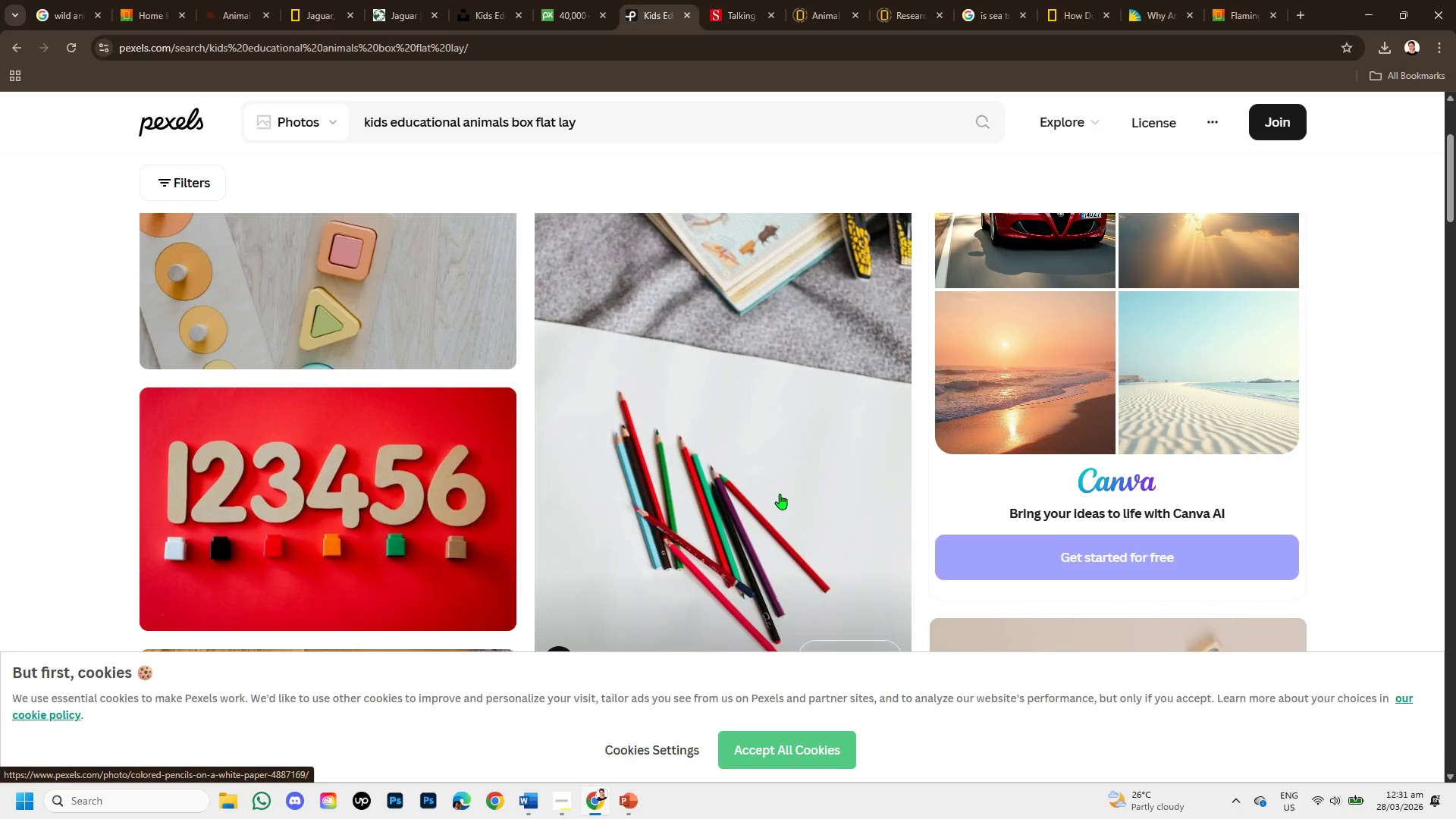 
scroll: coordinate [778, 484], scroll_direction: down, amount: 5.0
 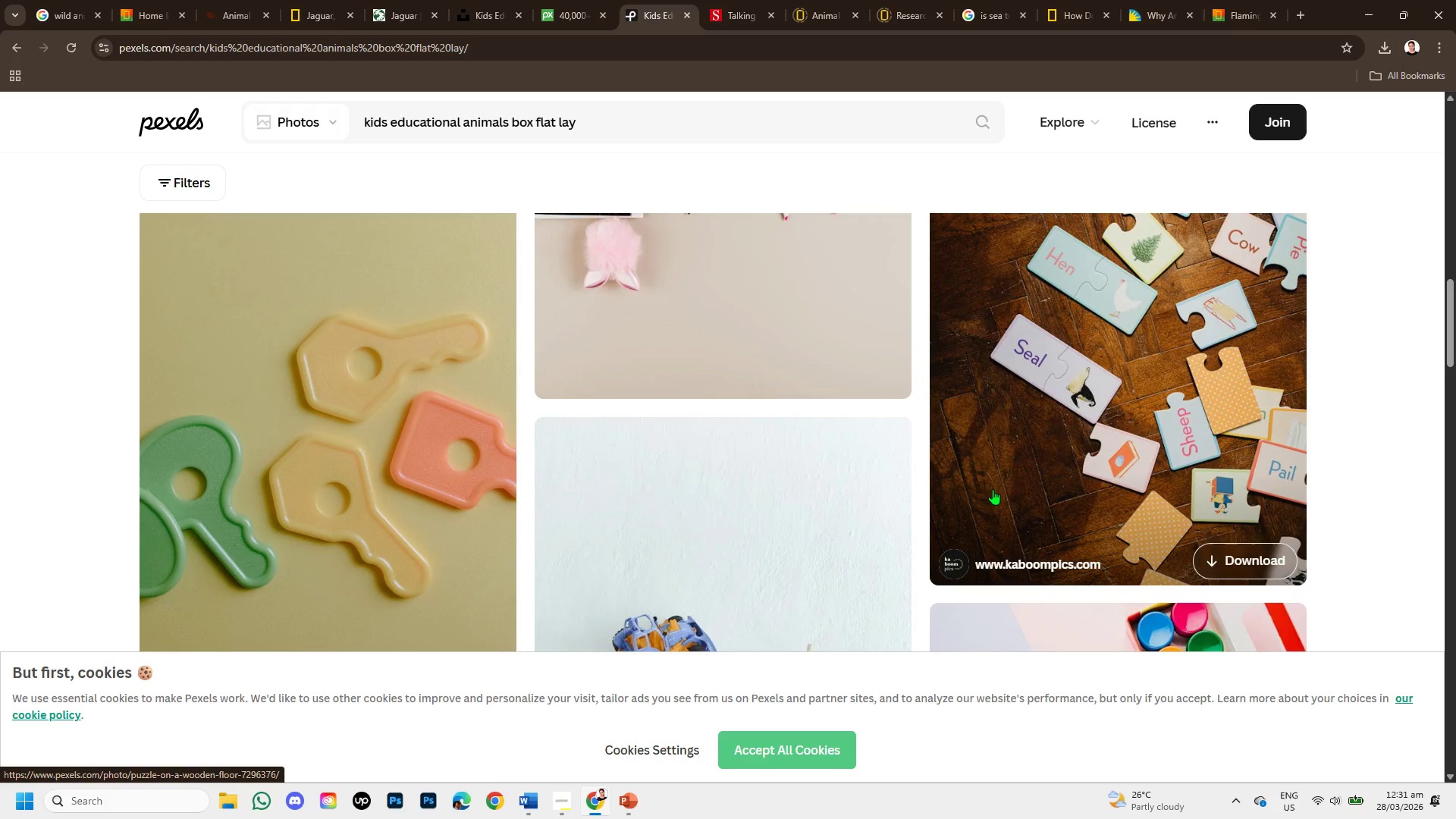 
scroll: coordinate [1039, 512], scroll_direction: up, amount: 1.0
 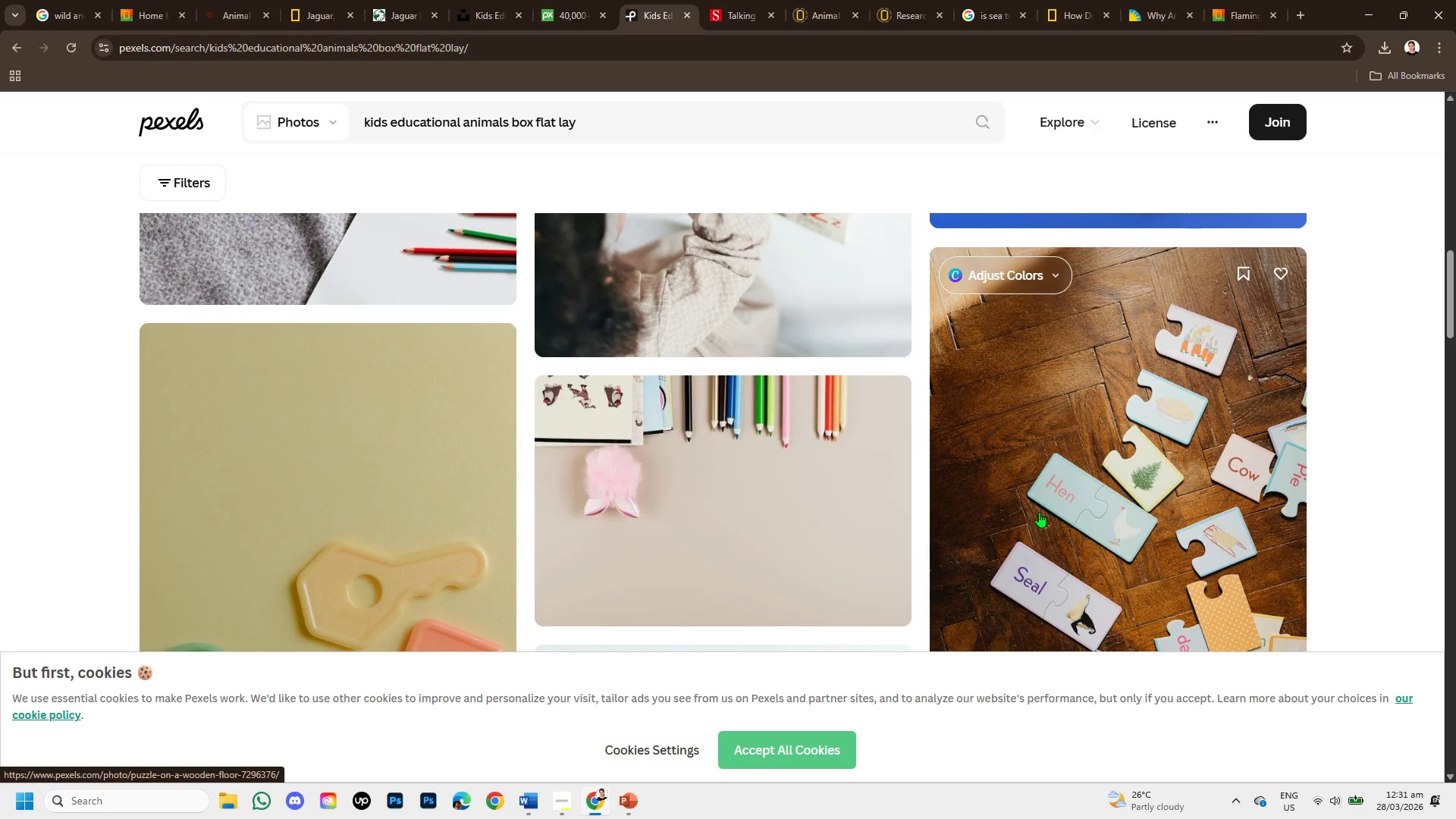 
scroll: coordinate [1038, 517], scroll_direction: down, amount: 5.0
 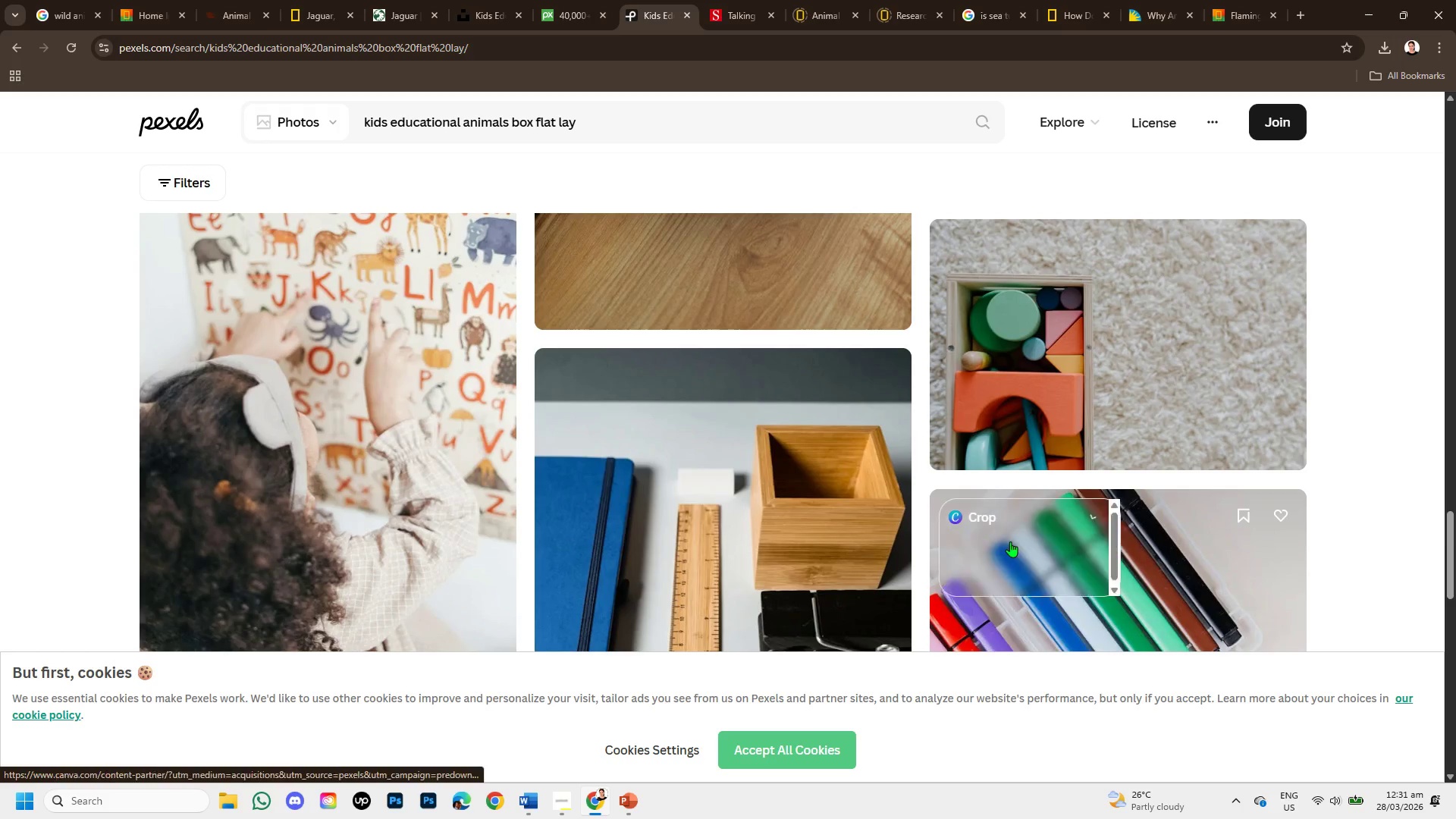 
scroll: coordinate [1010, 541], scroll_direction: up, amount: 1.0
 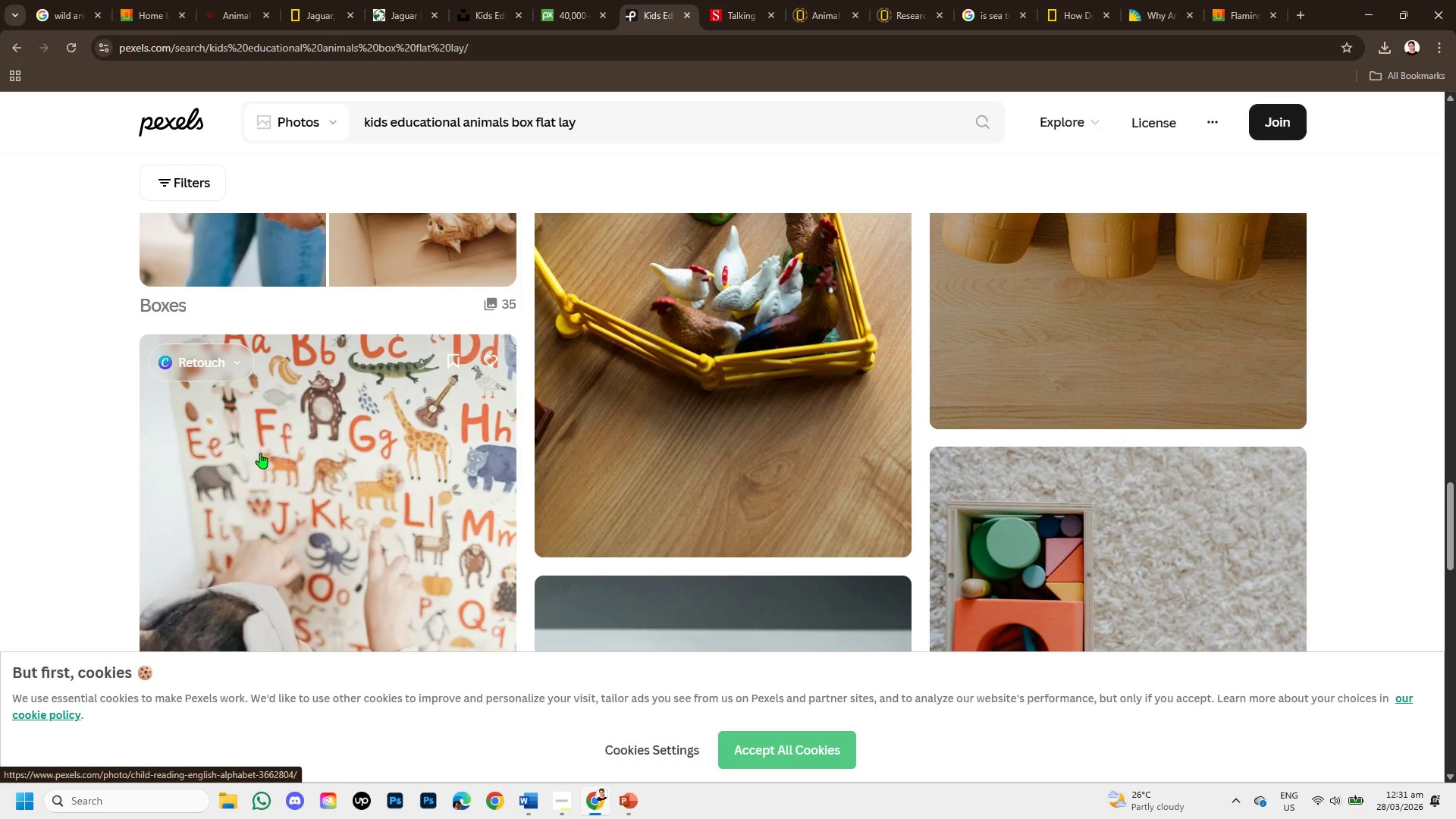 
left_click([260, 453])
 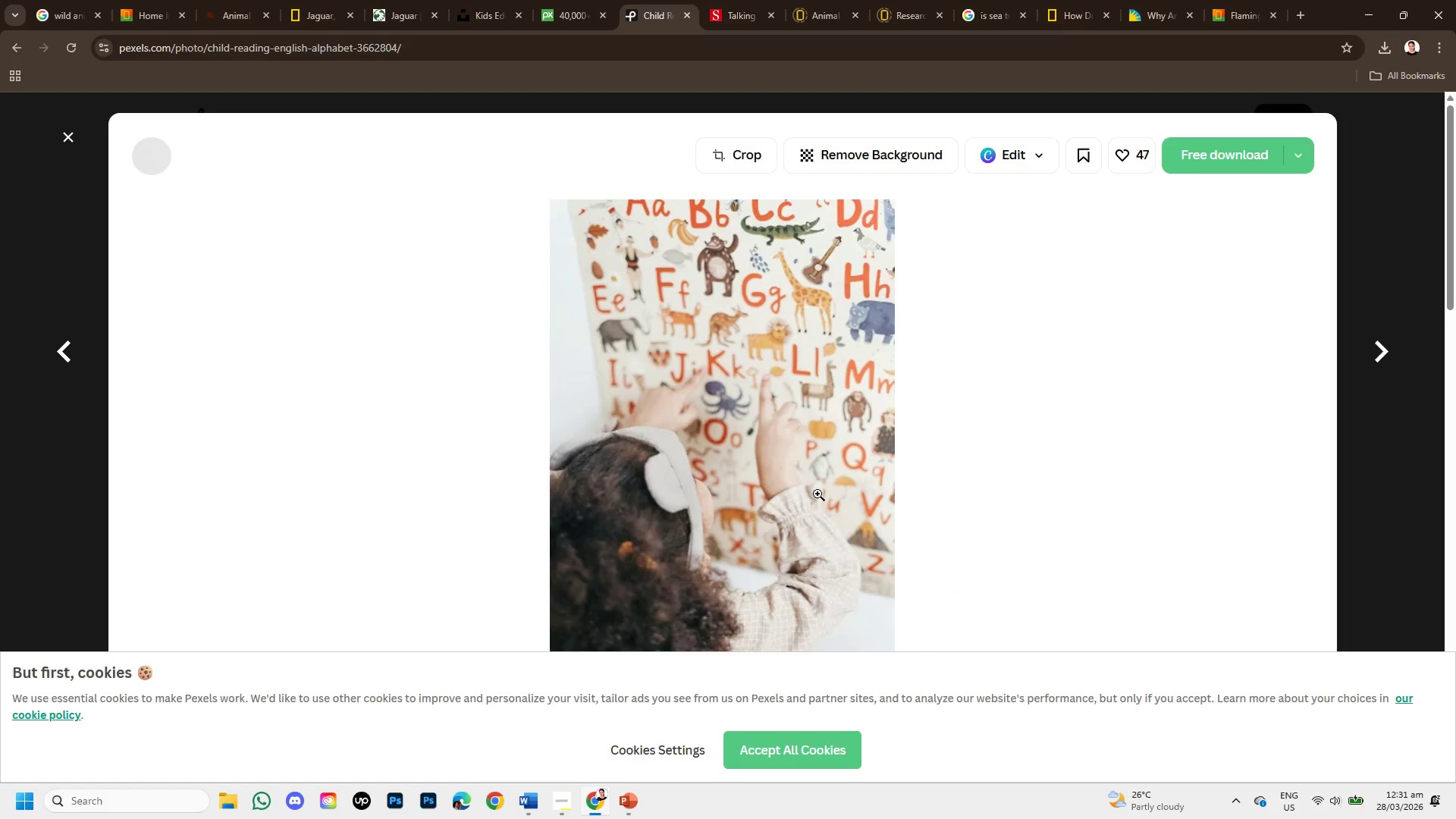 
mouse_move([726, 353])
 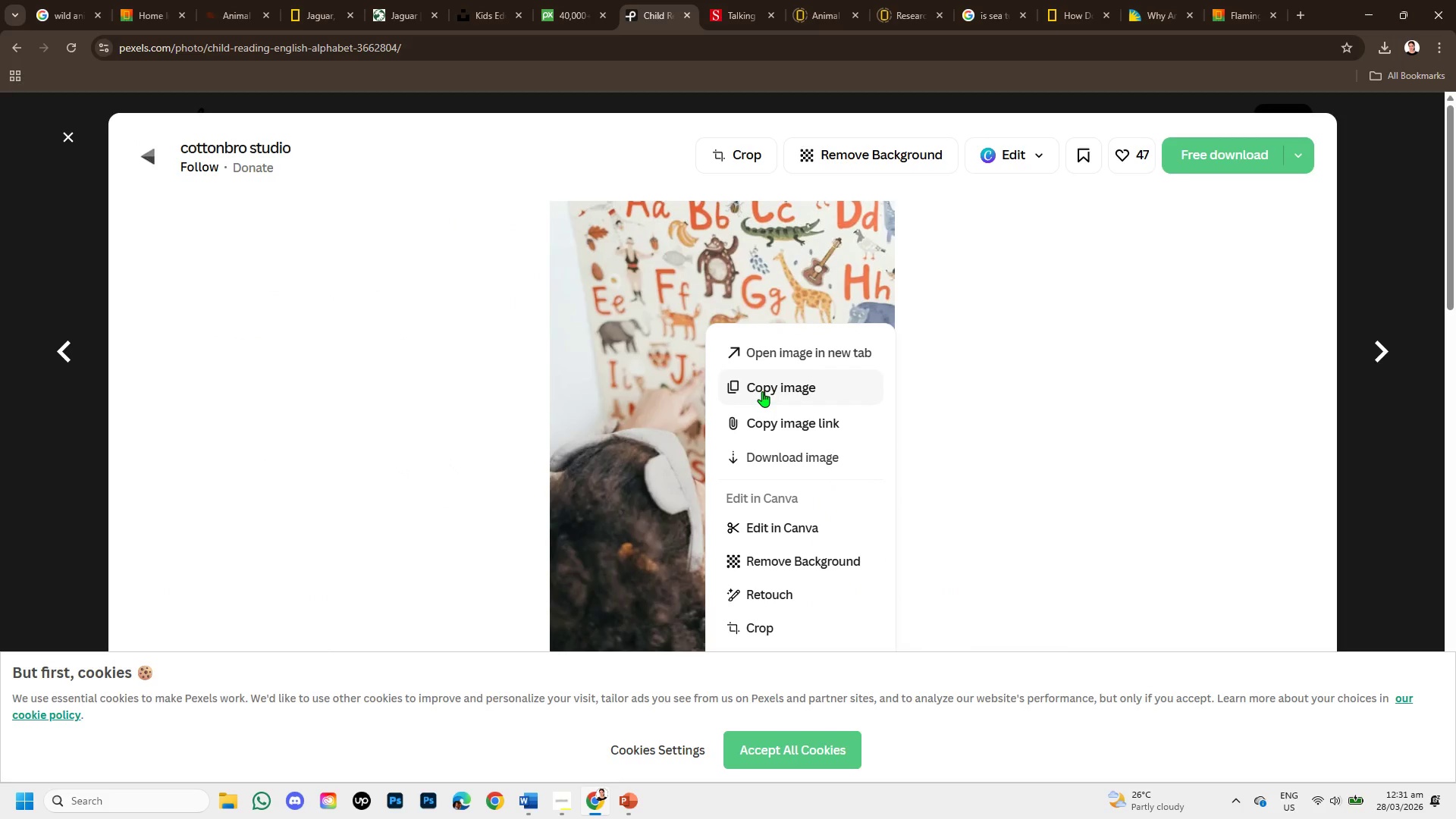 
left_click([762, 391])
 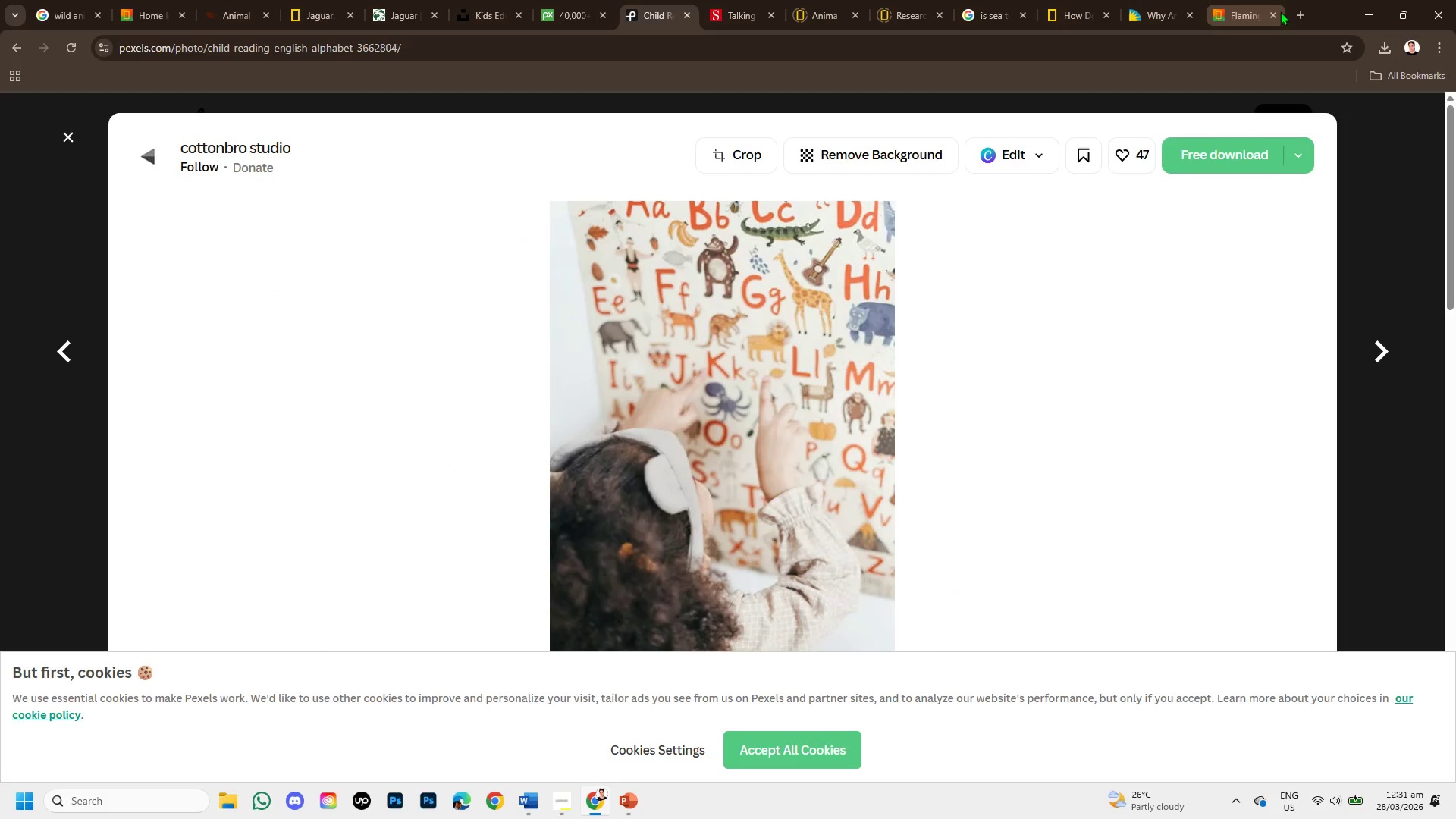 
left_click([1297, 14])
 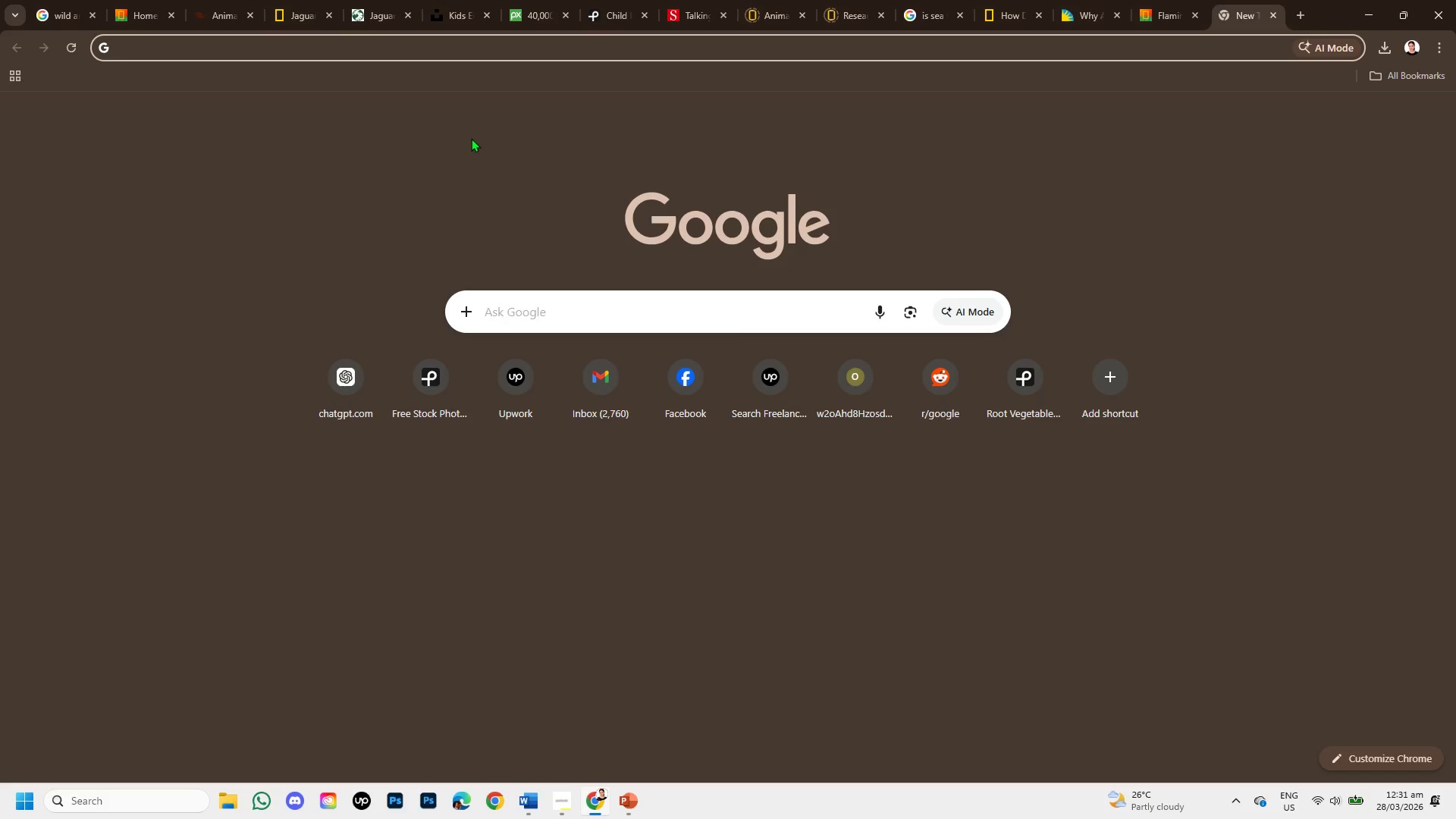 
type(re)
 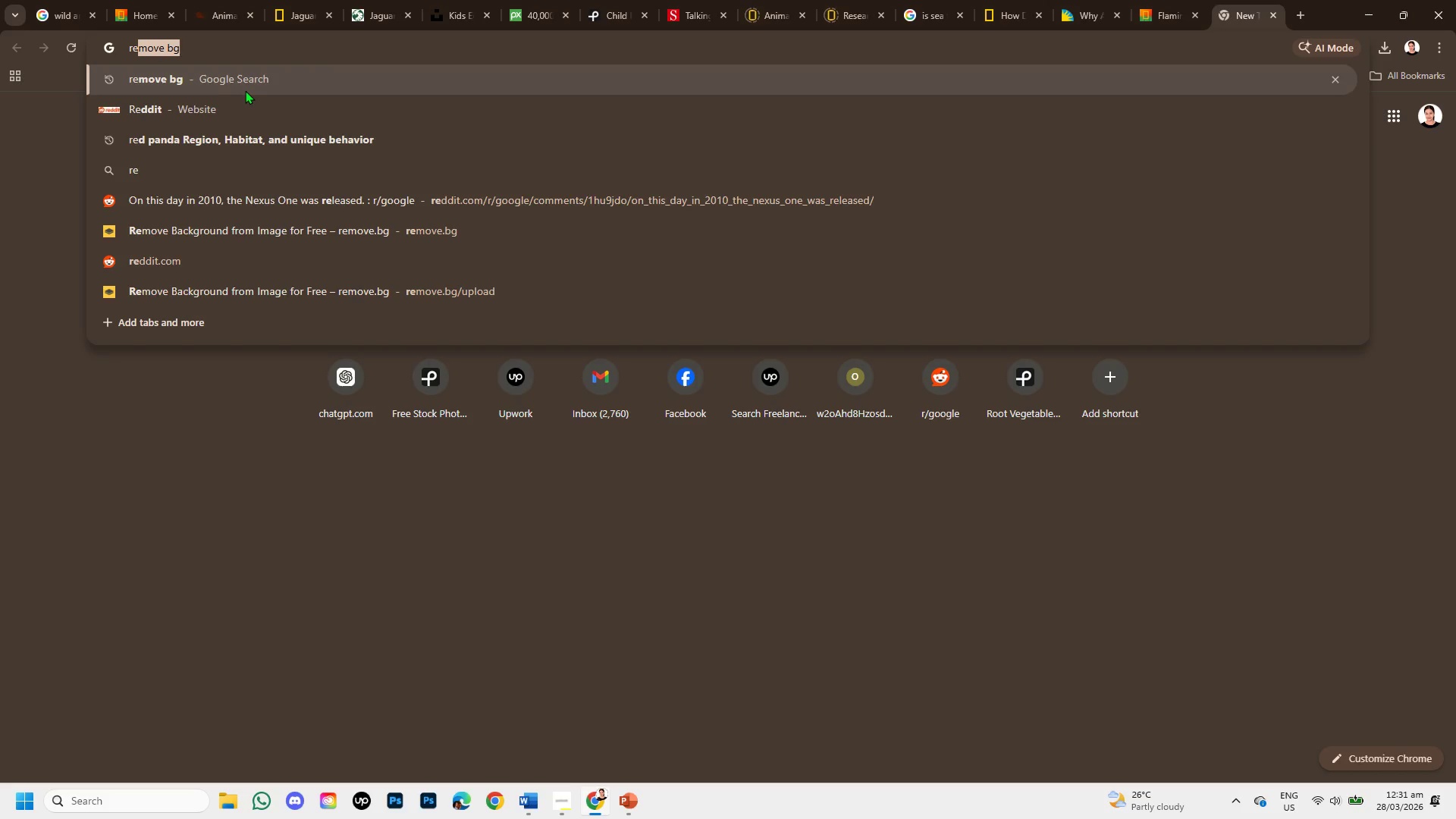 
left_click([241, 83])
 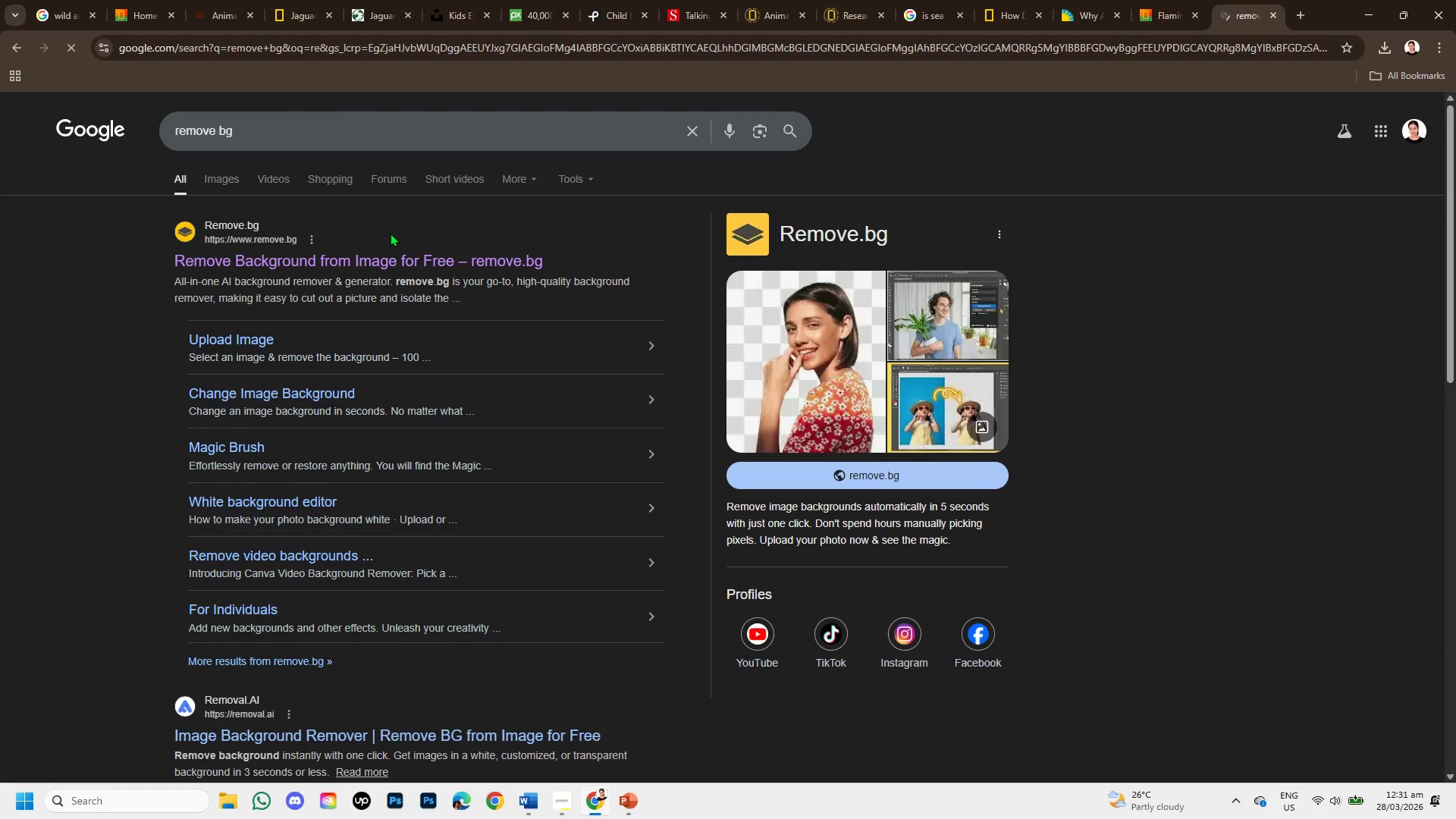 
left_click([385, 254])
 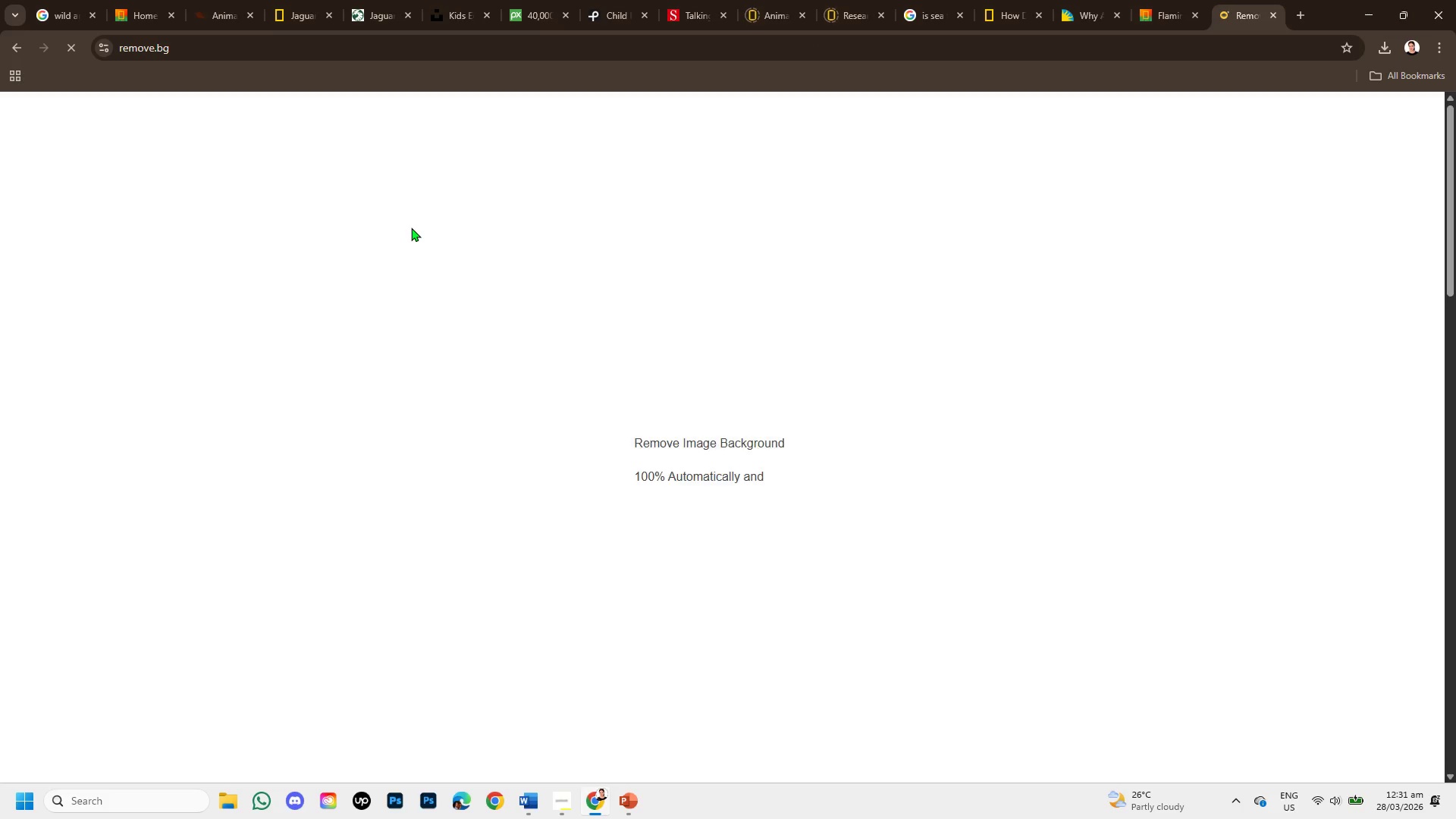 
key(Control+V)
 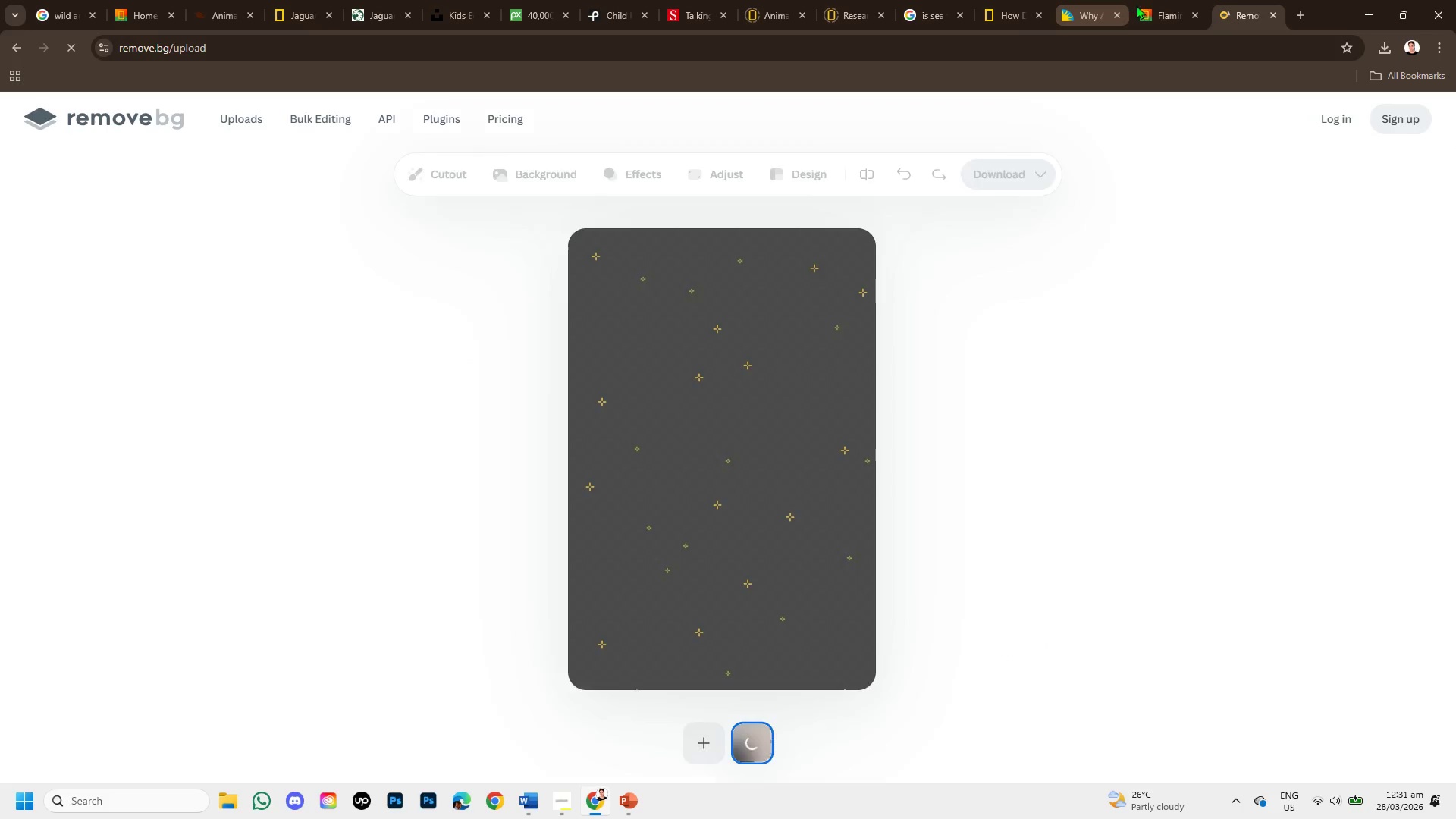 
left_click([1147, 8])
 